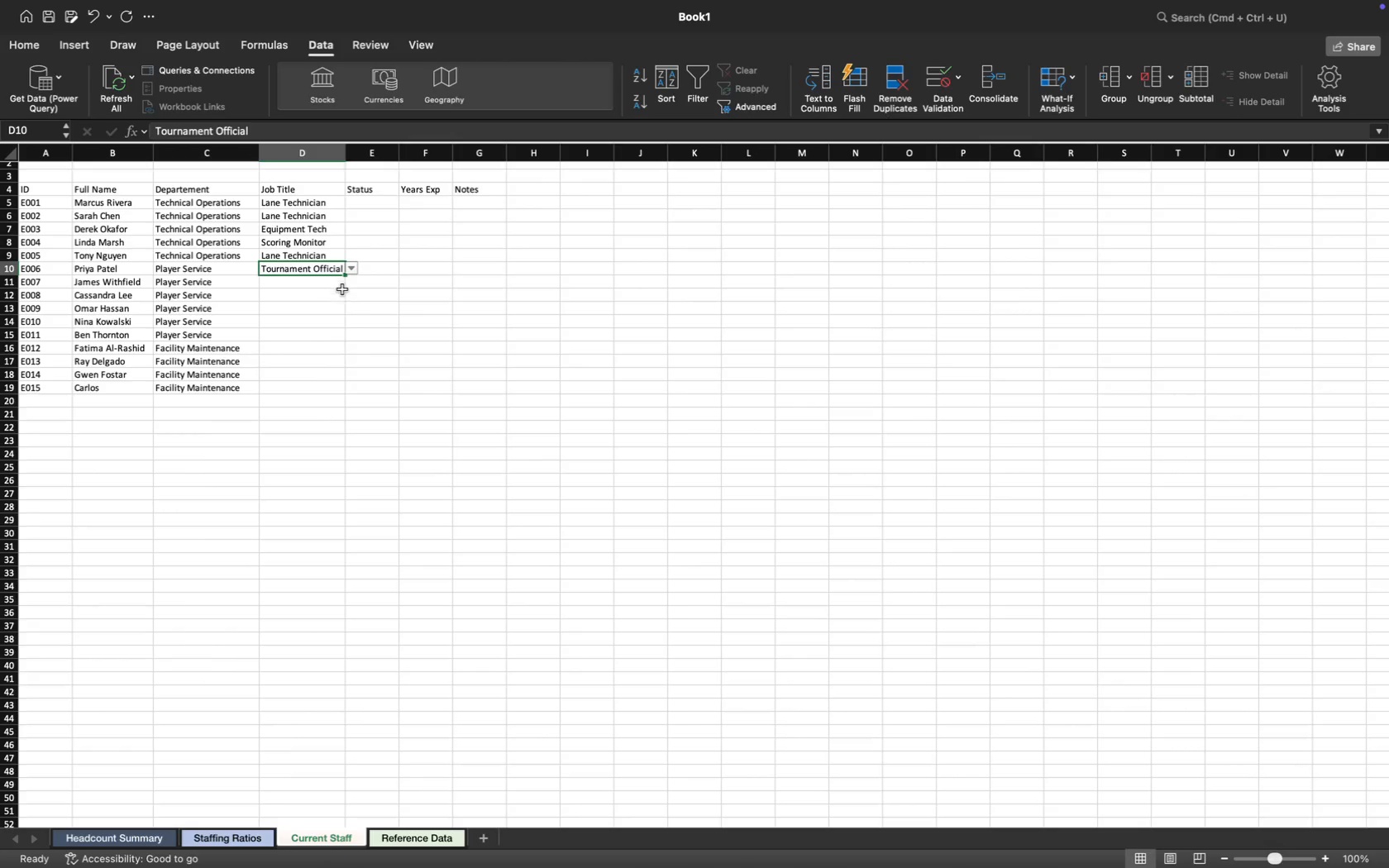 
left_click([334, 286])
 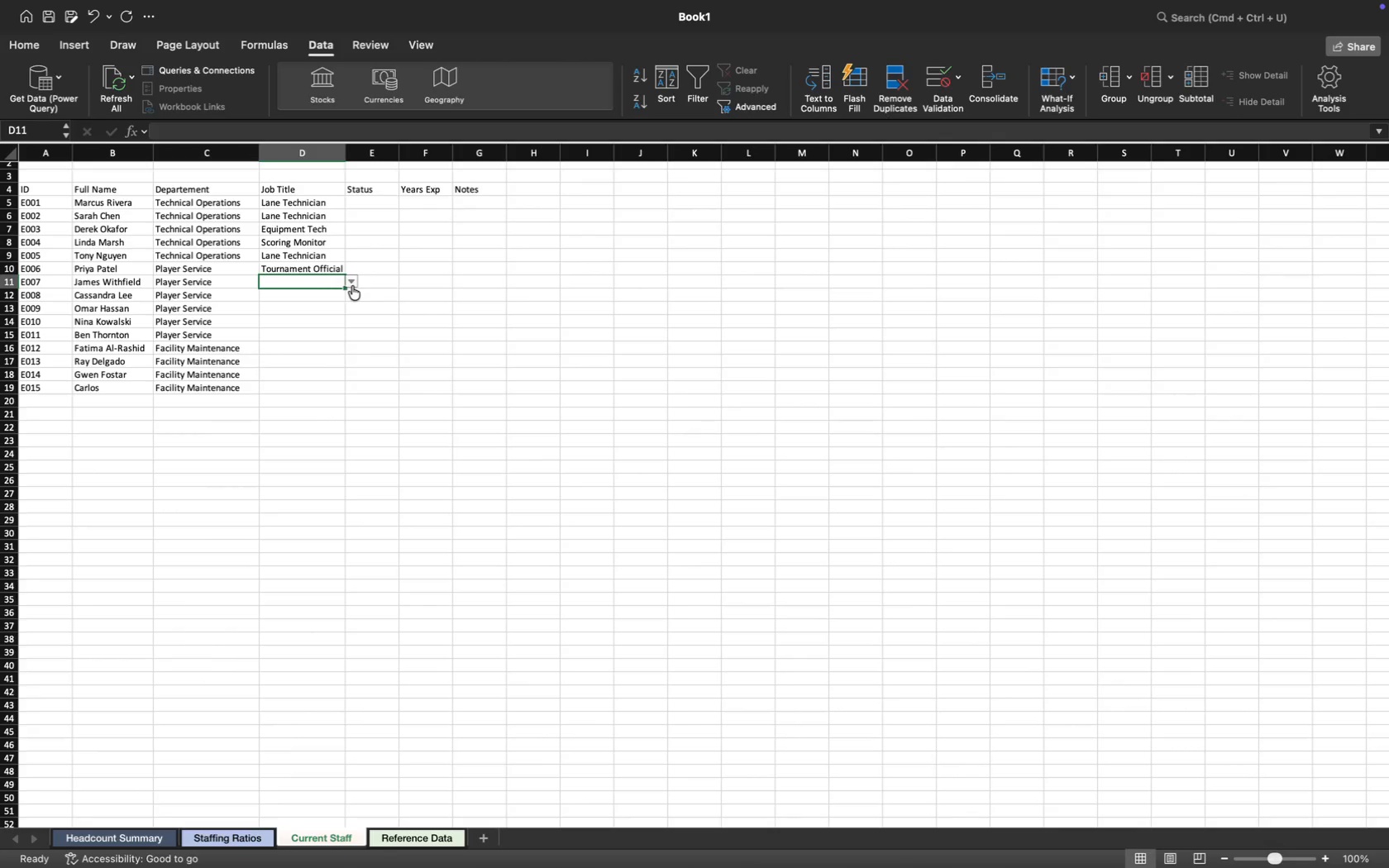 
left_click([352, 286])
 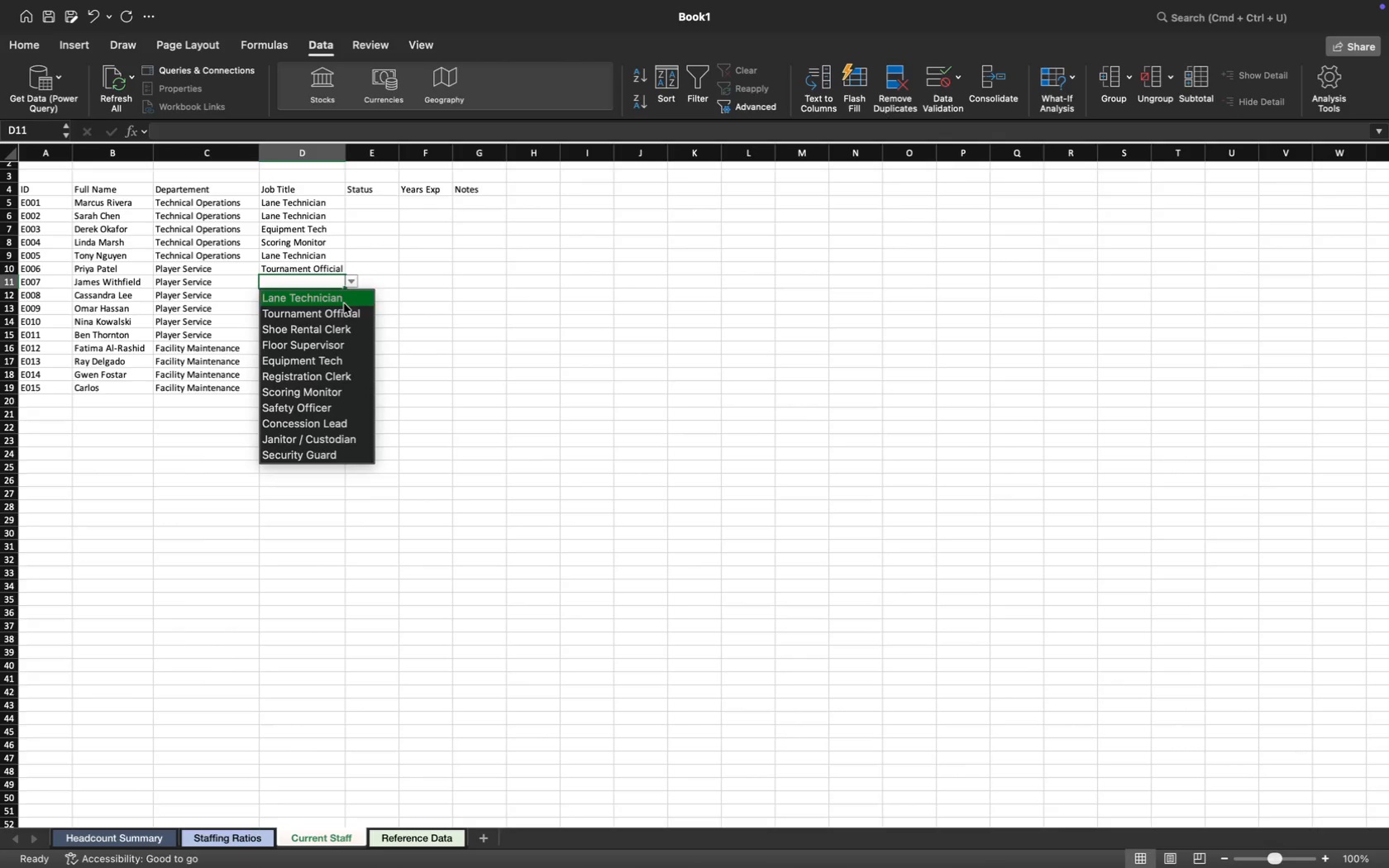 
left_click([342, 309])
 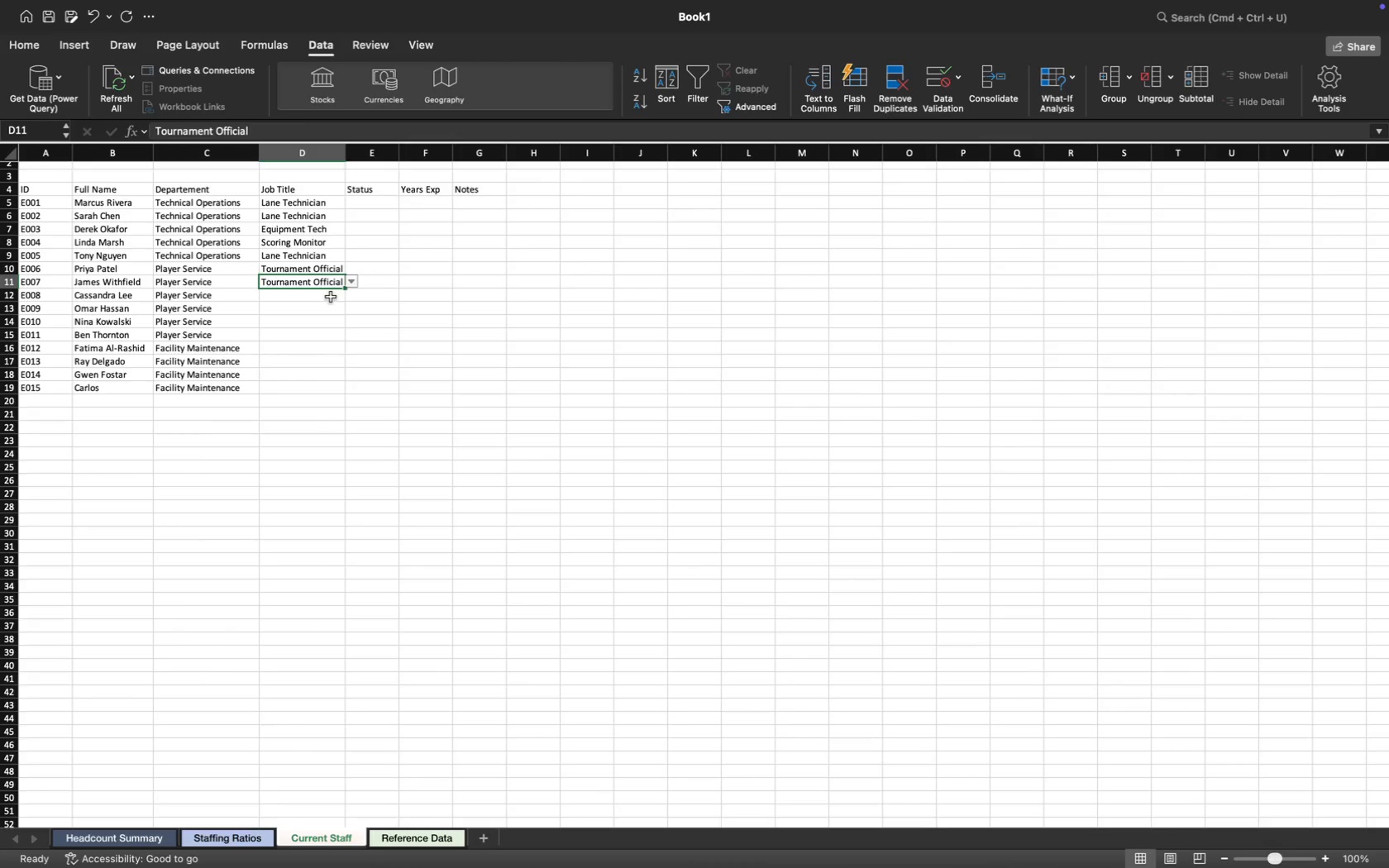 
left_click([330, 301])
 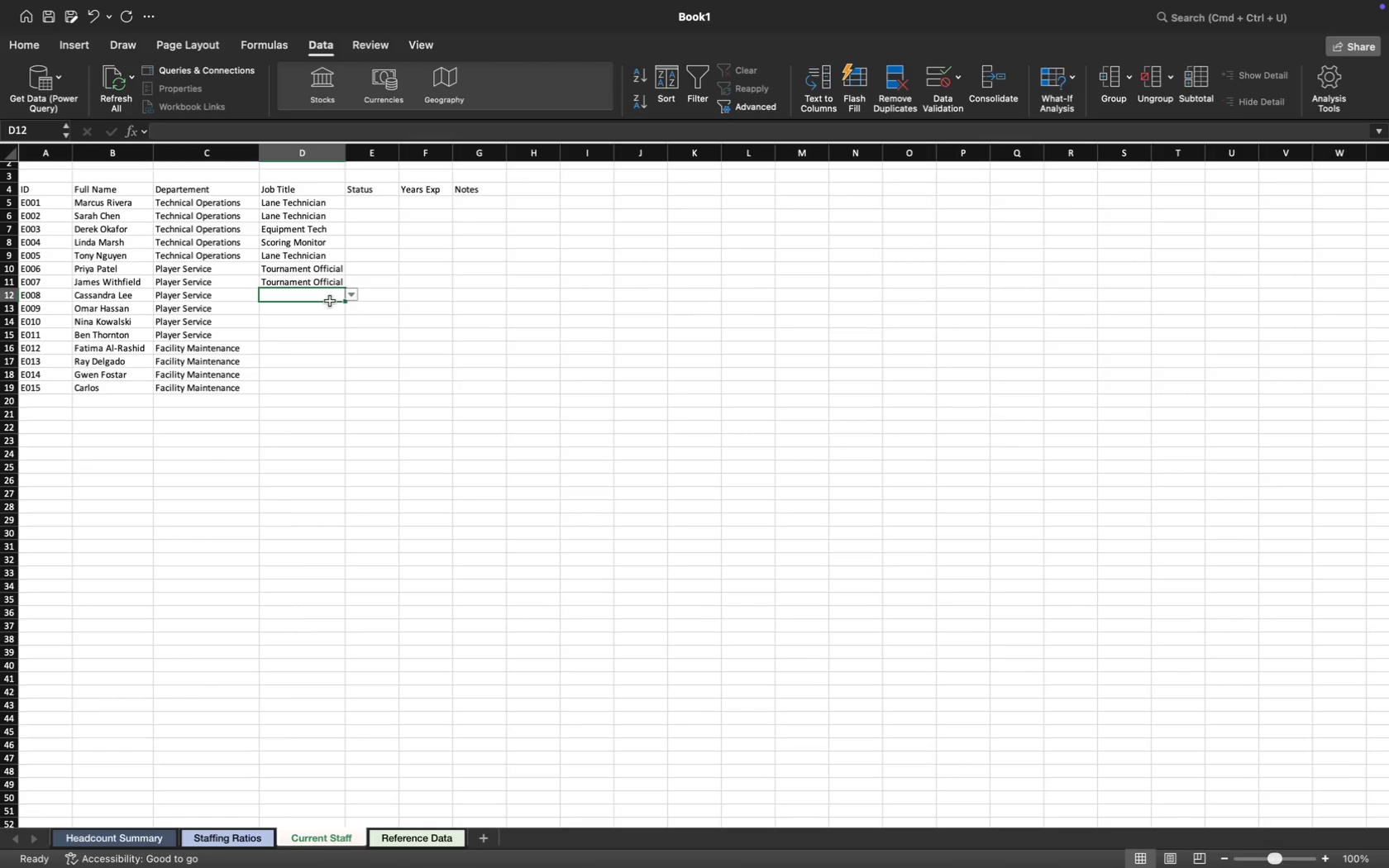 
wait(5.97)
 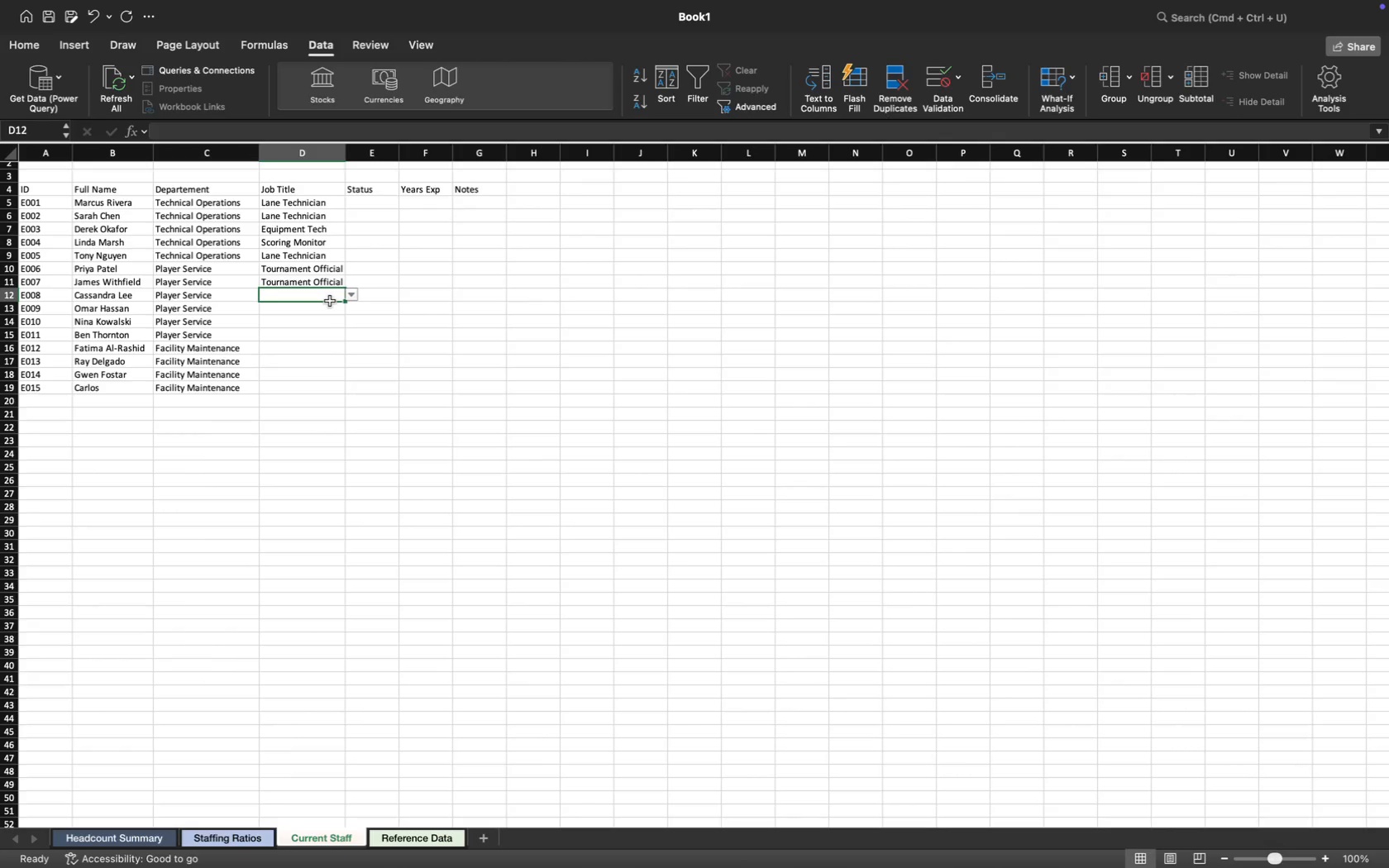 
left_click([350, 293])
 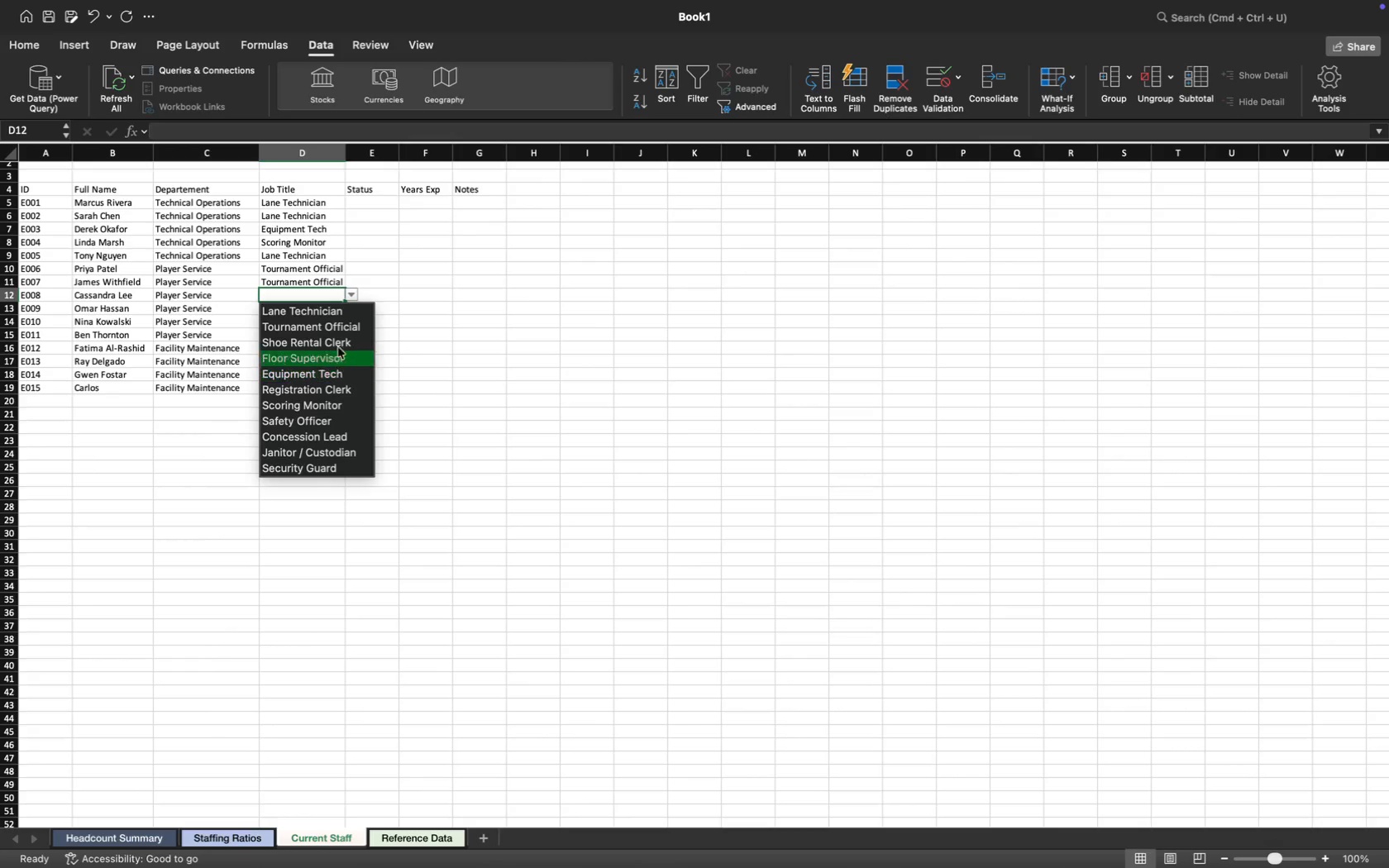 
left_click([340, 341])
 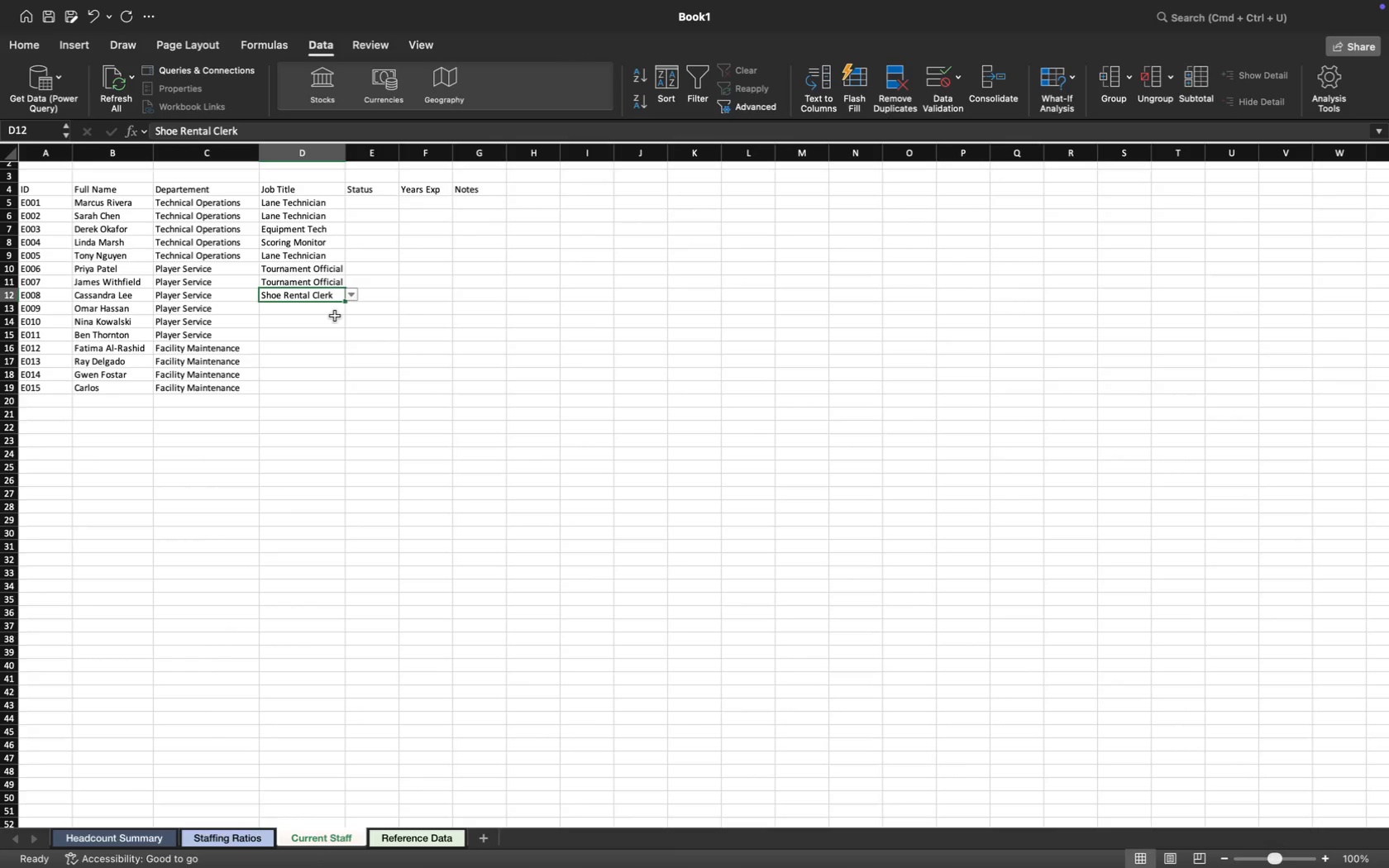 
left_click([336, 305])
 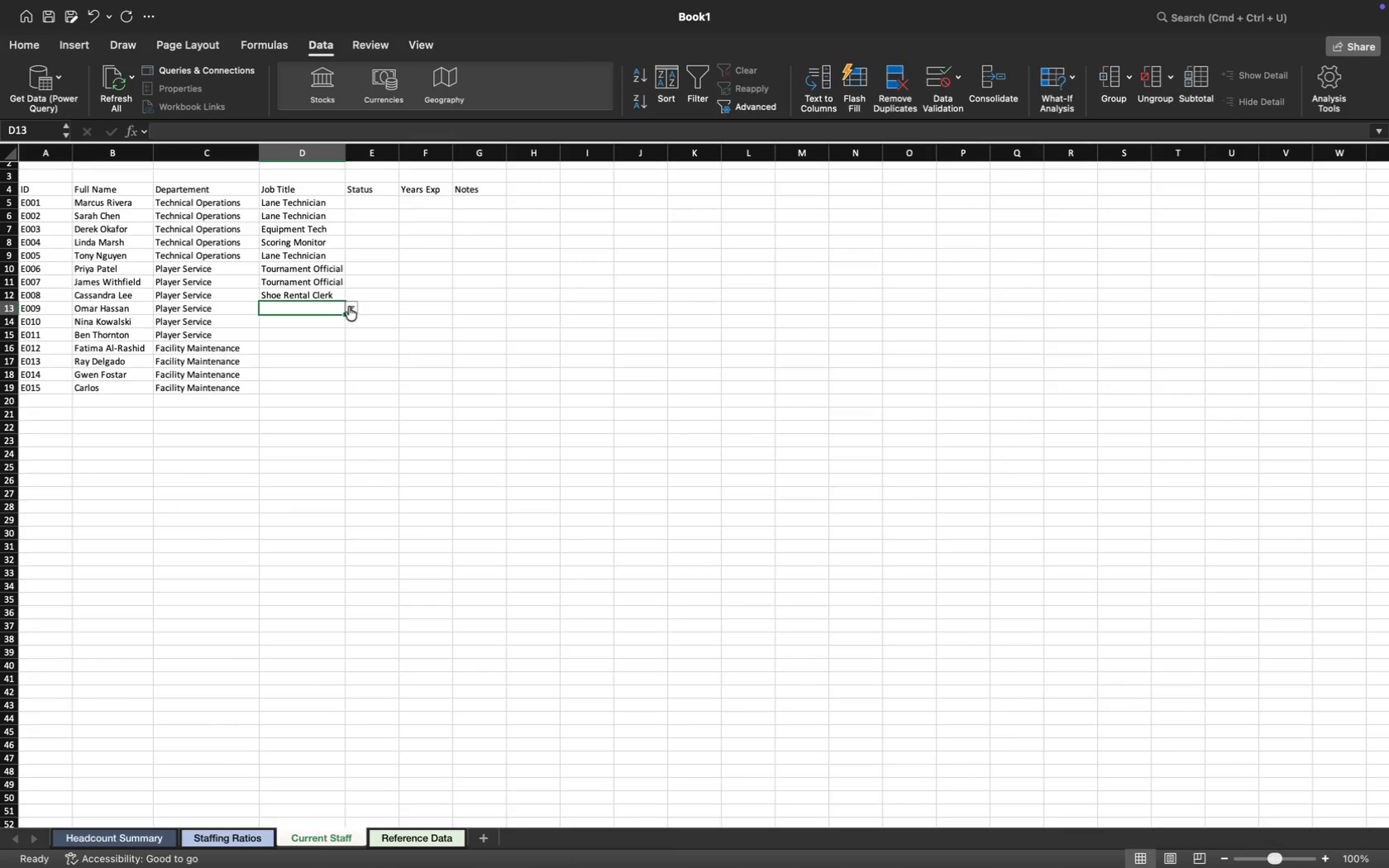 
double_click([349, 307])
 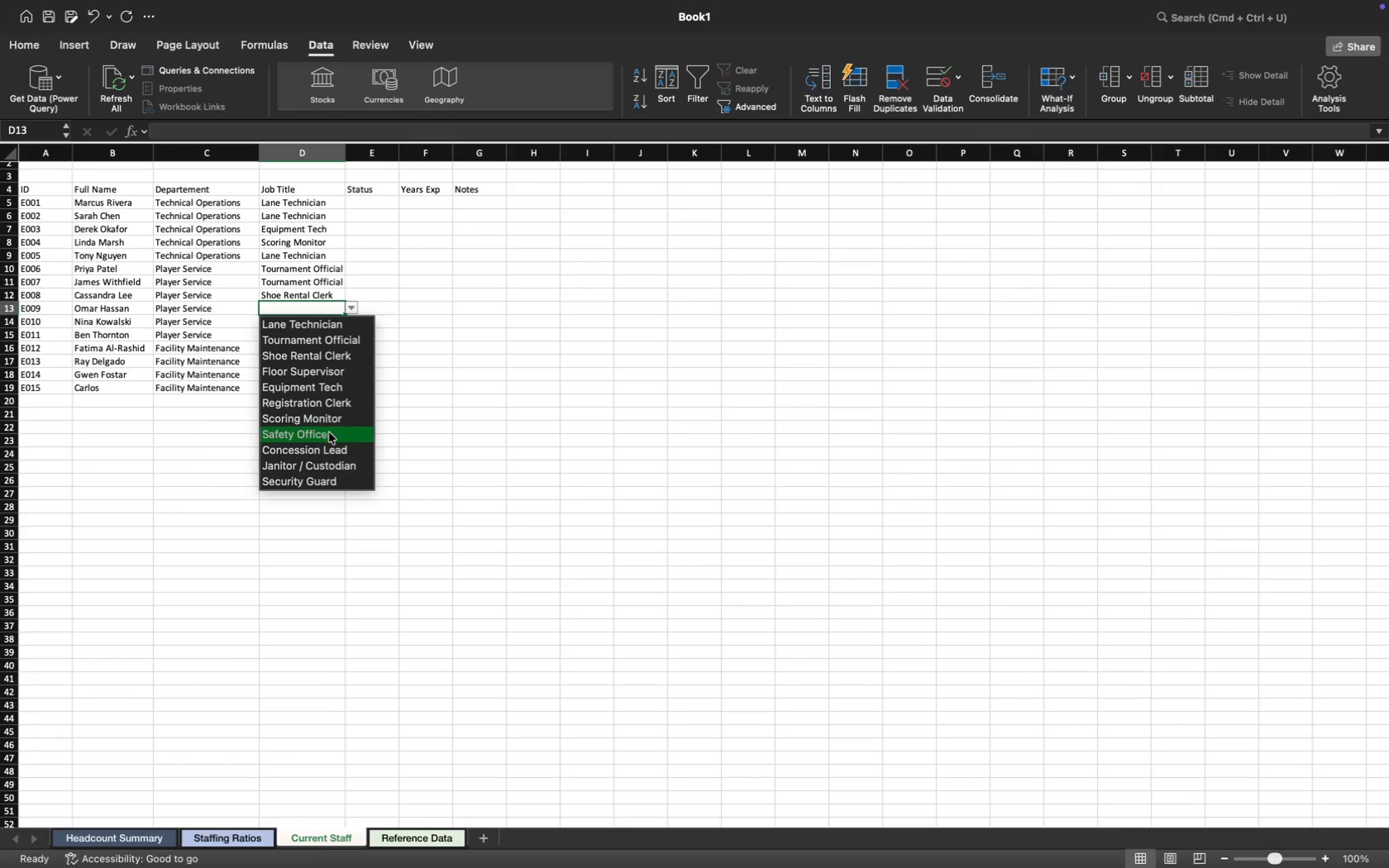 
left_click([330, 399])
 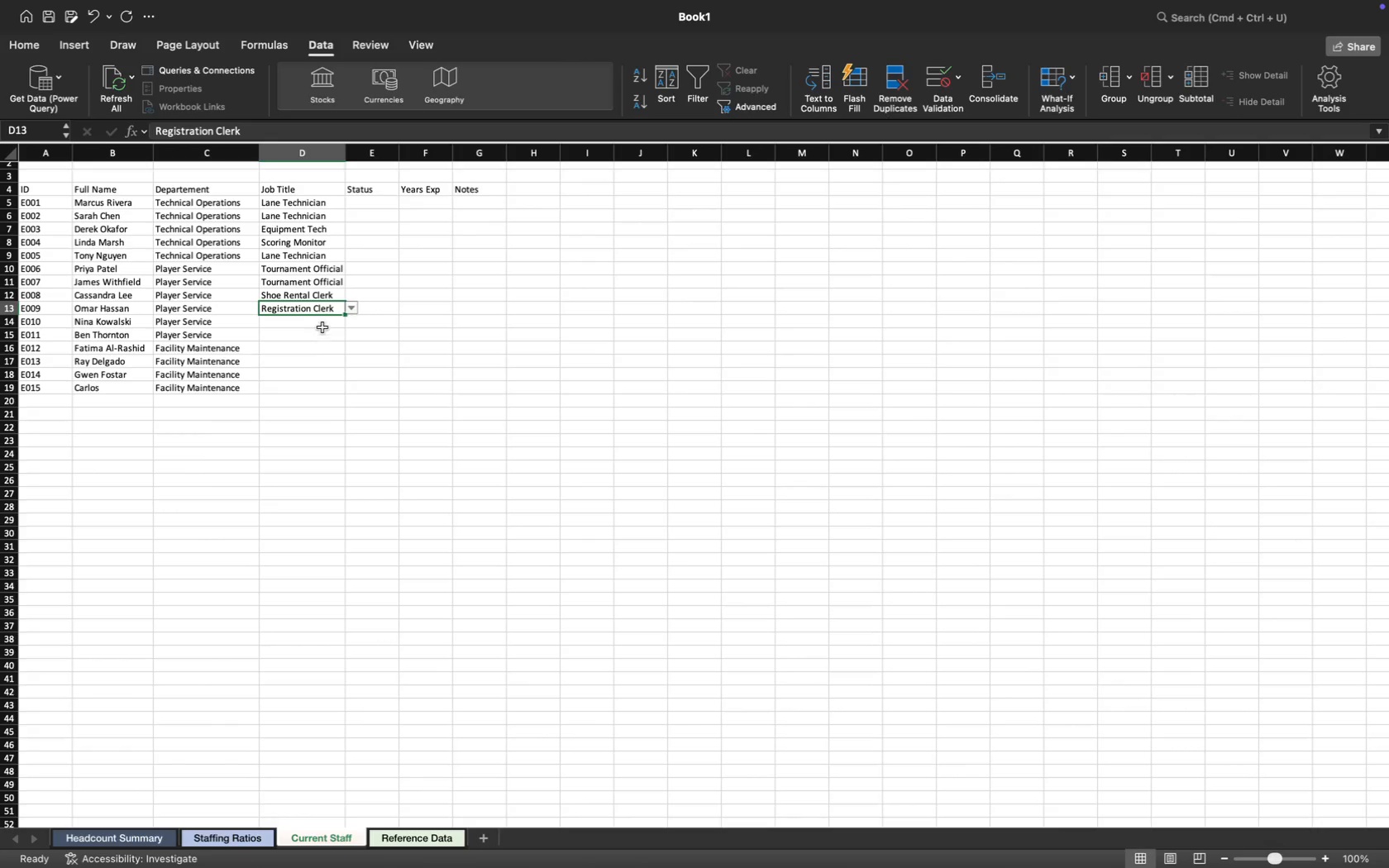 
left_click([322, 324])
 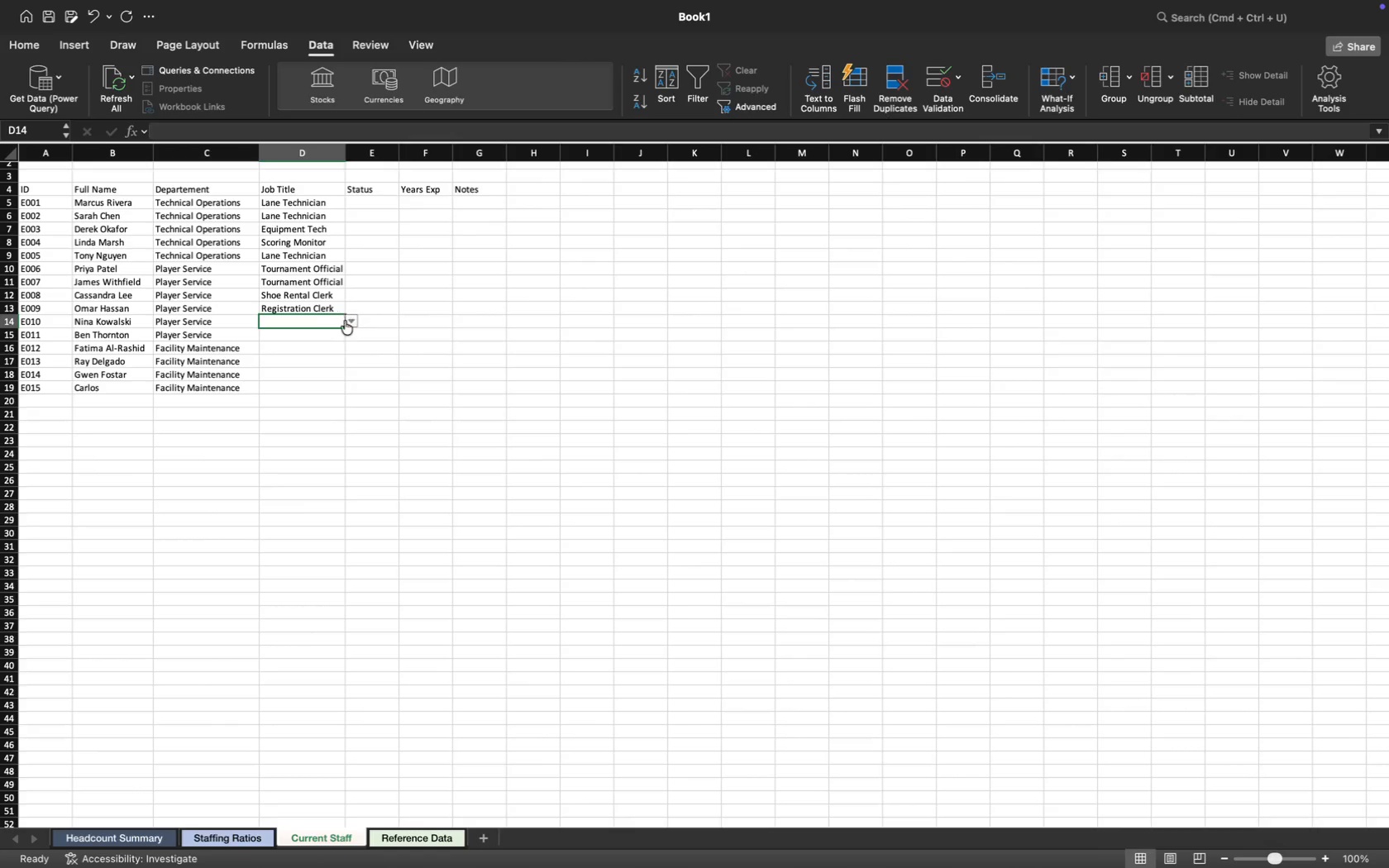 
left_click([349, 321])
 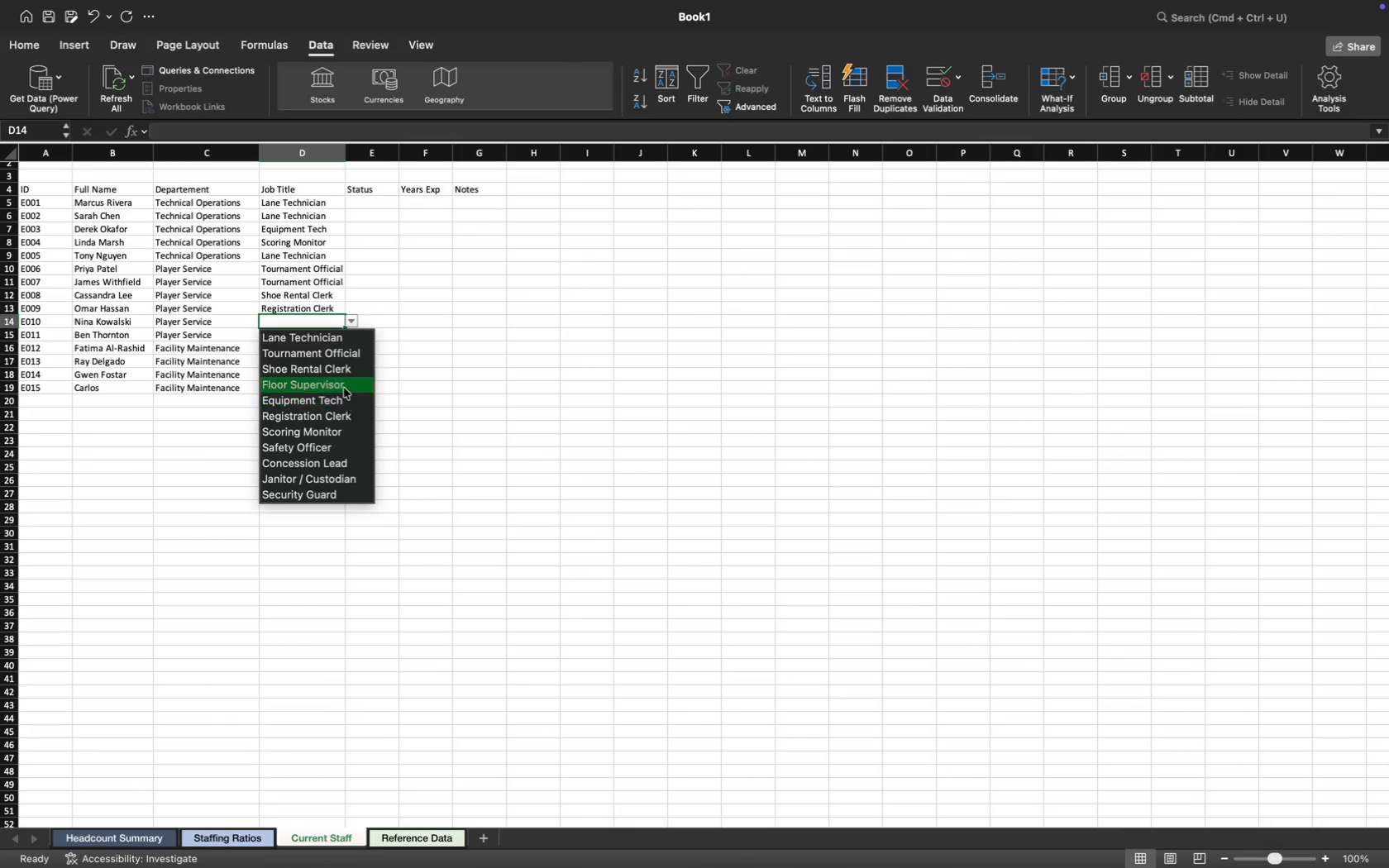 
left_click([344, 384])
 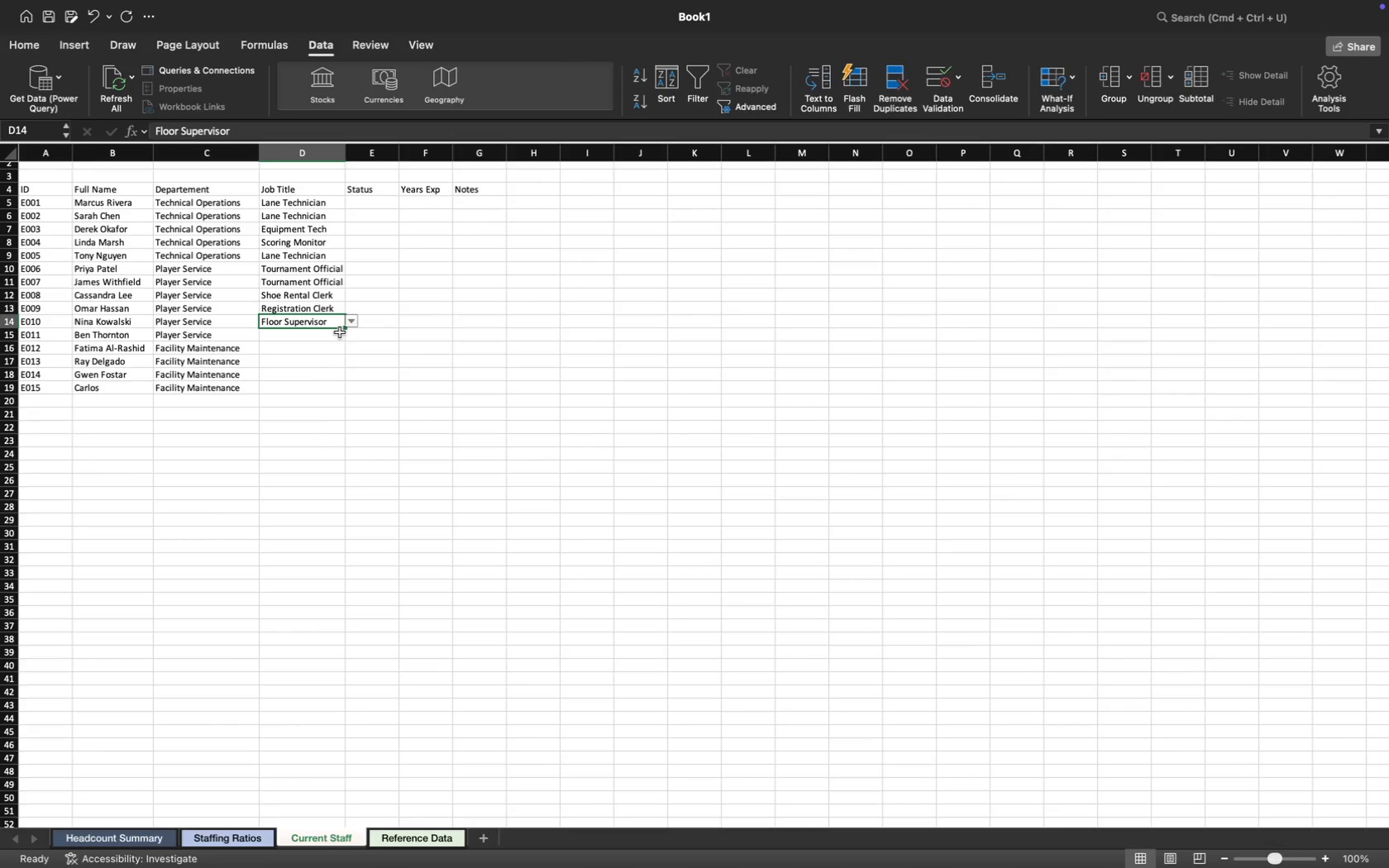 
left_click([337, 337])
 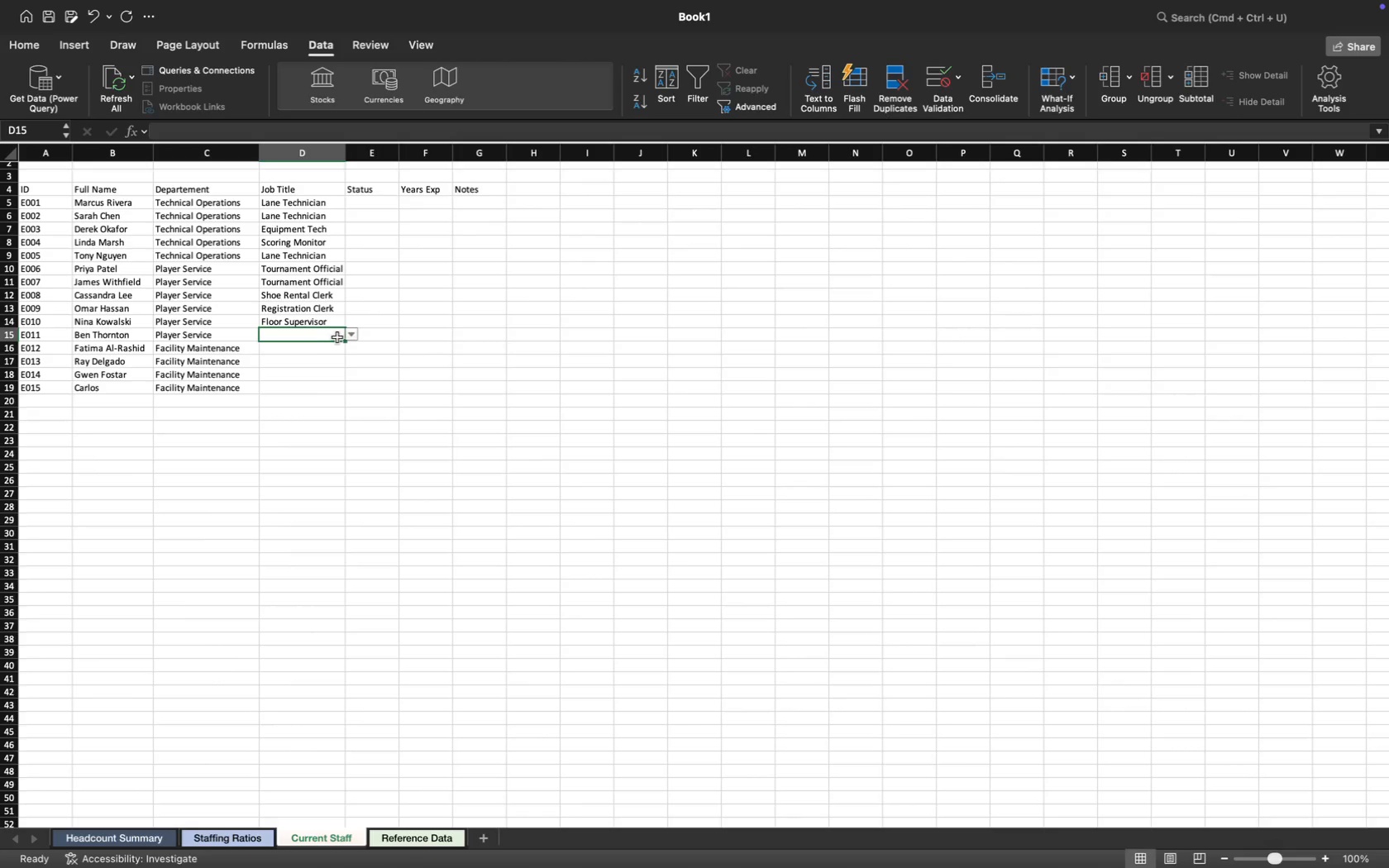 
wait(7.5)
 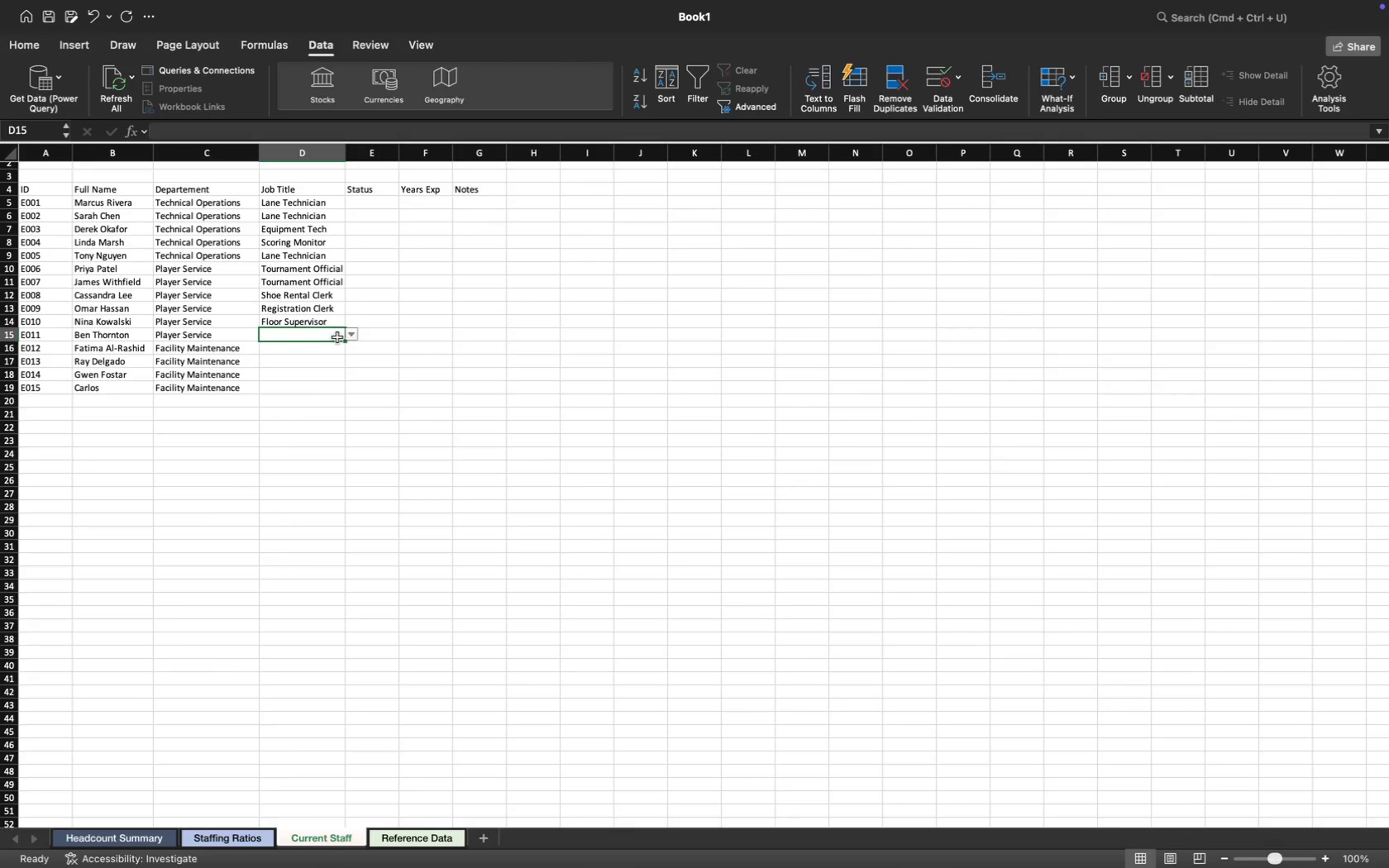 
left_click([344, 379])
 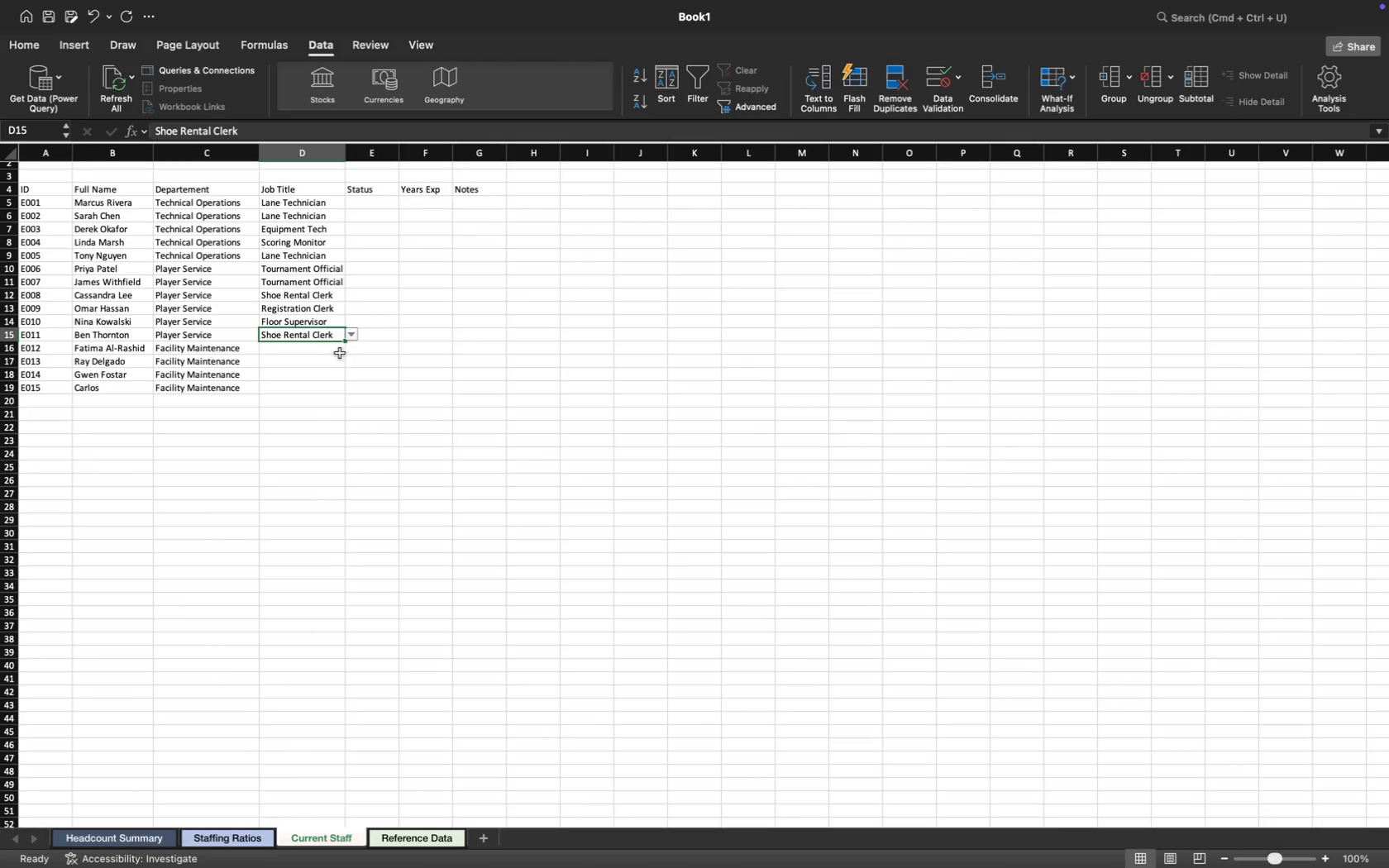 
left_click([338, 349])
 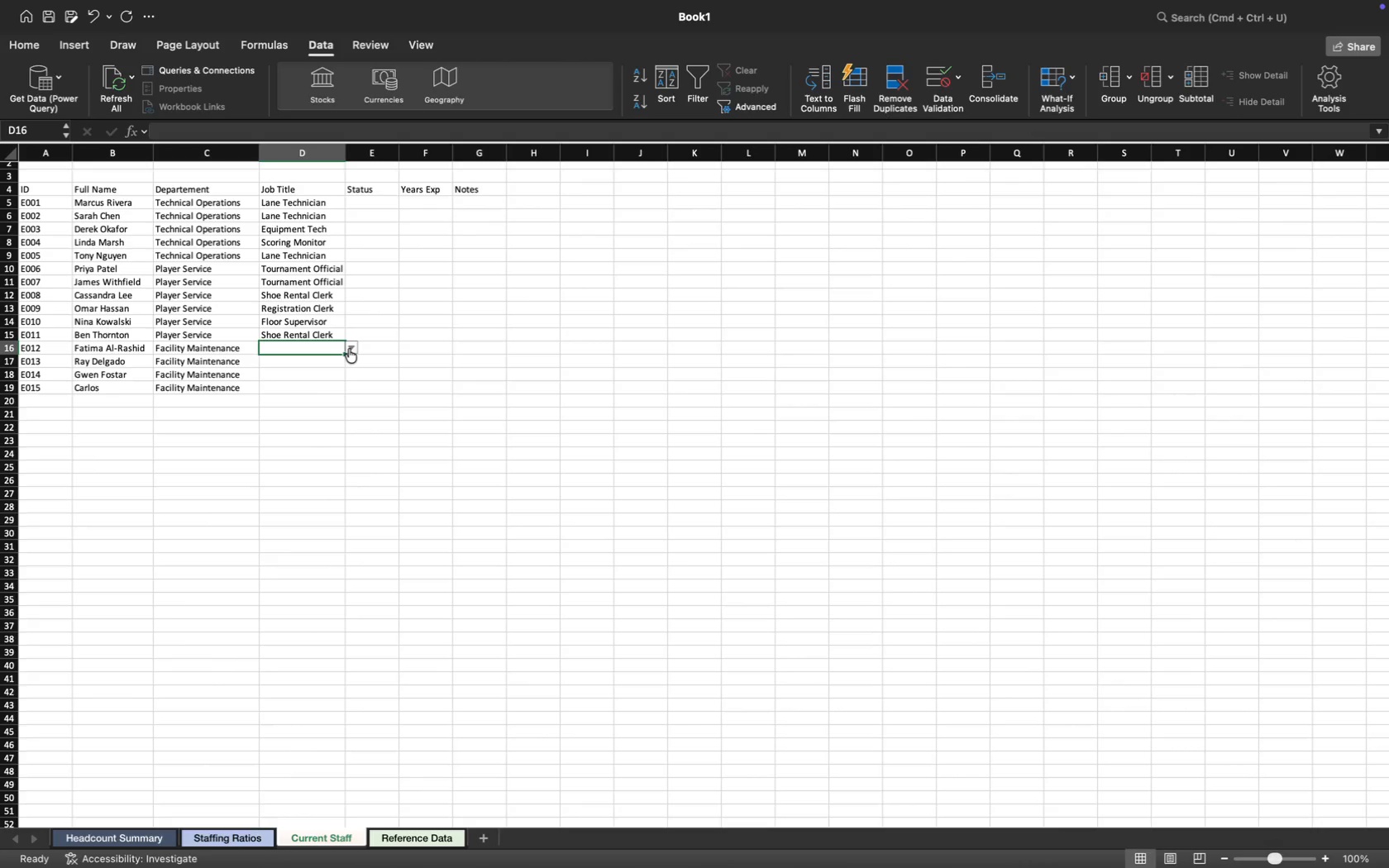 
left_click([349, 349])
 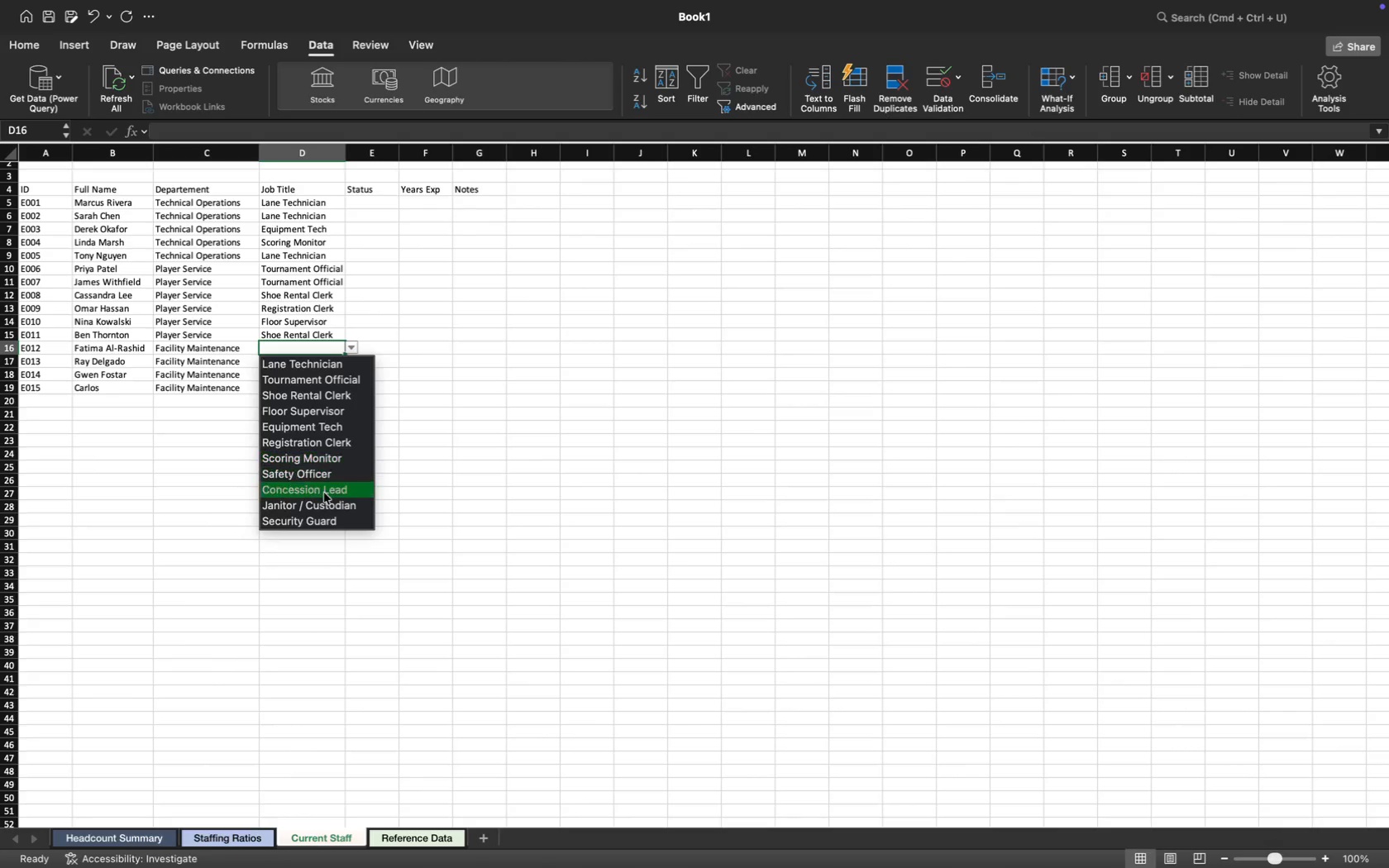 
left_click([320, 503])
 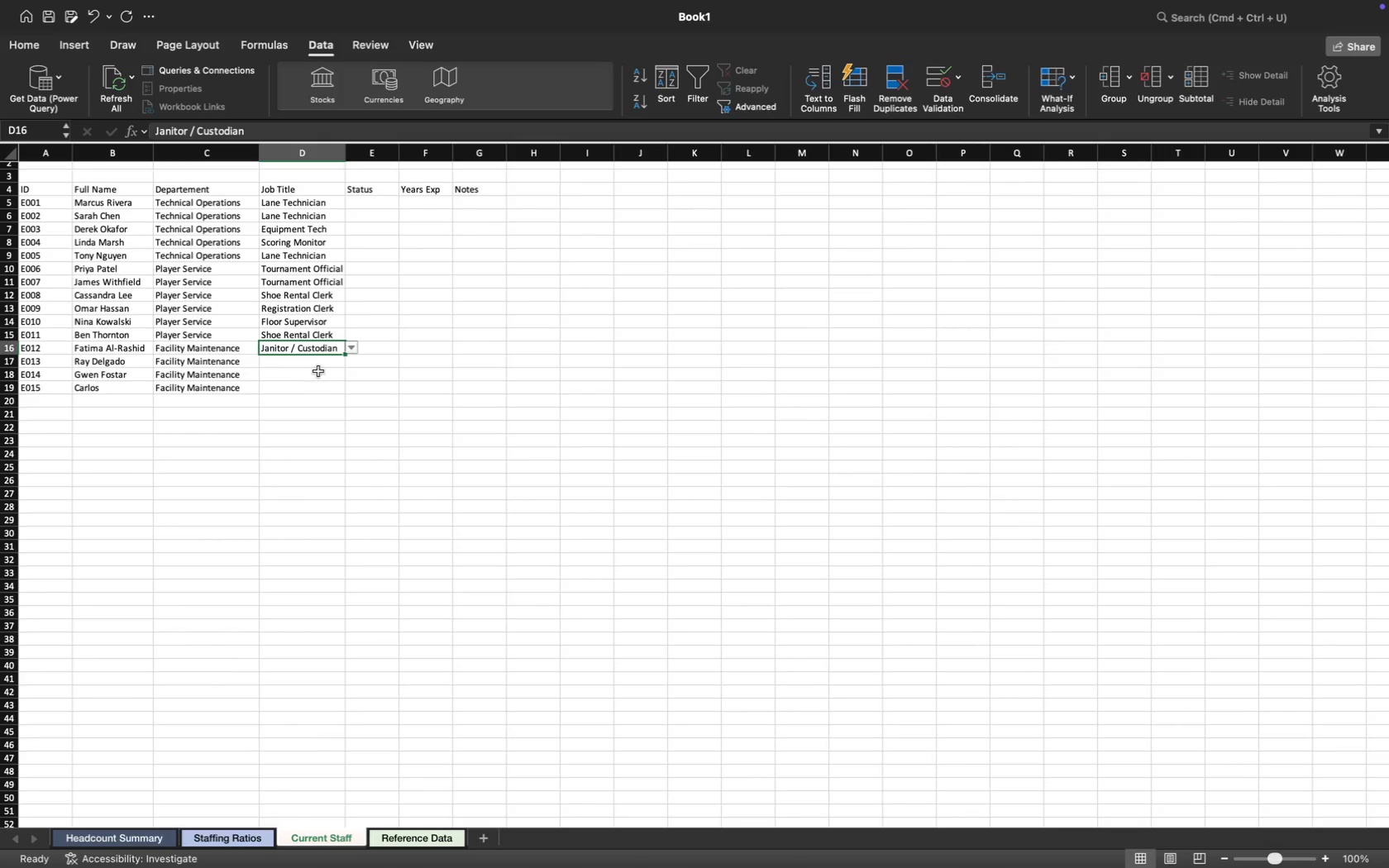 
left_click([321, 364])
 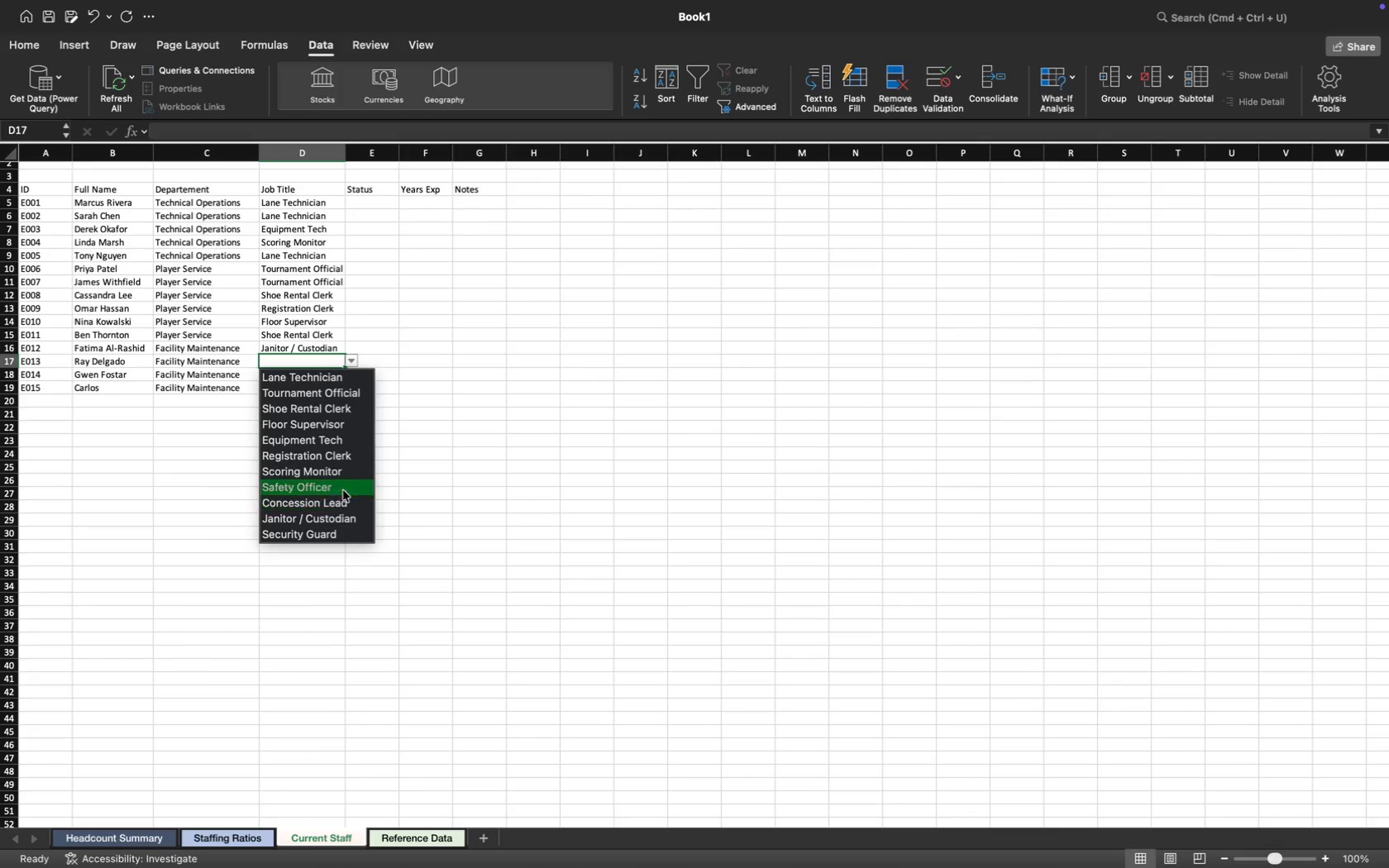 
left_click([342, 486])
 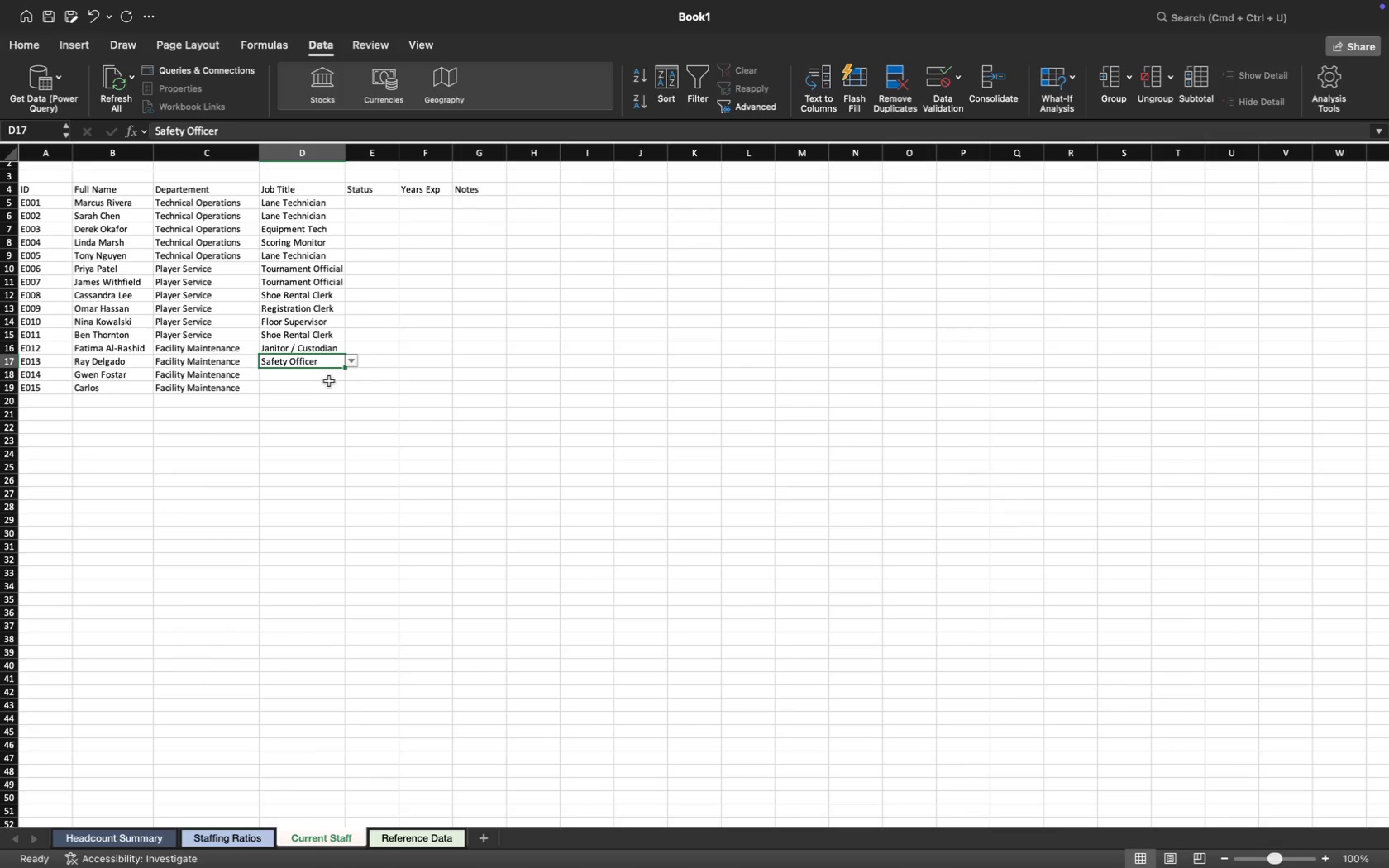 
left_click([352, 374])
 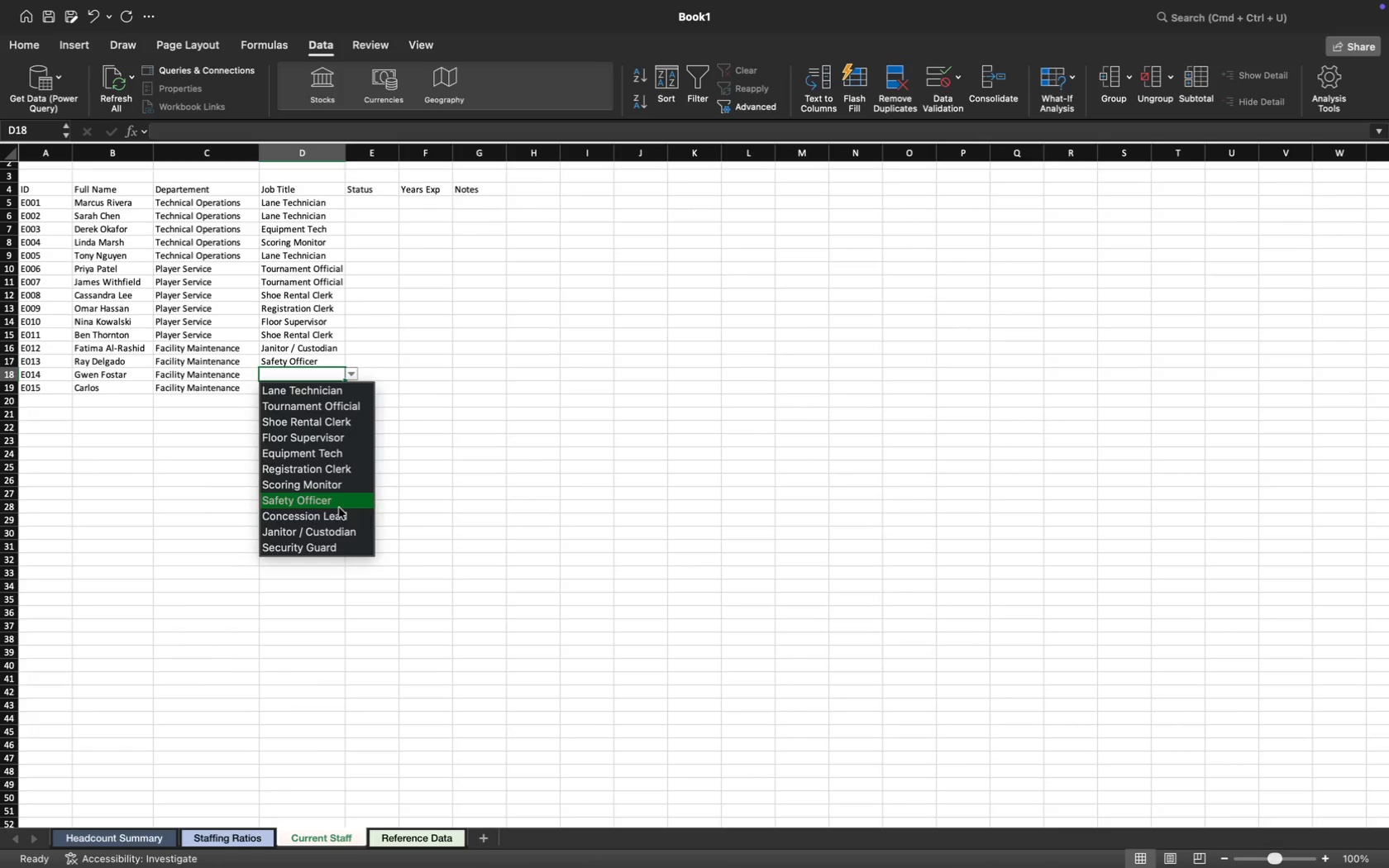 
left_click([337, 532])
 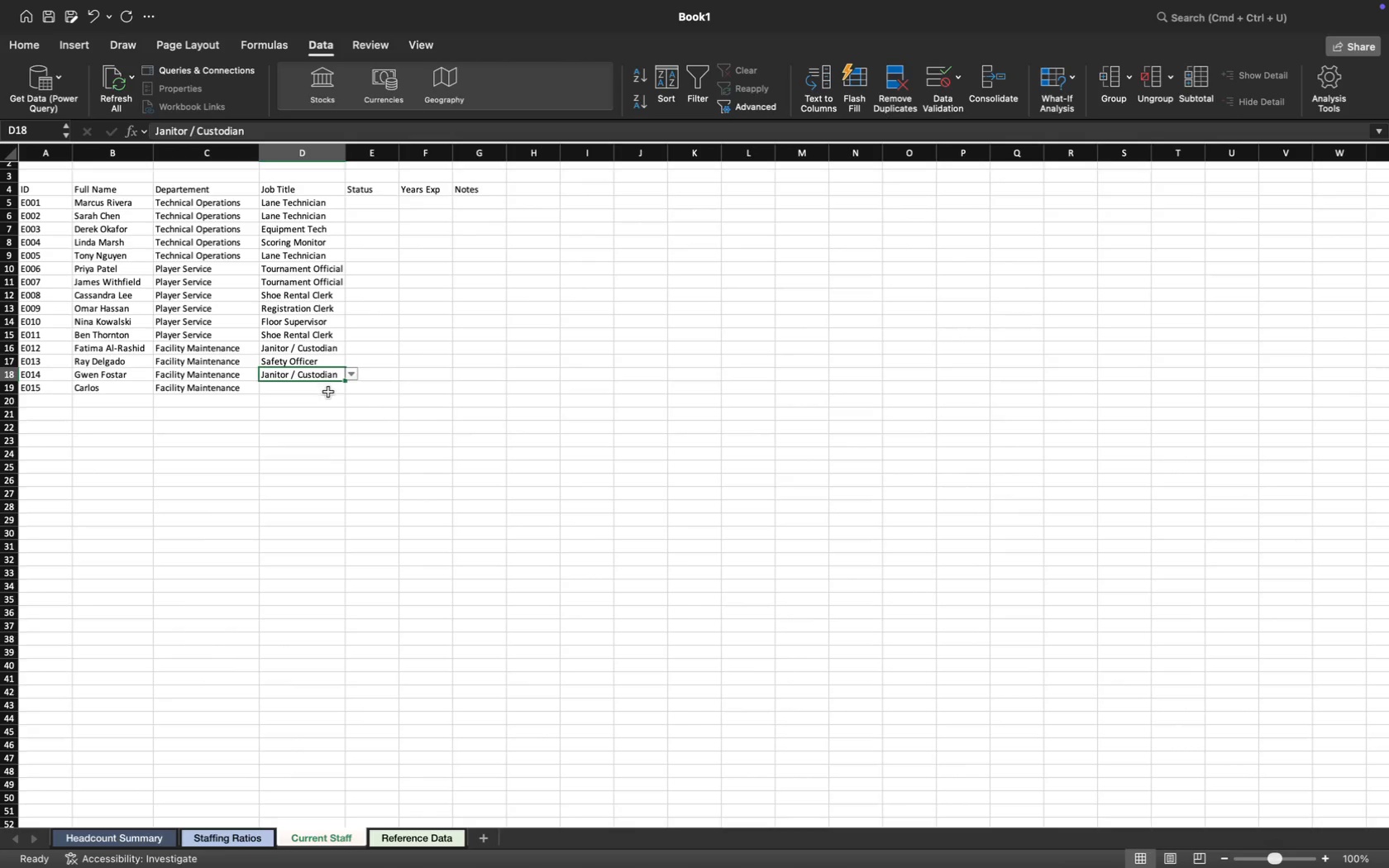 
left_click([328, 392])
 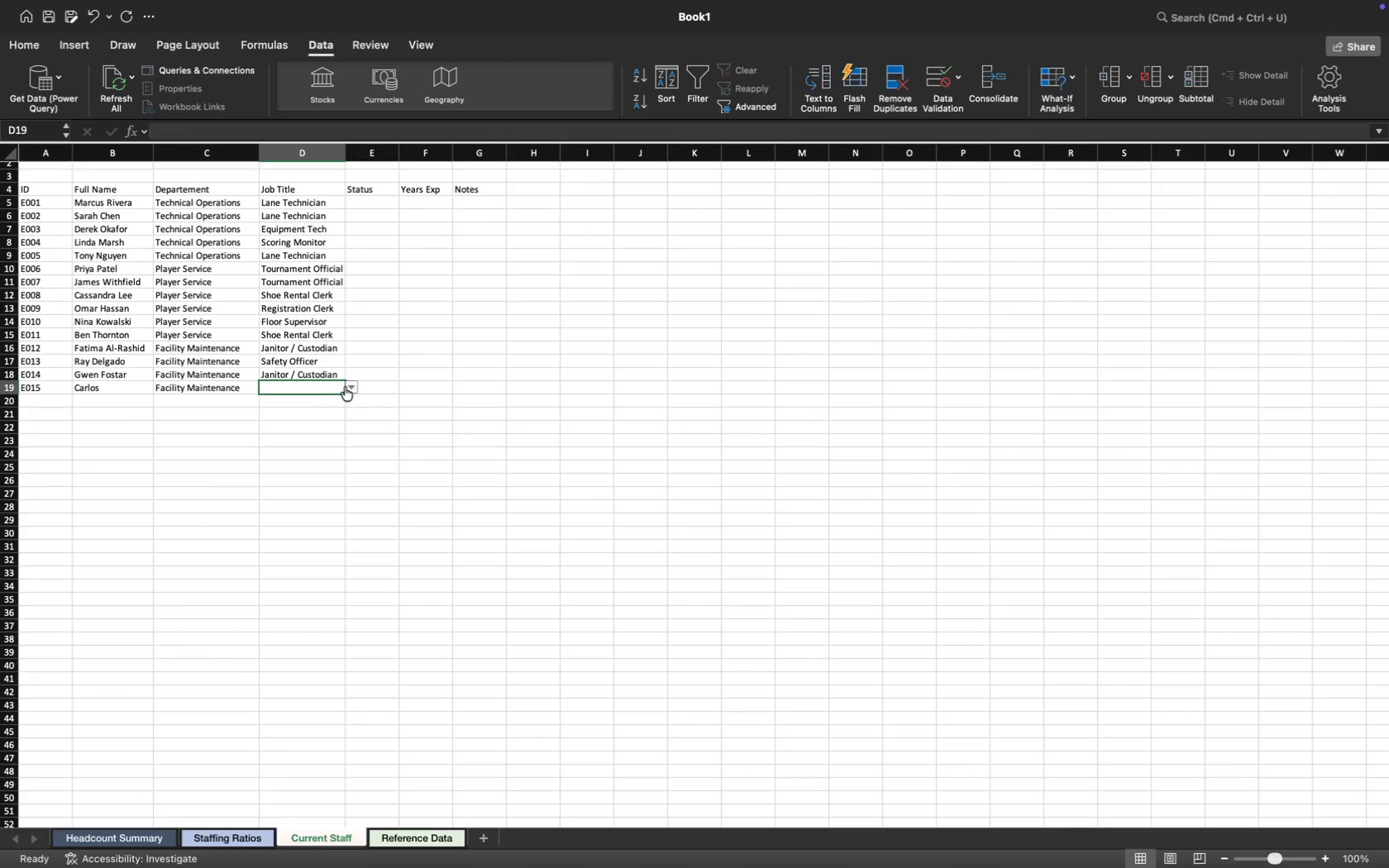 
left_click([346, 386])
 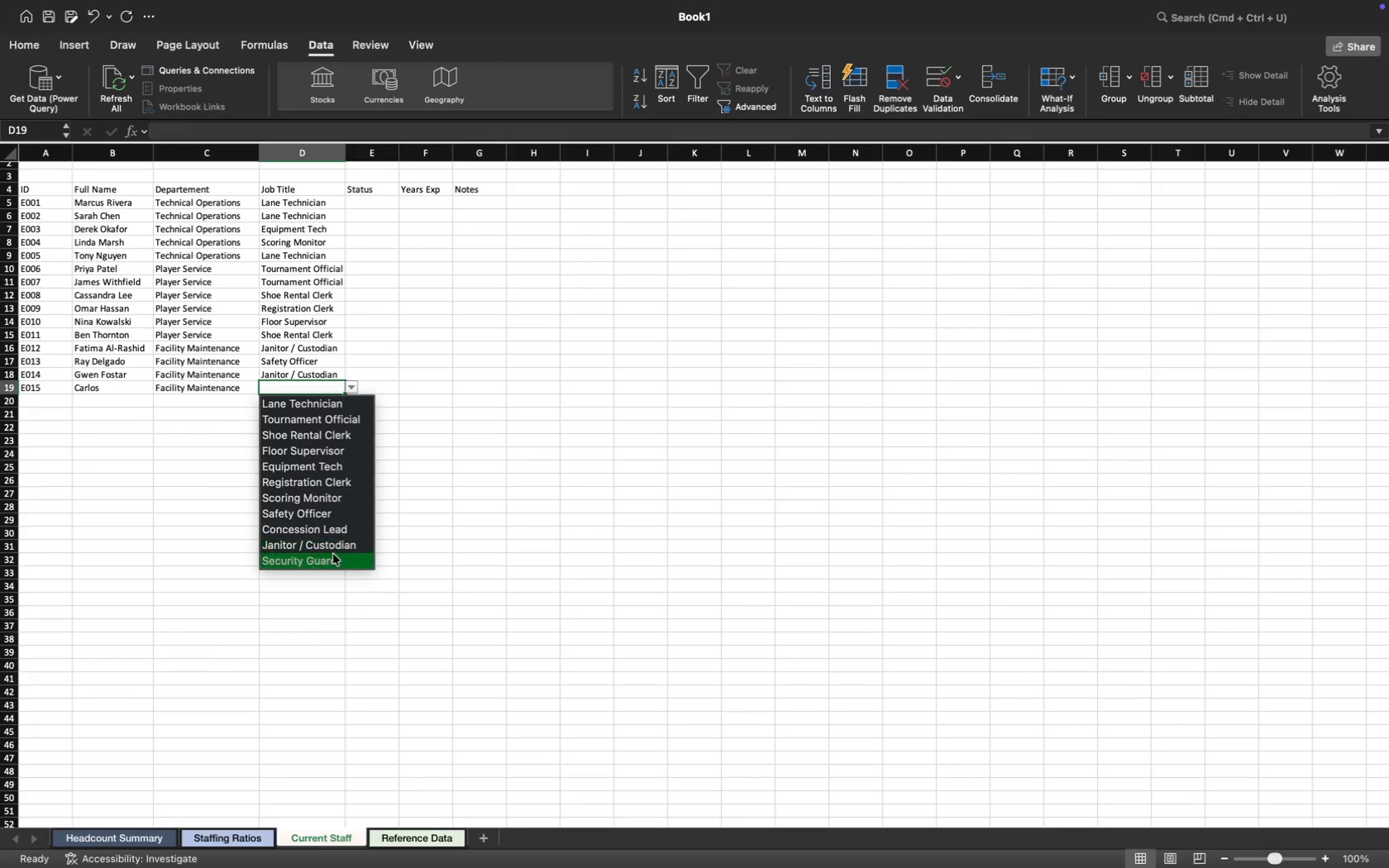 
left_click([333, 555])
 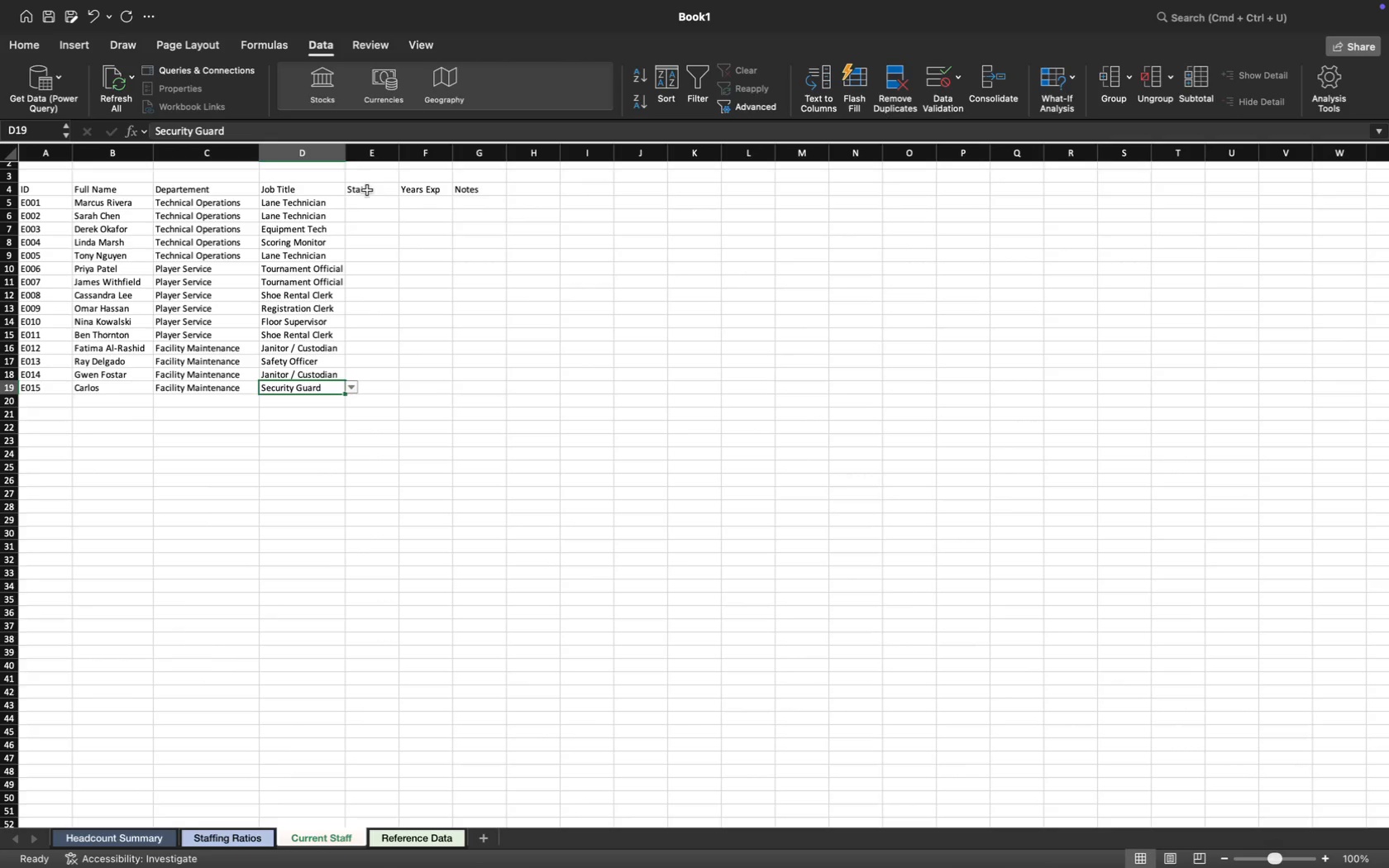 
left_click([368, 202])
 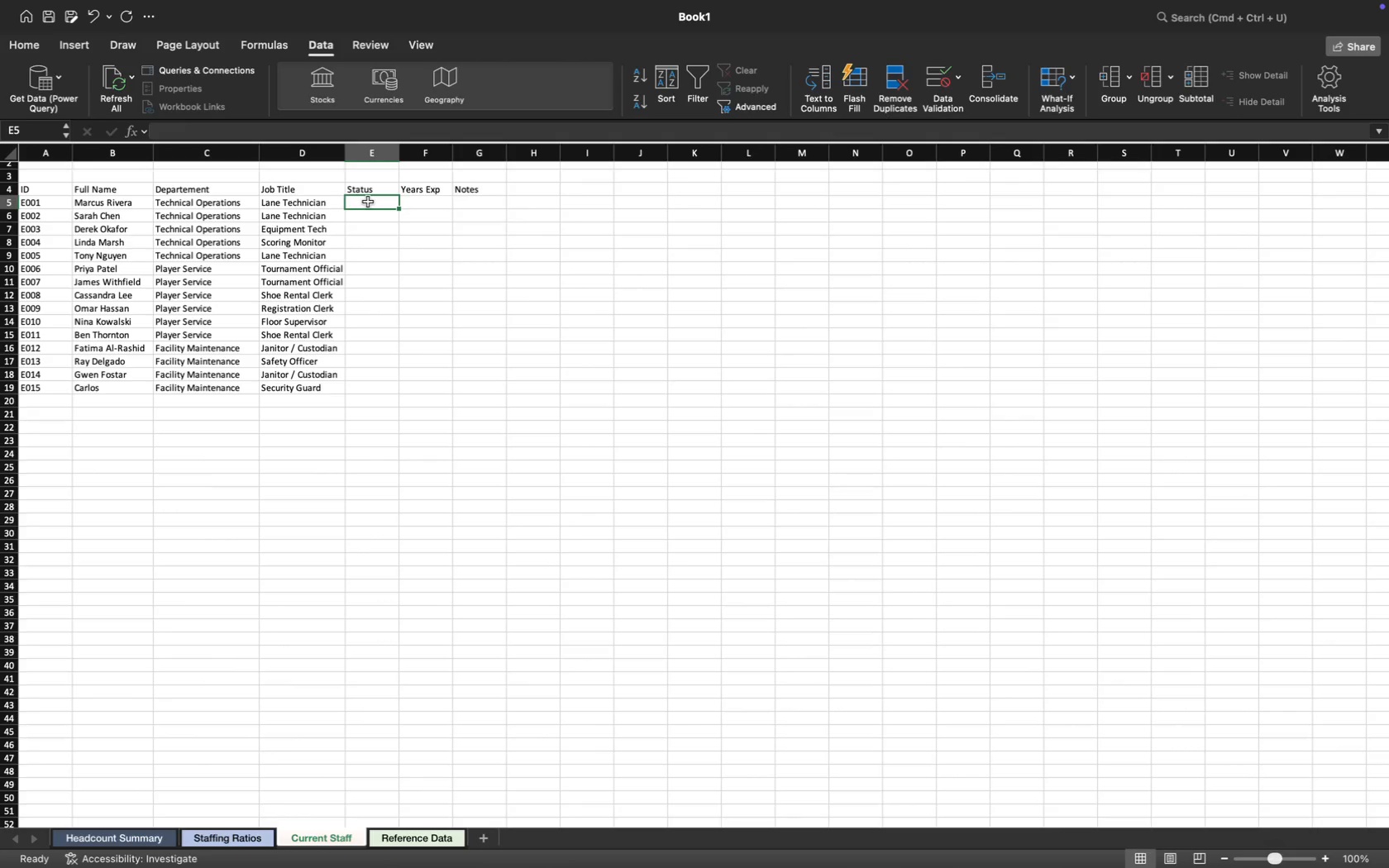 
wait(6.59)
 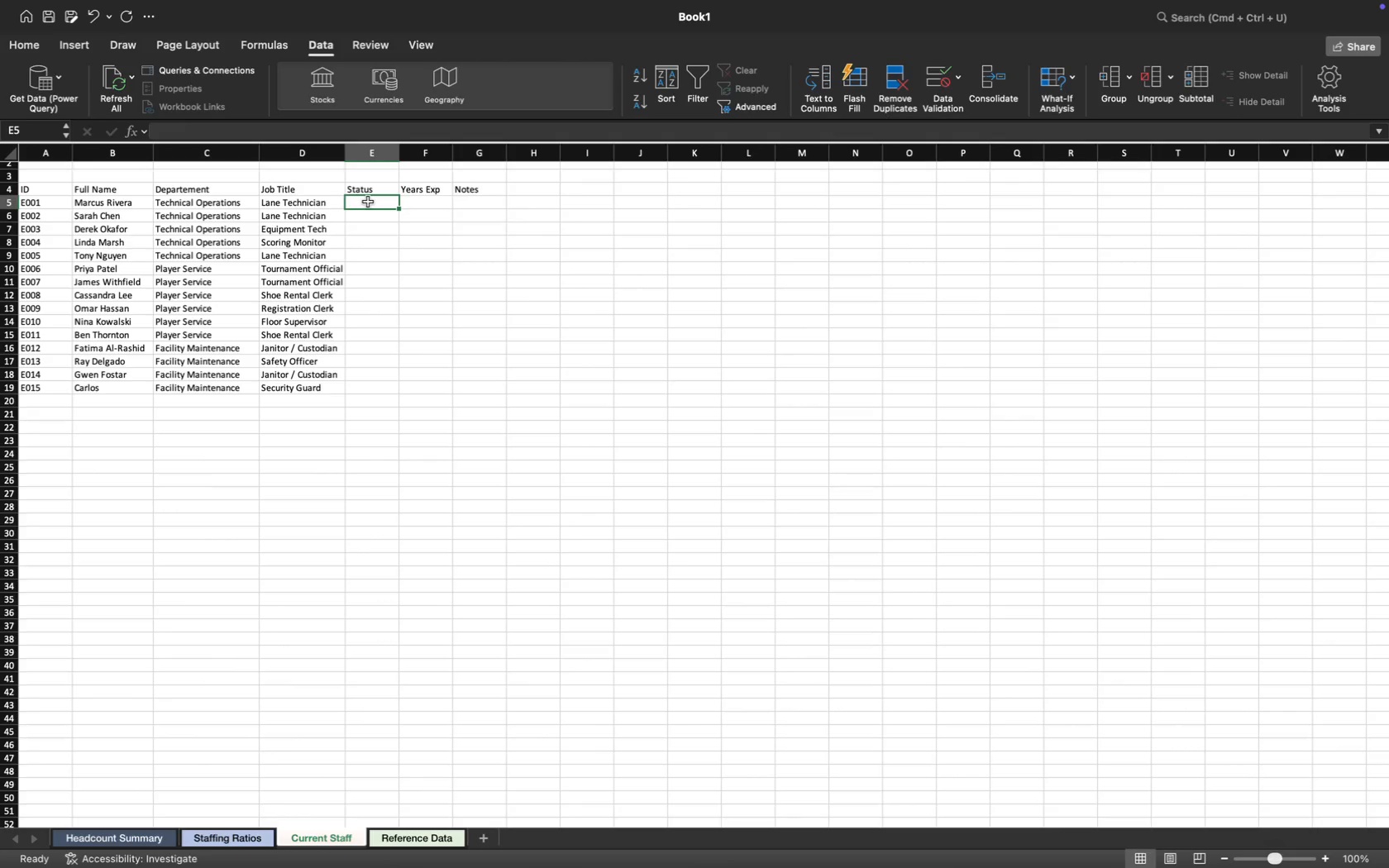 
type(Full Time)
key(Backspace)
key(Backspace)
key(Backspace)
key(Backspace)
key(Backspace)
type(-Time)
 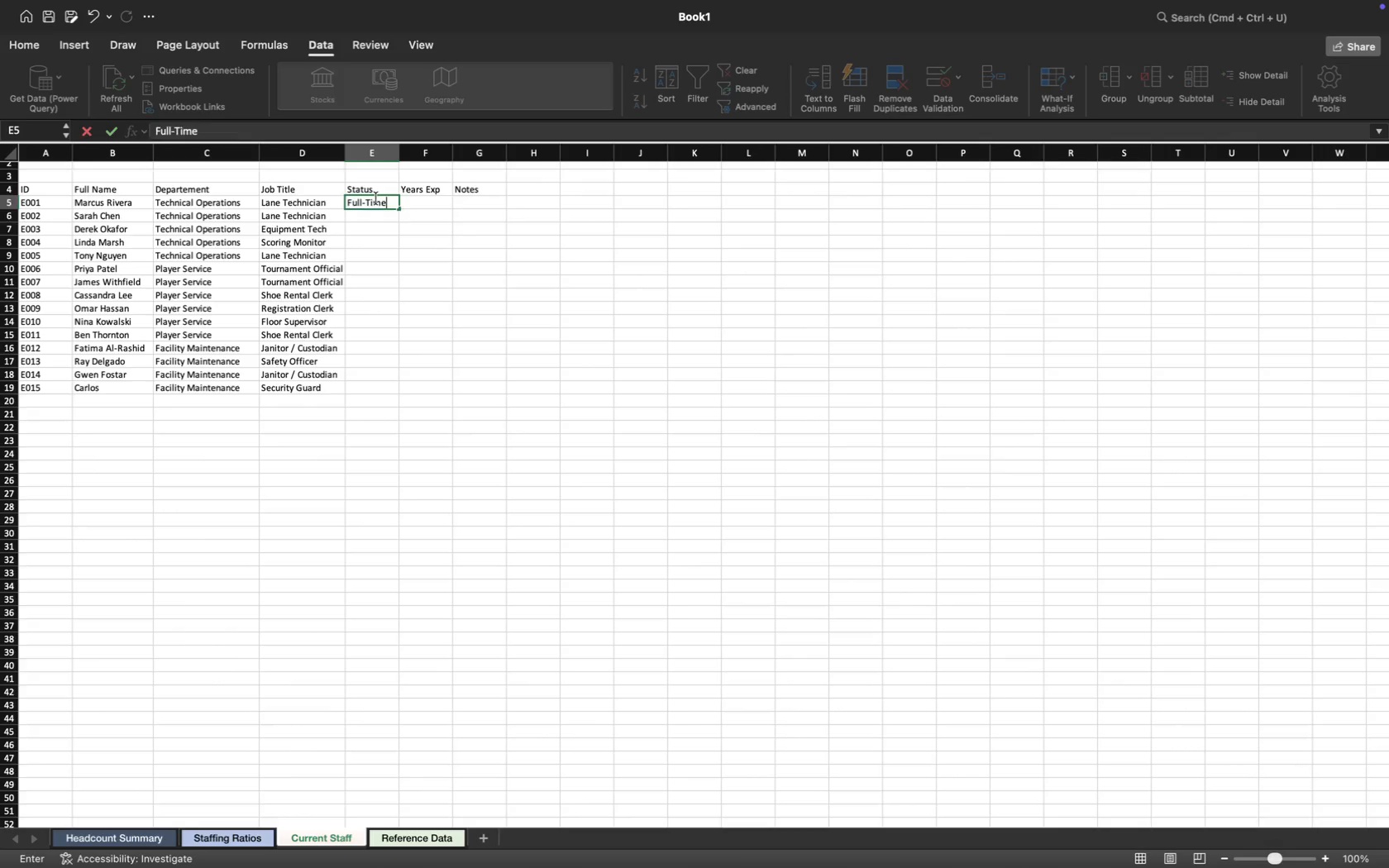 
key(ArrowDown)
 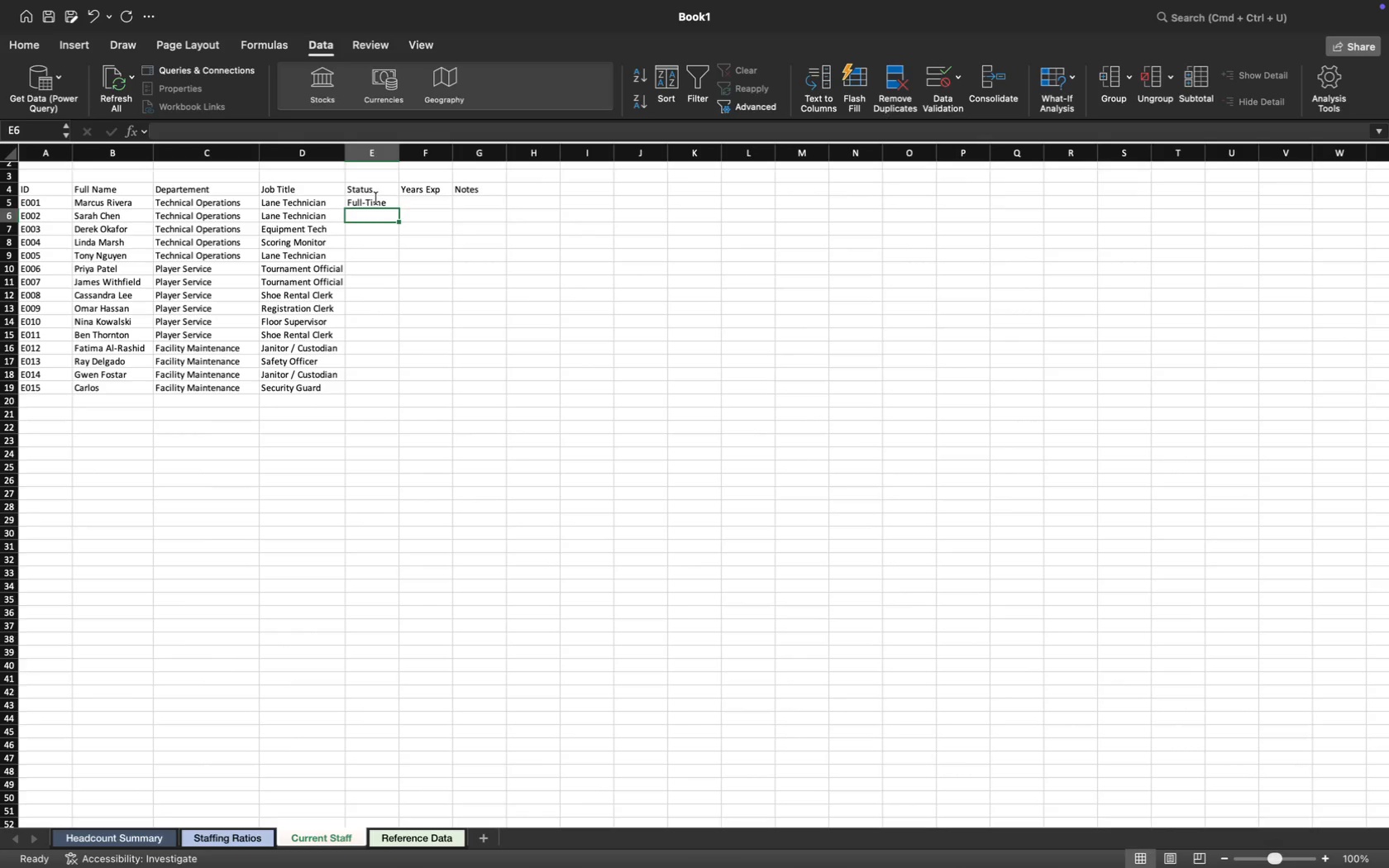 
key(Shift+ShiftLeft)
 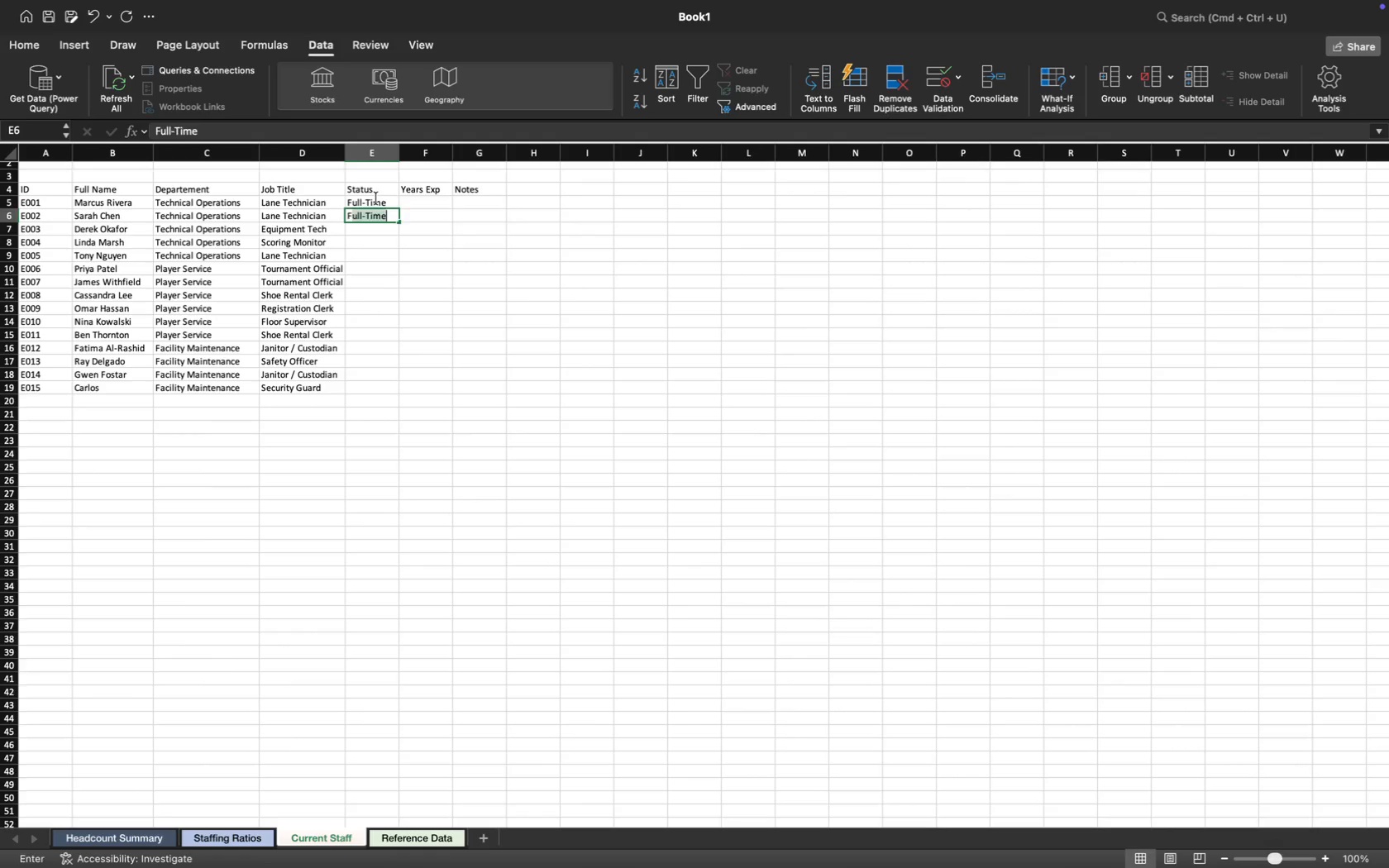 
key(Shift+F)
 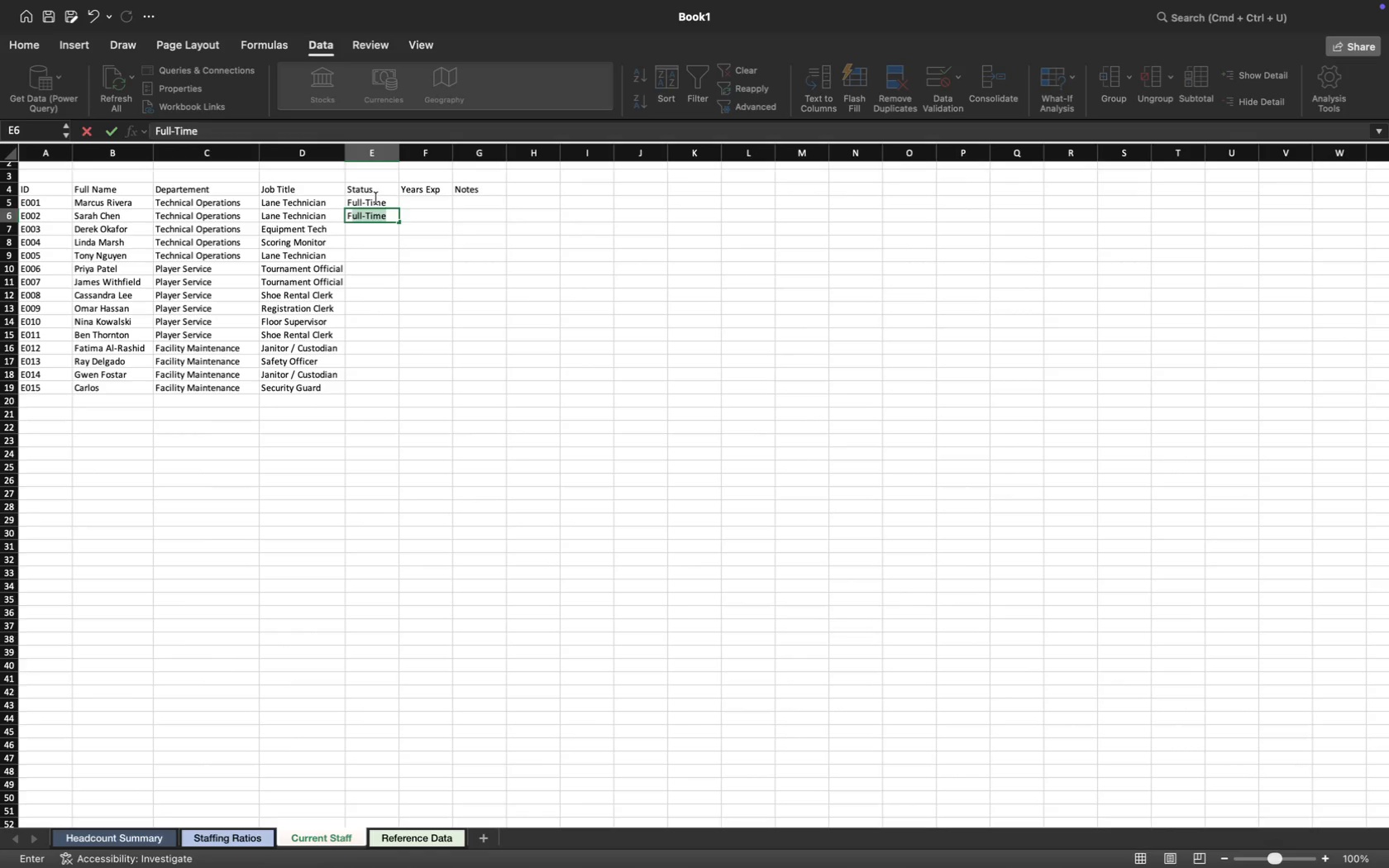 
key(Tab)
 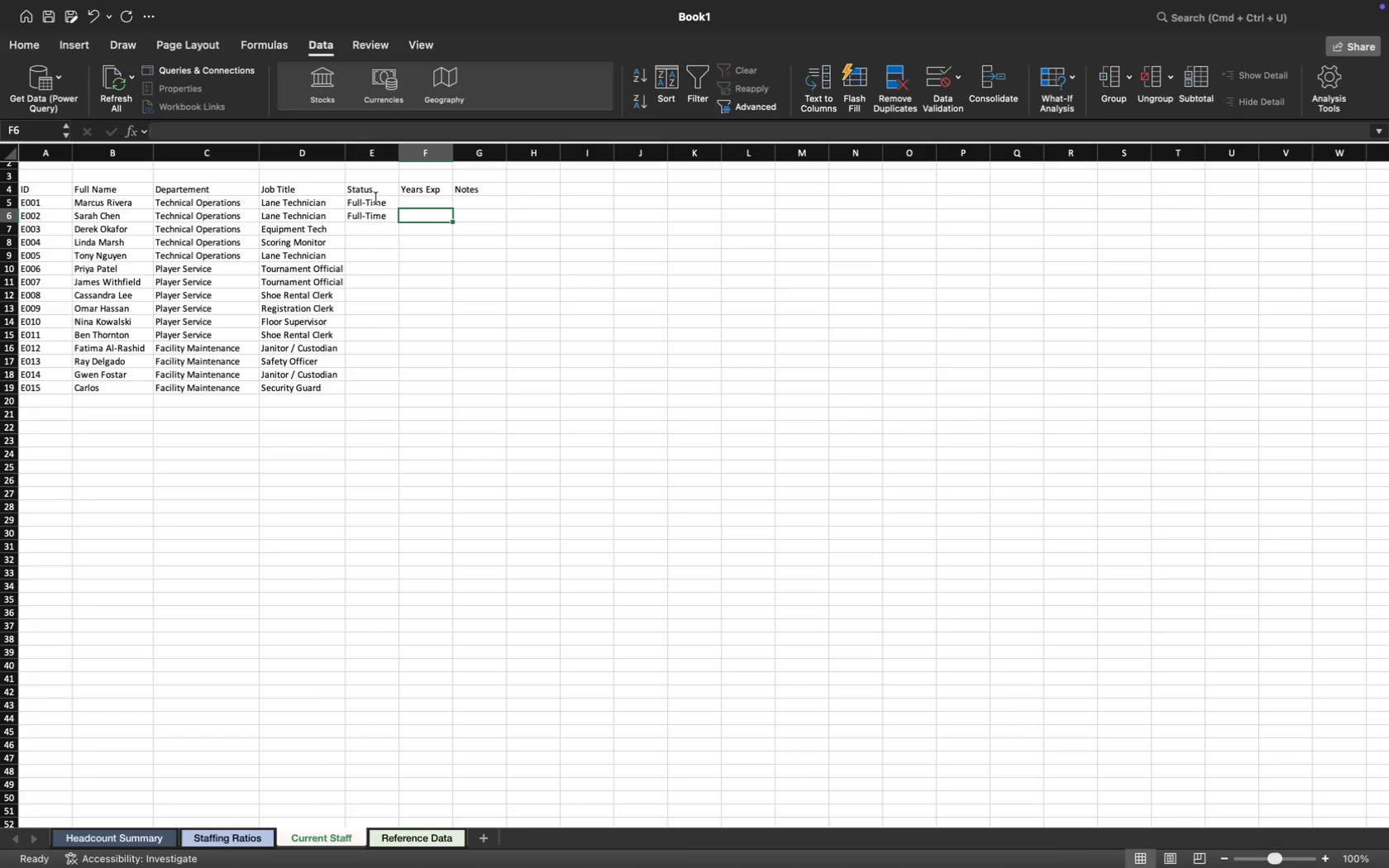 
key(ArrowDown)
 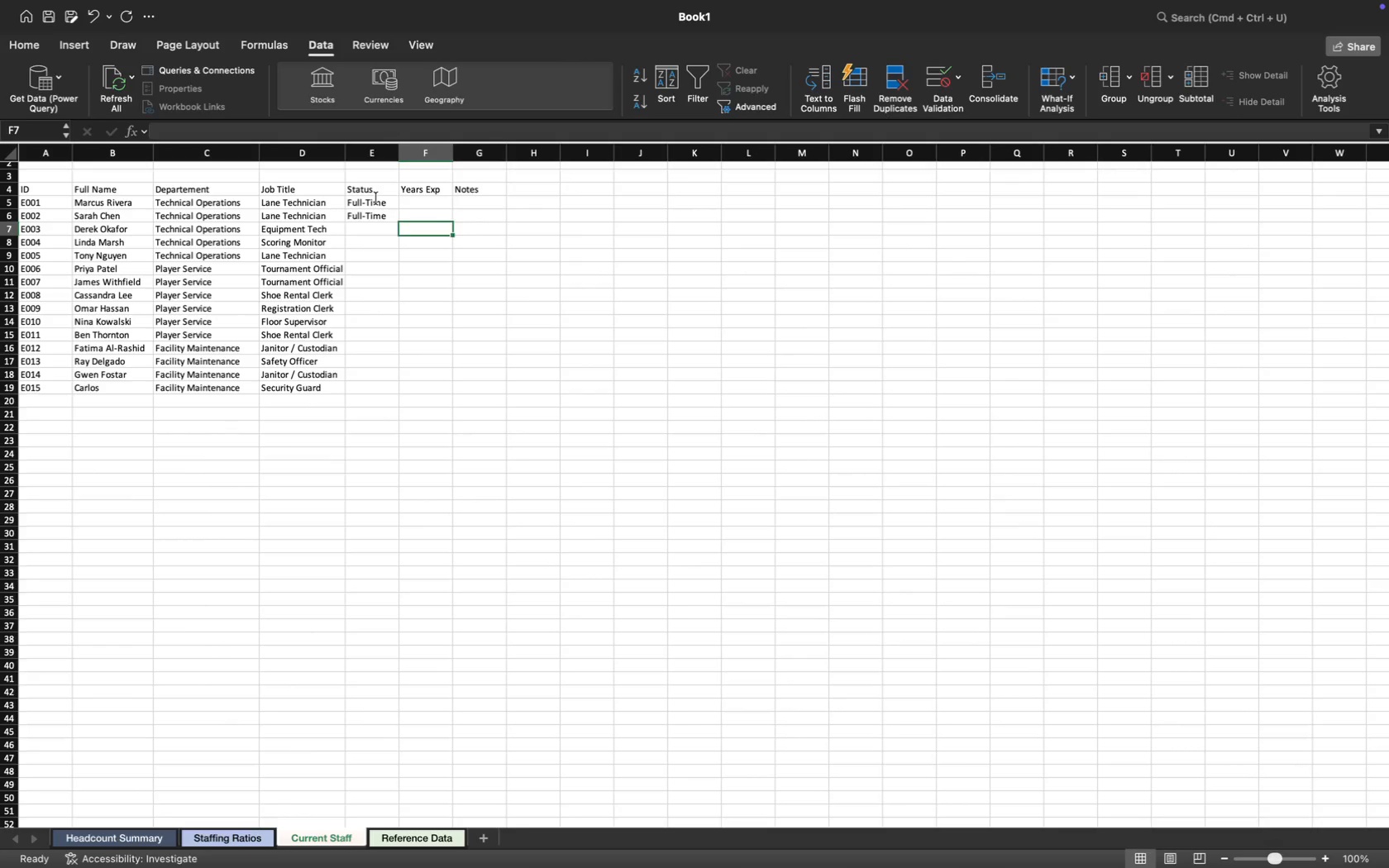 
key(ArrowLeft)
 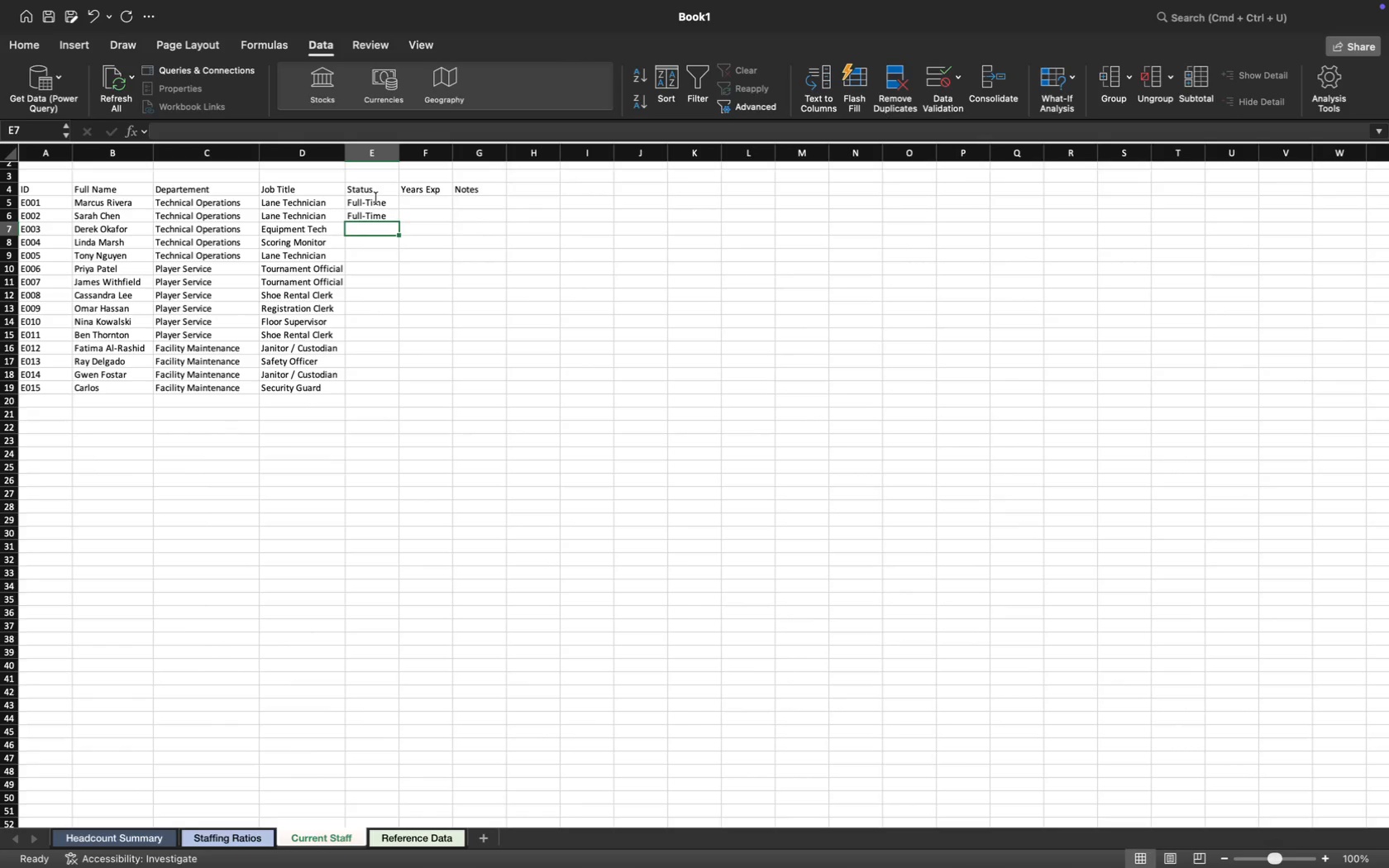 
key(Shift+ShiftLeft)
 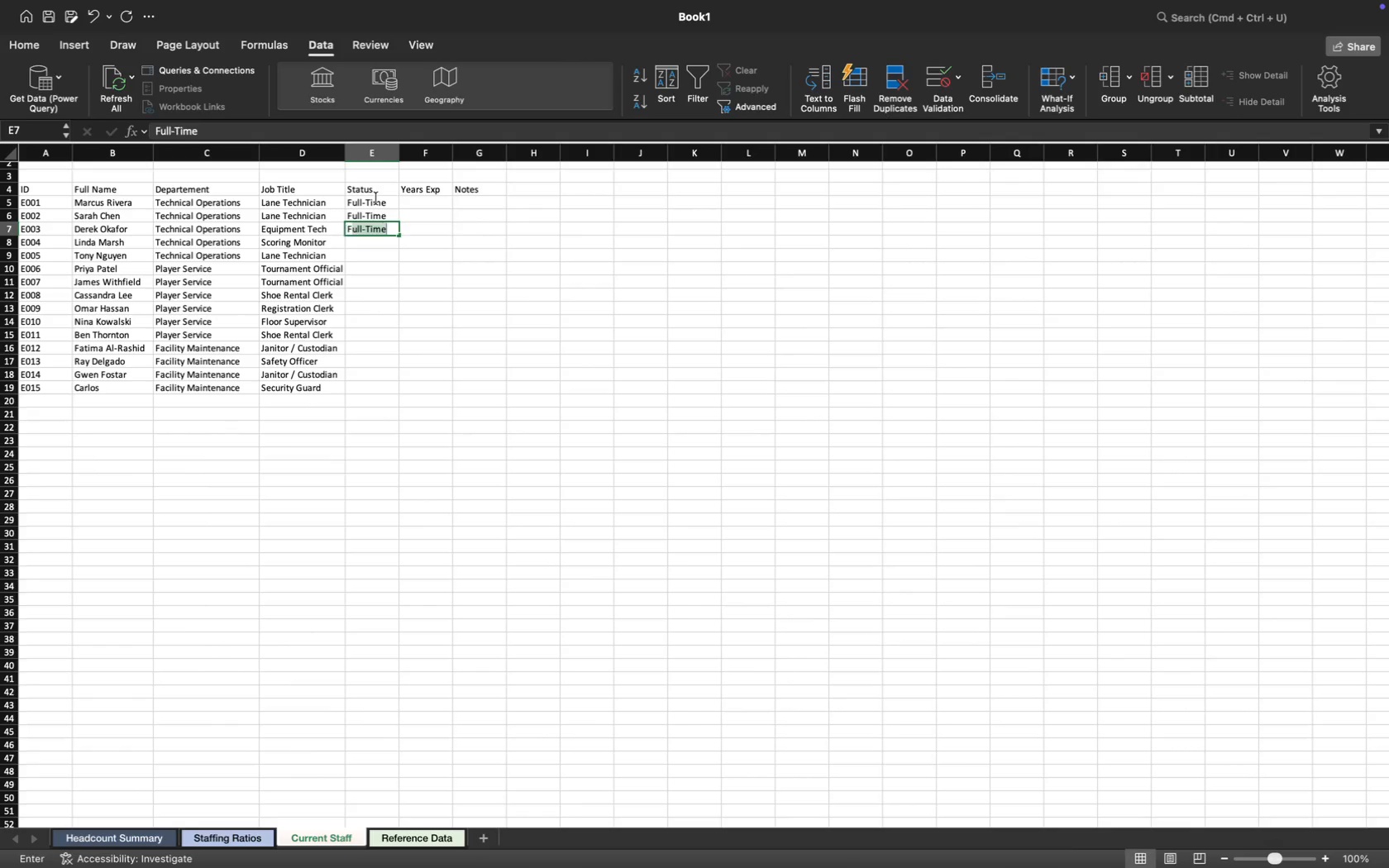 
key(Shift+F)
 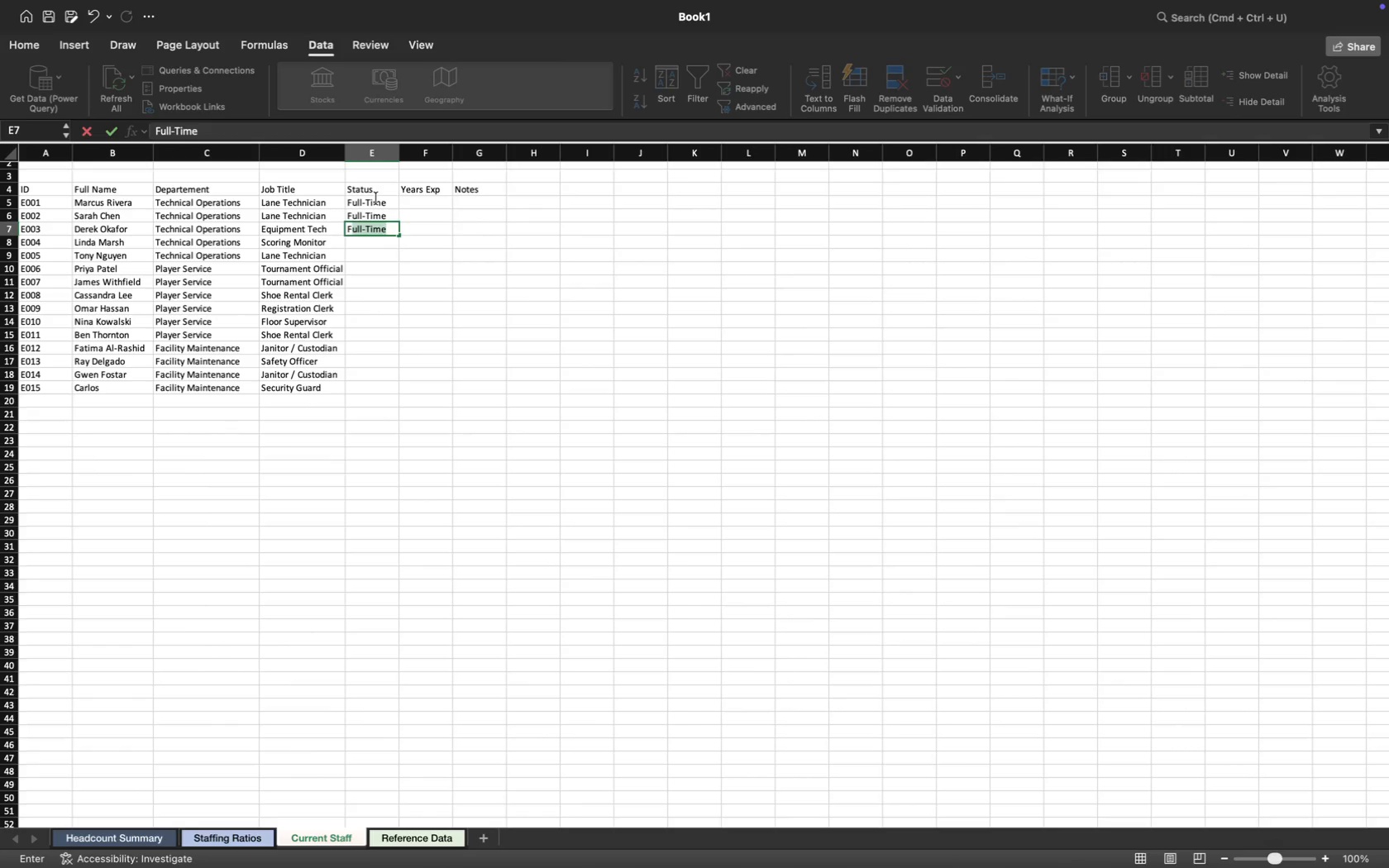 
key(Tab)
 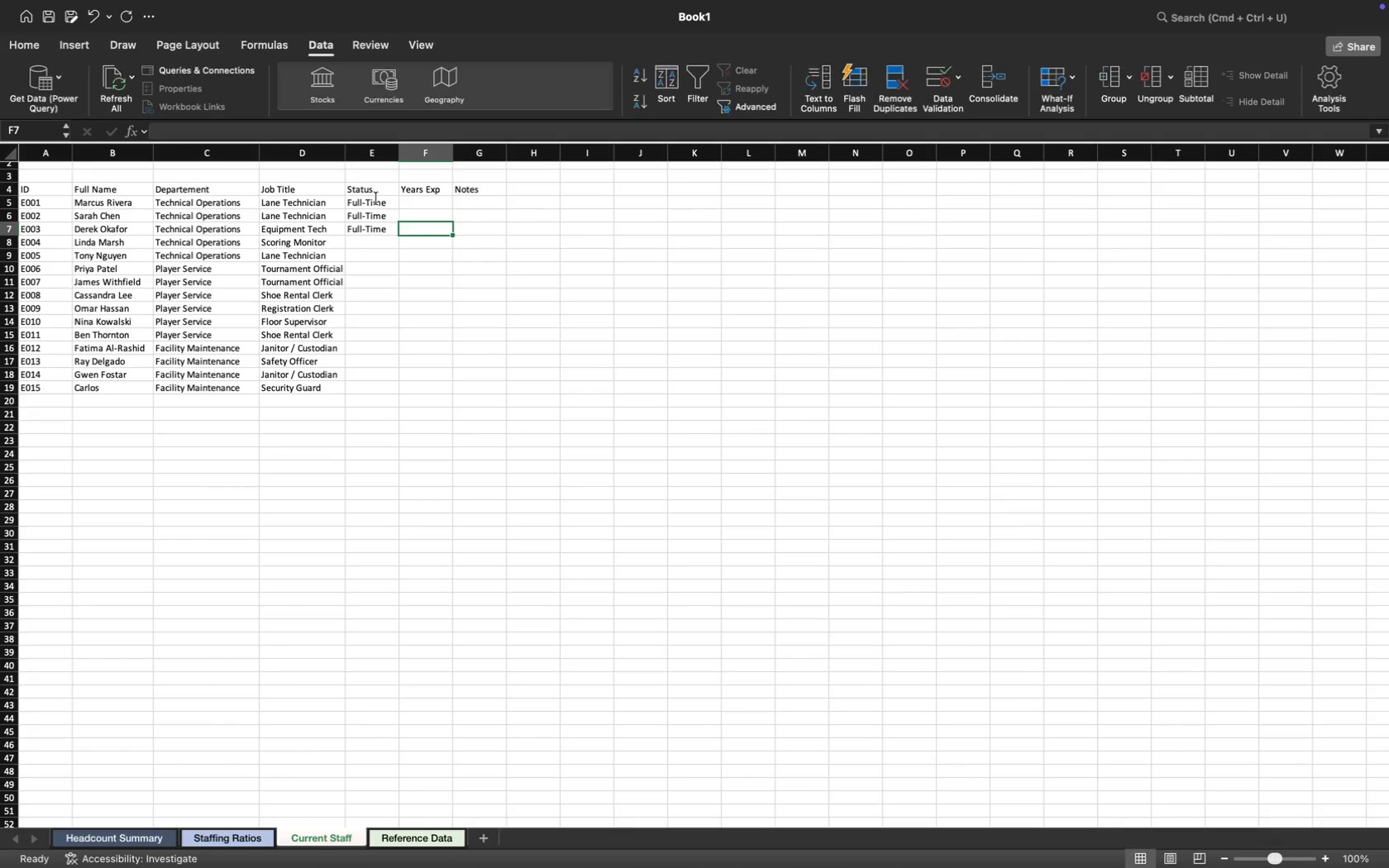 
key(ArrowDown)
 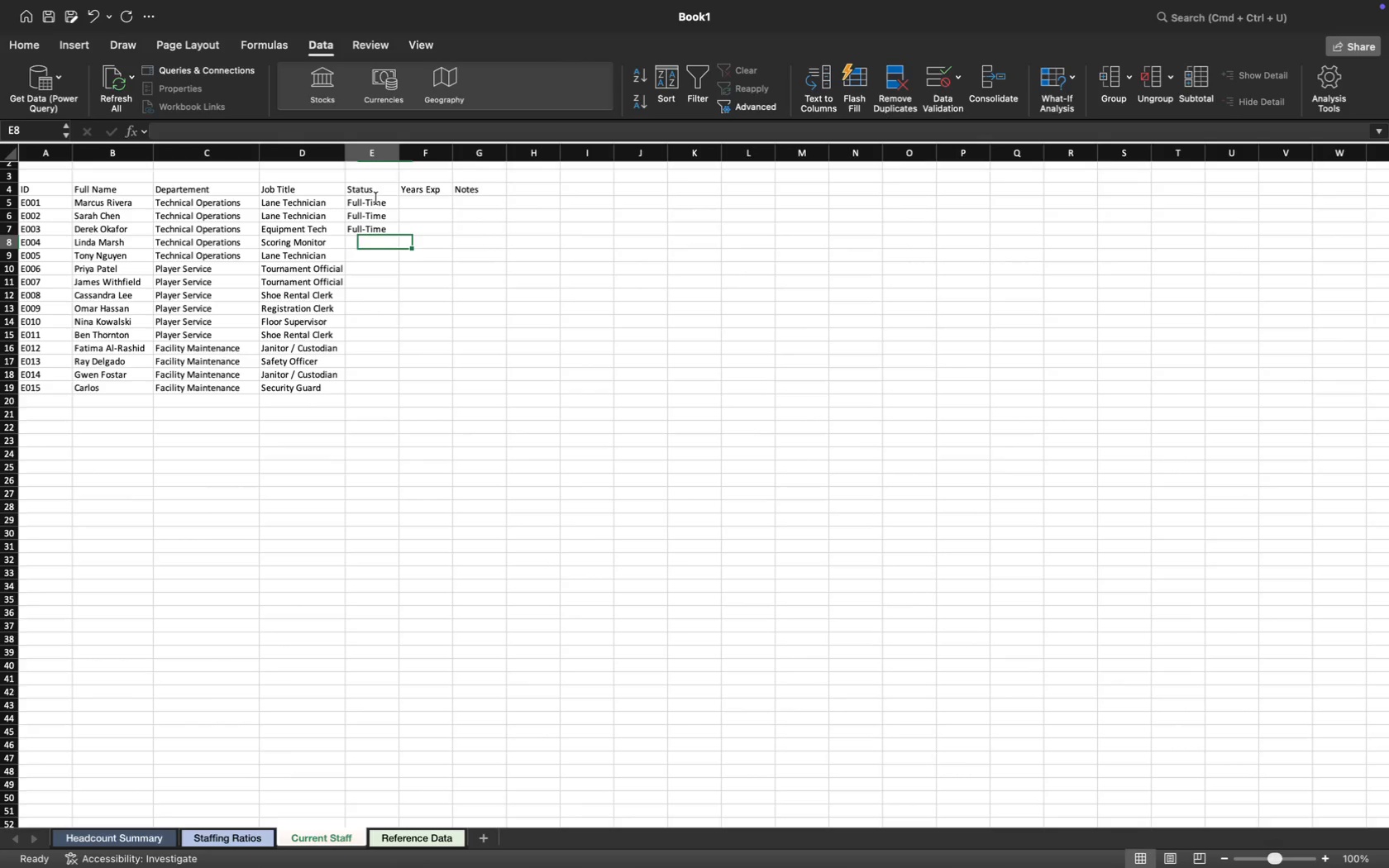 
key(ArrowLeft)
 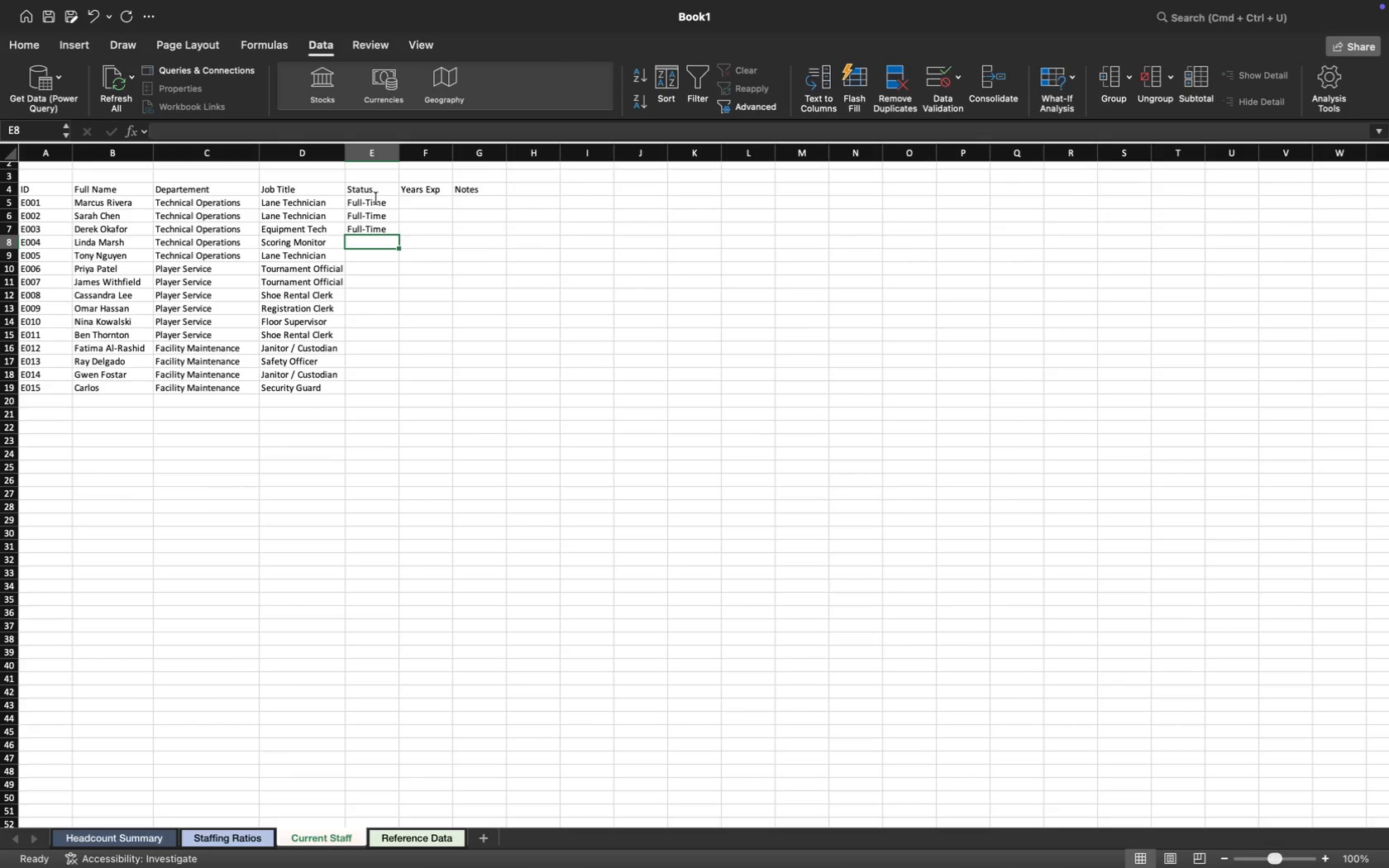 
type(Part-Time)
 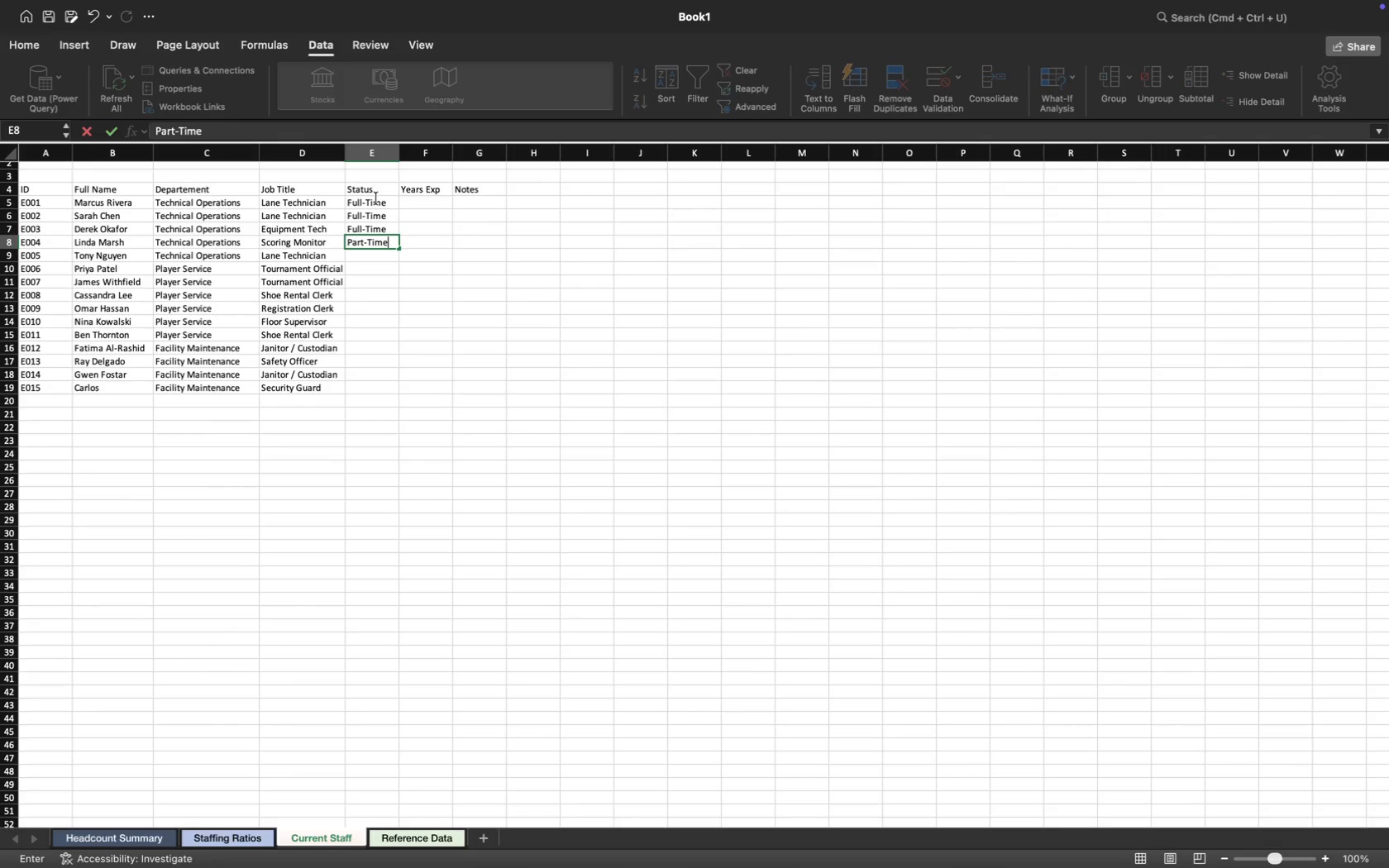 
key(ArrowDown)
 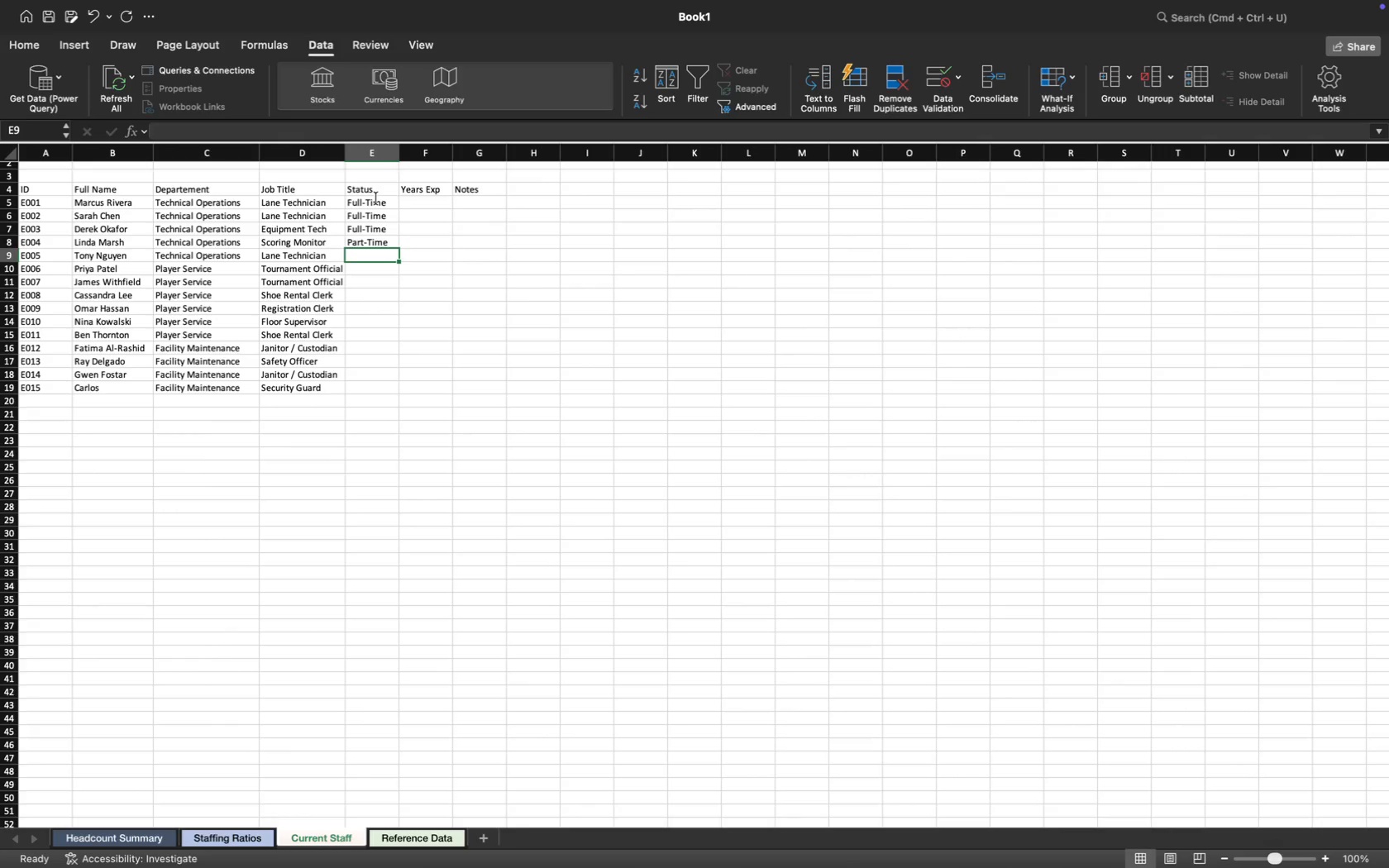 
wait(5.32)
 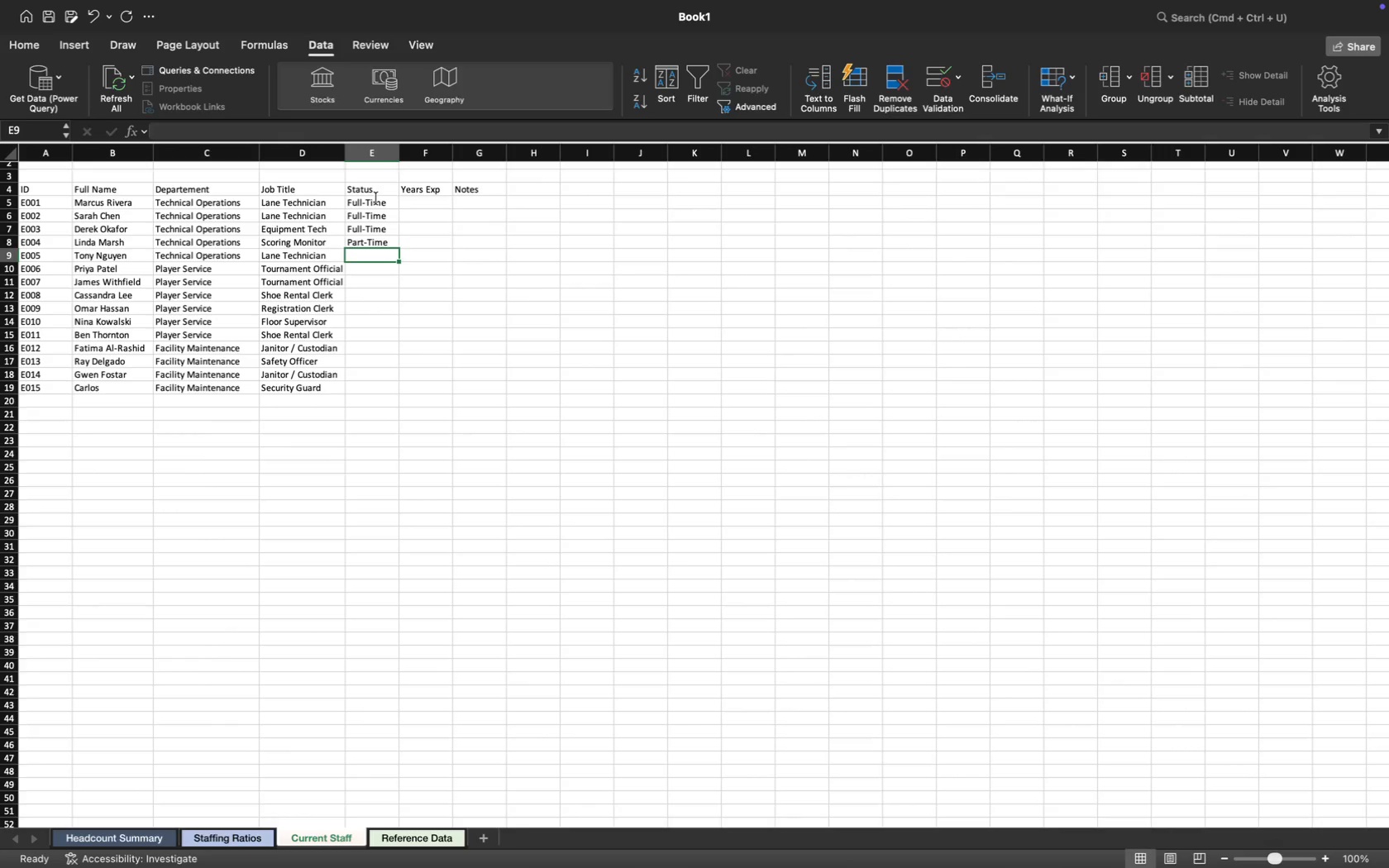 
type(Fu)
key(Tab)
 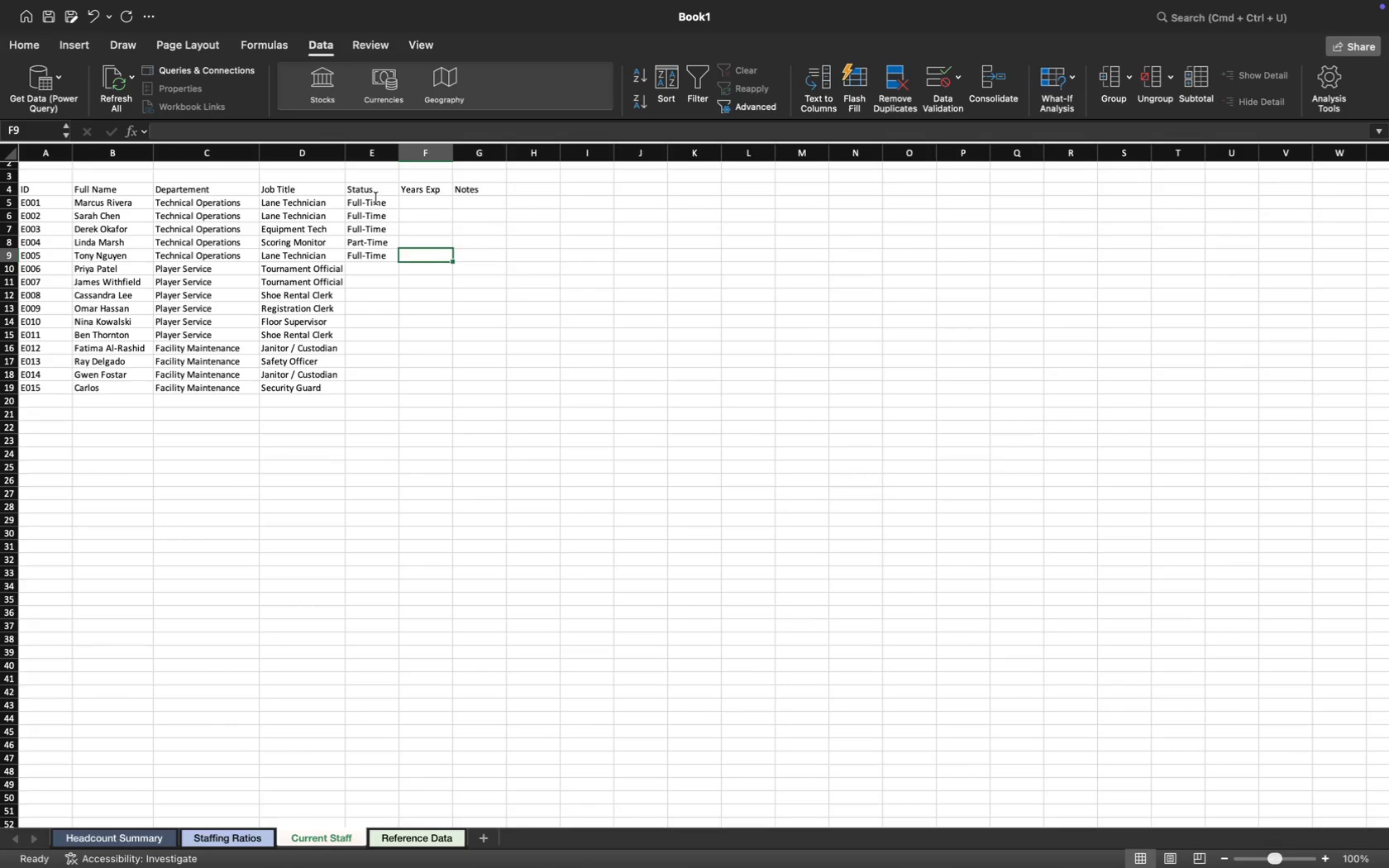 
key(ArrowDown)
 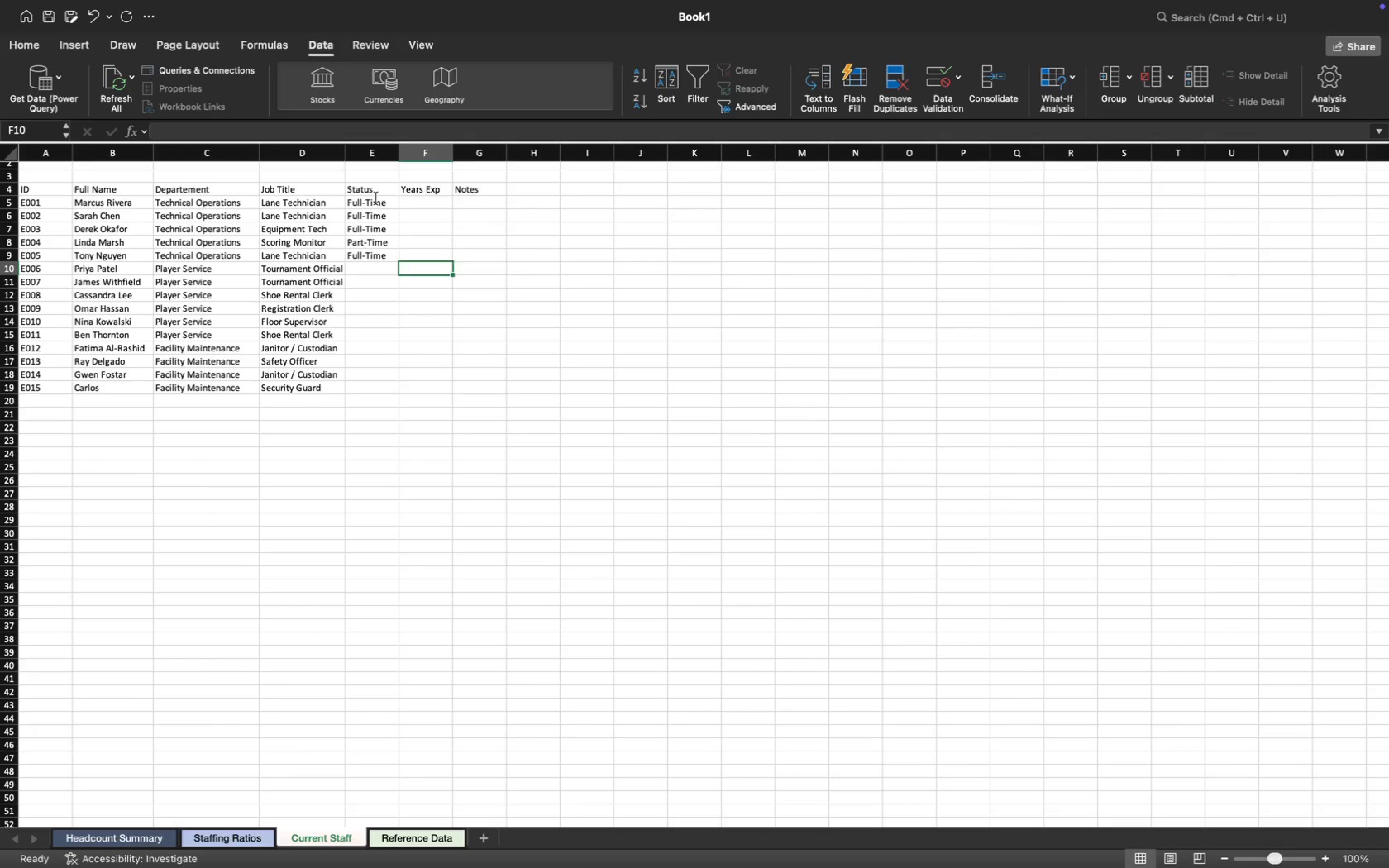 
key(ArrowLeft)
 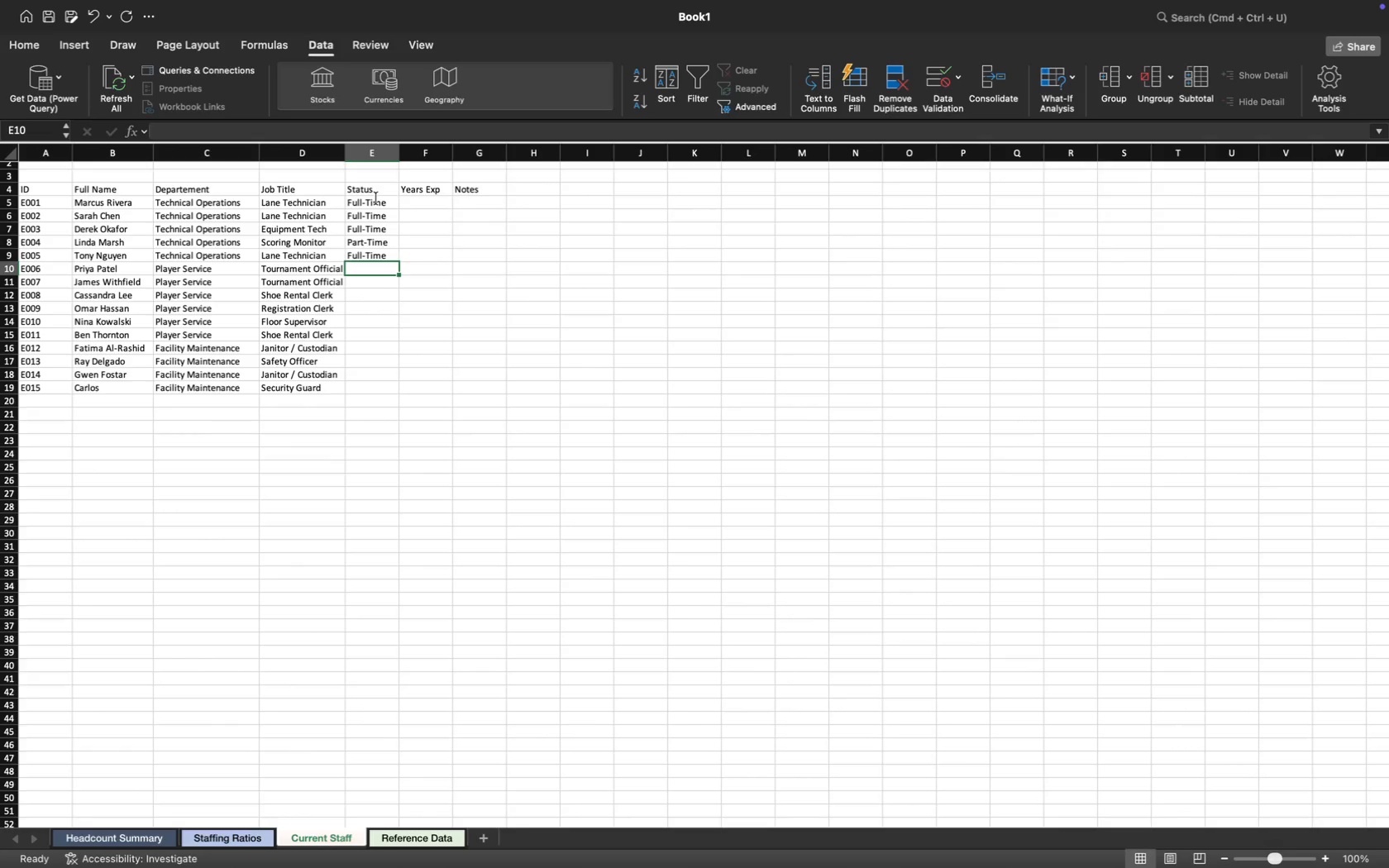 
key(Shift+F)
 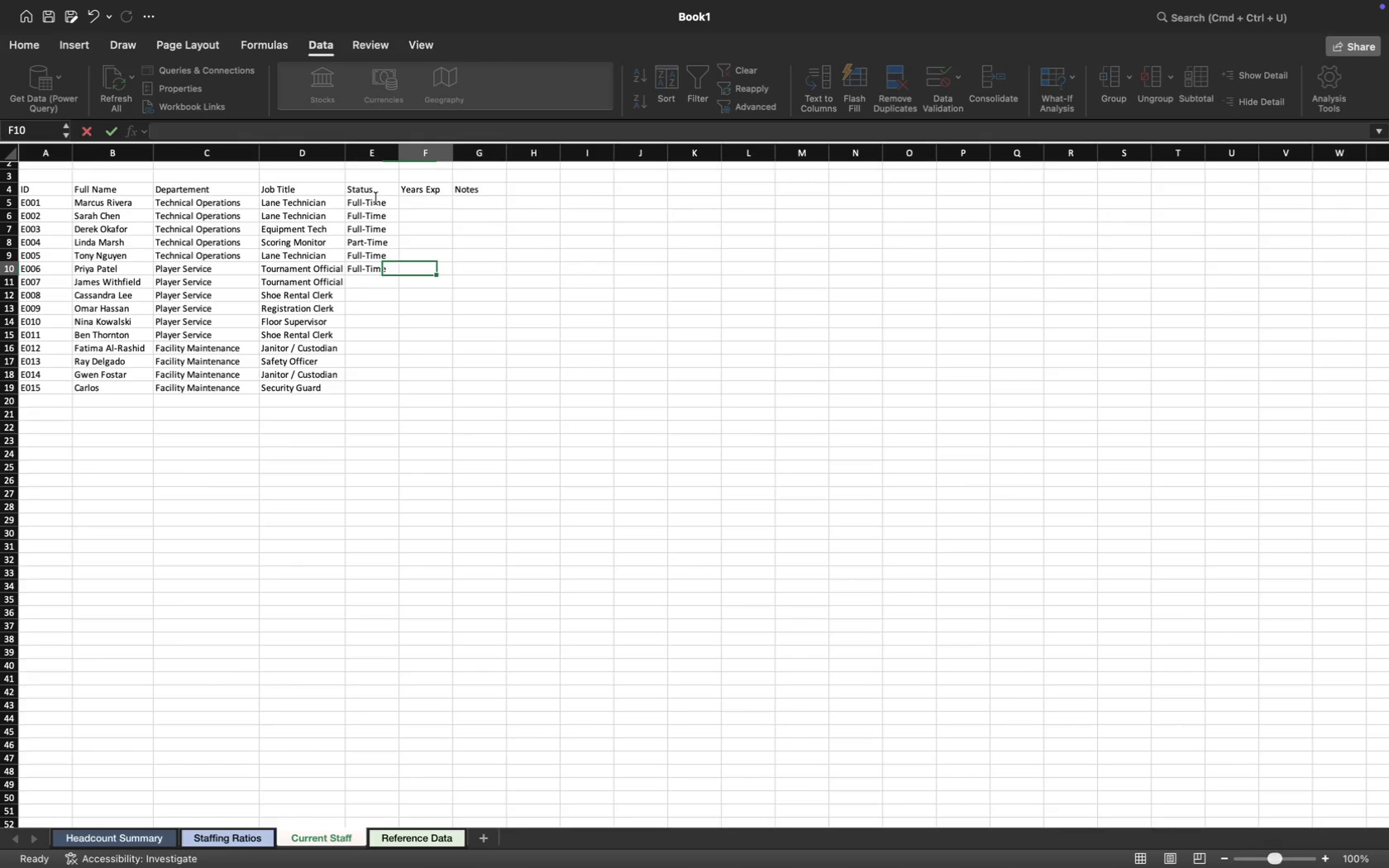 
key(Tab)
 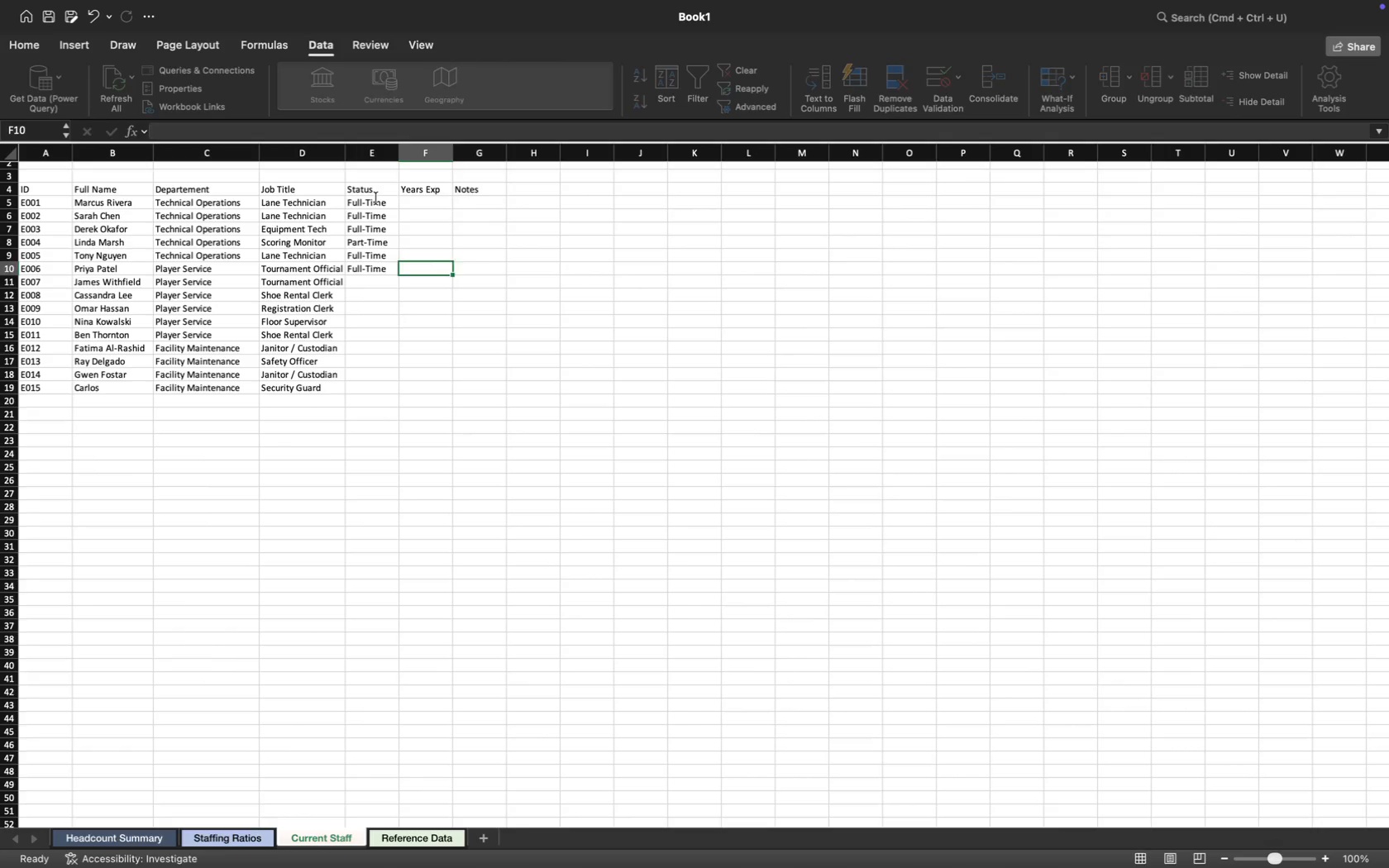 
key(ArrowDown)
 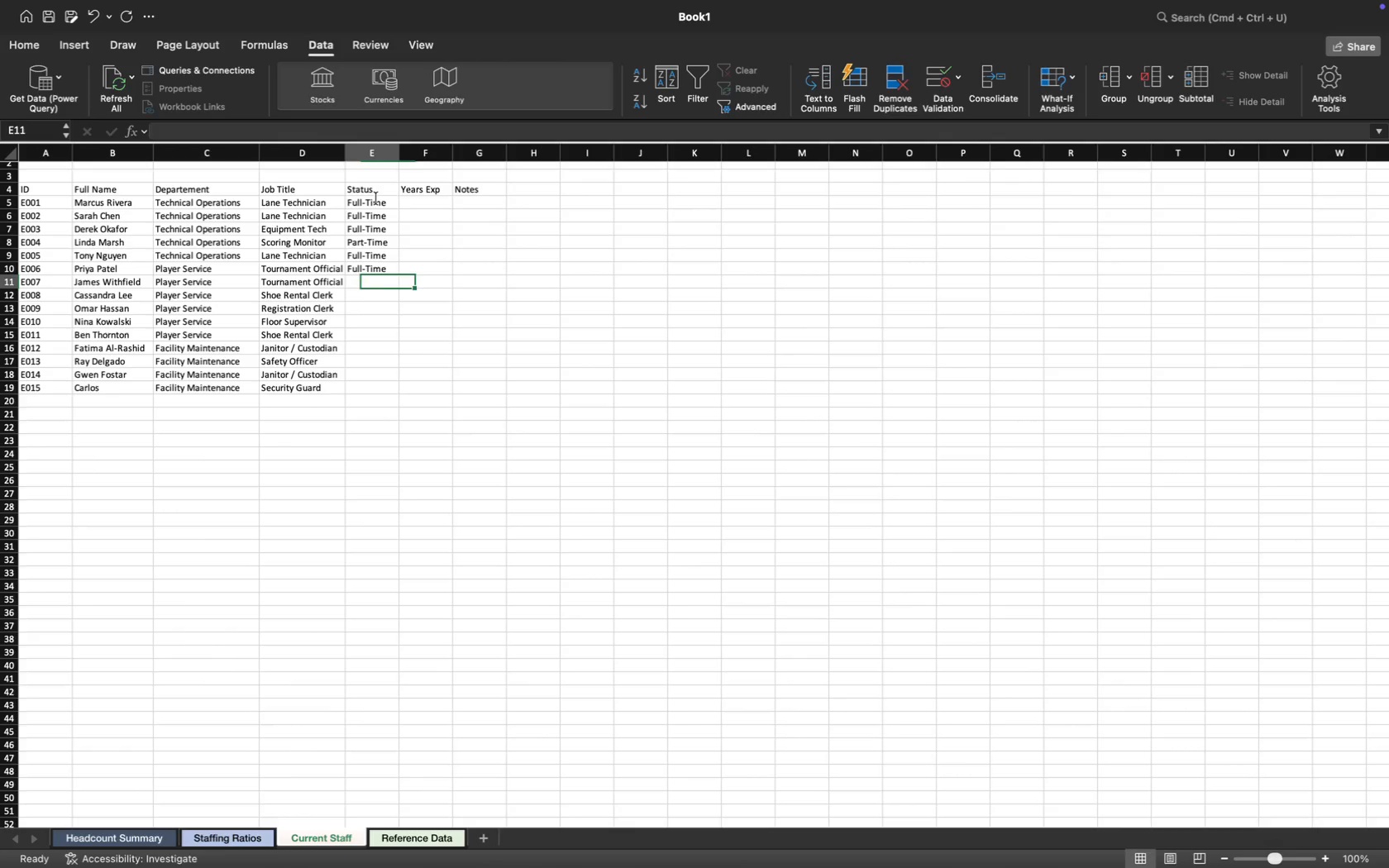 
key(ArrowLeft)
 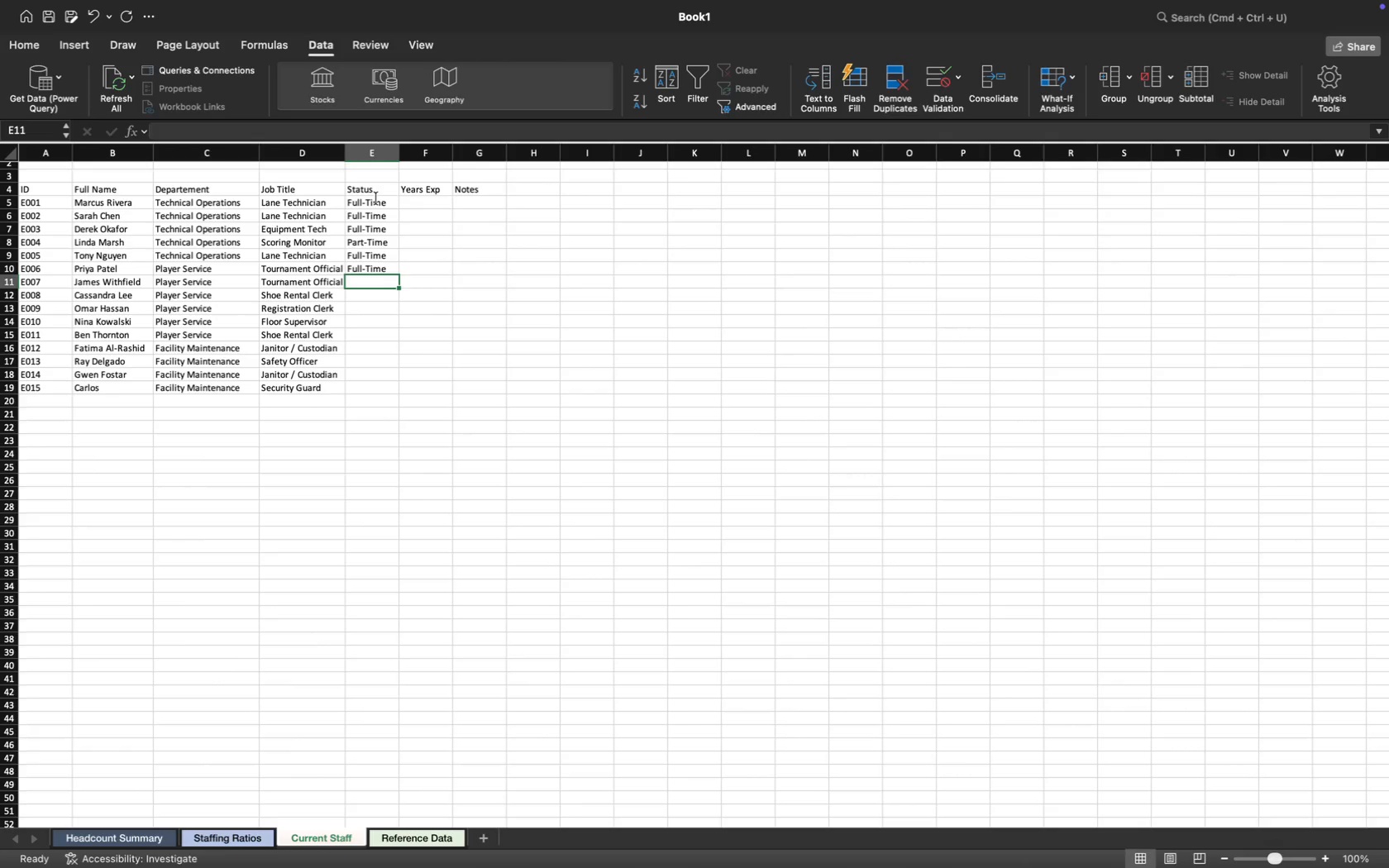 
key(Shift+F)
 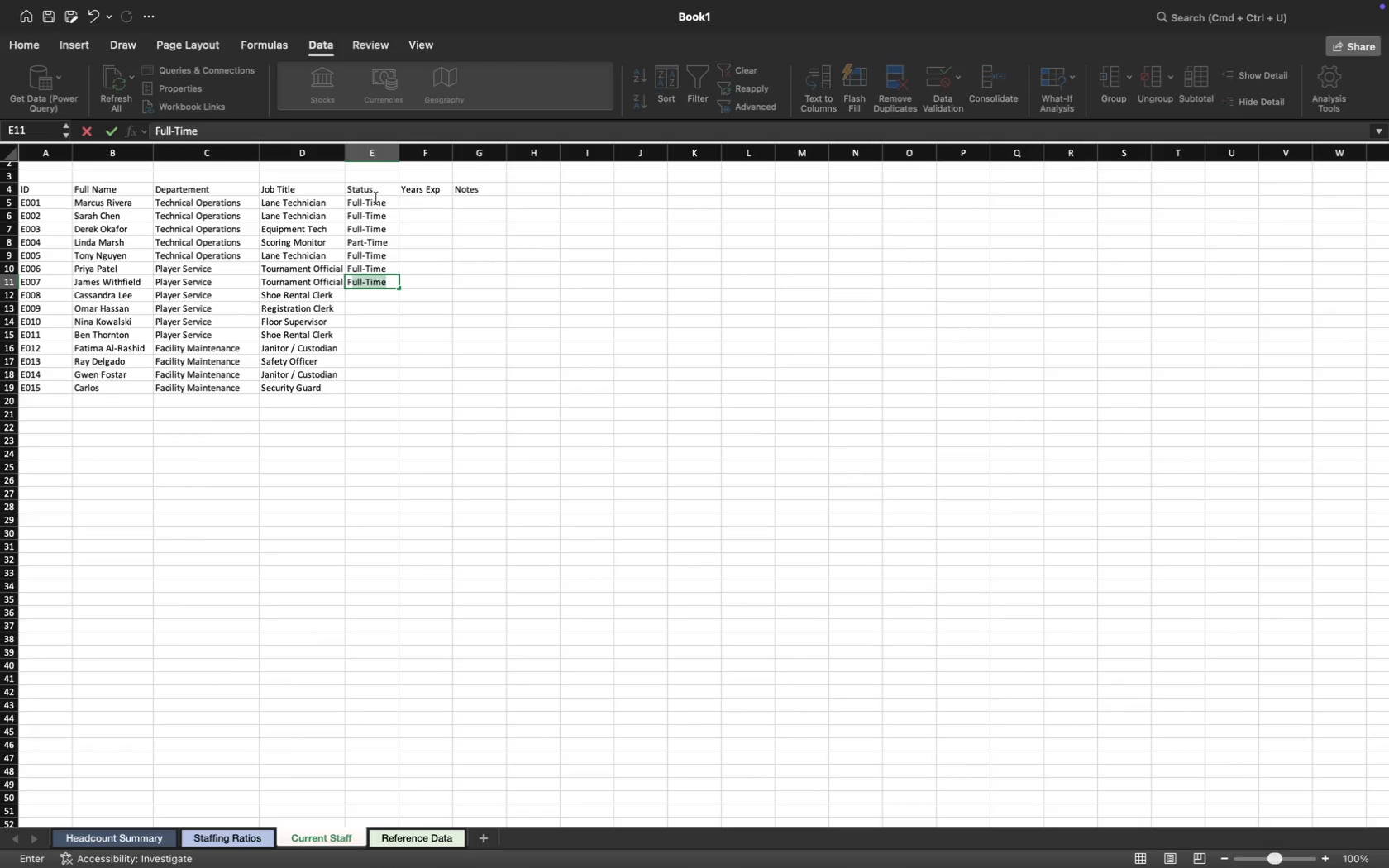 
key(Tab)
 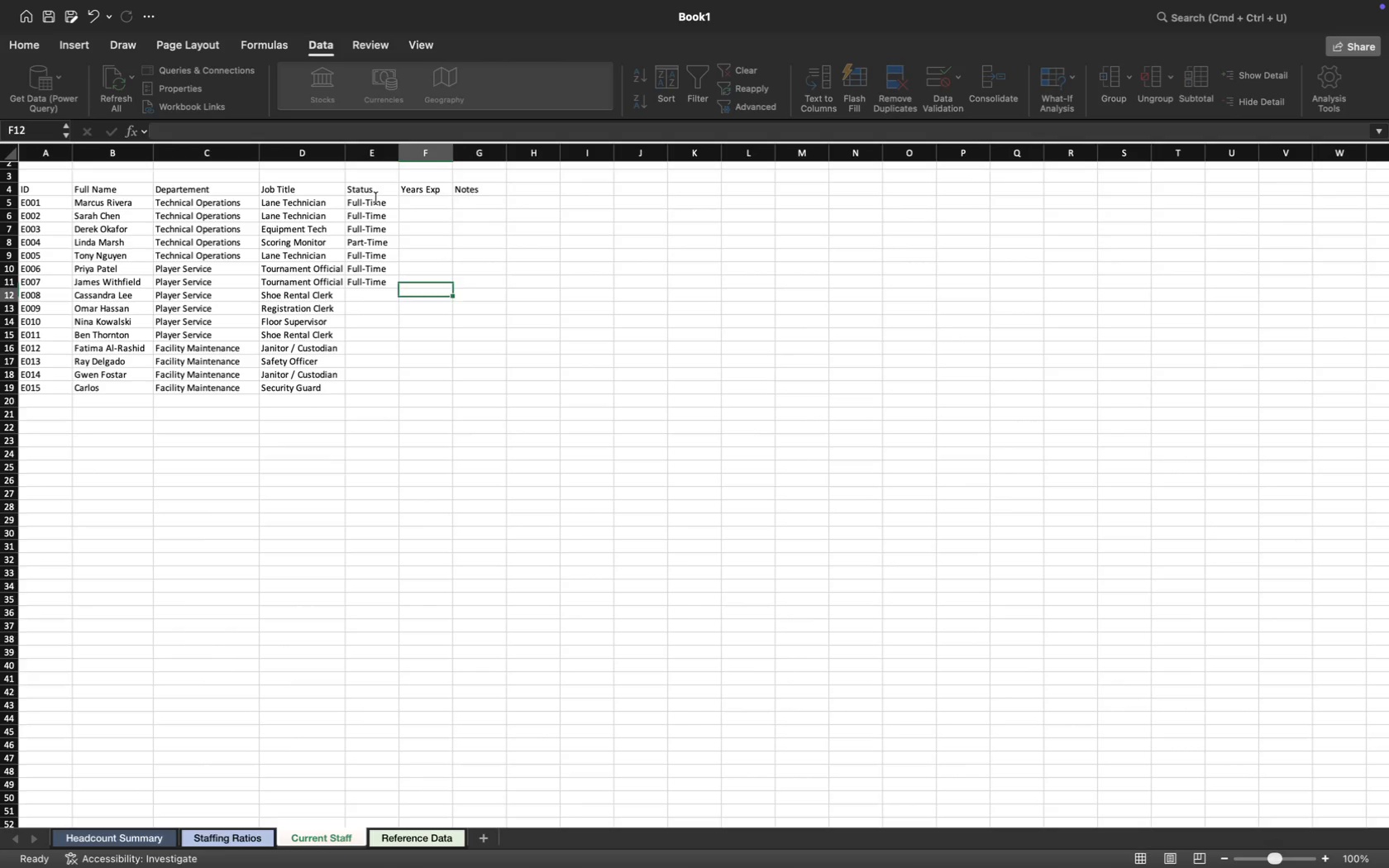 
key(ArrowDown)
 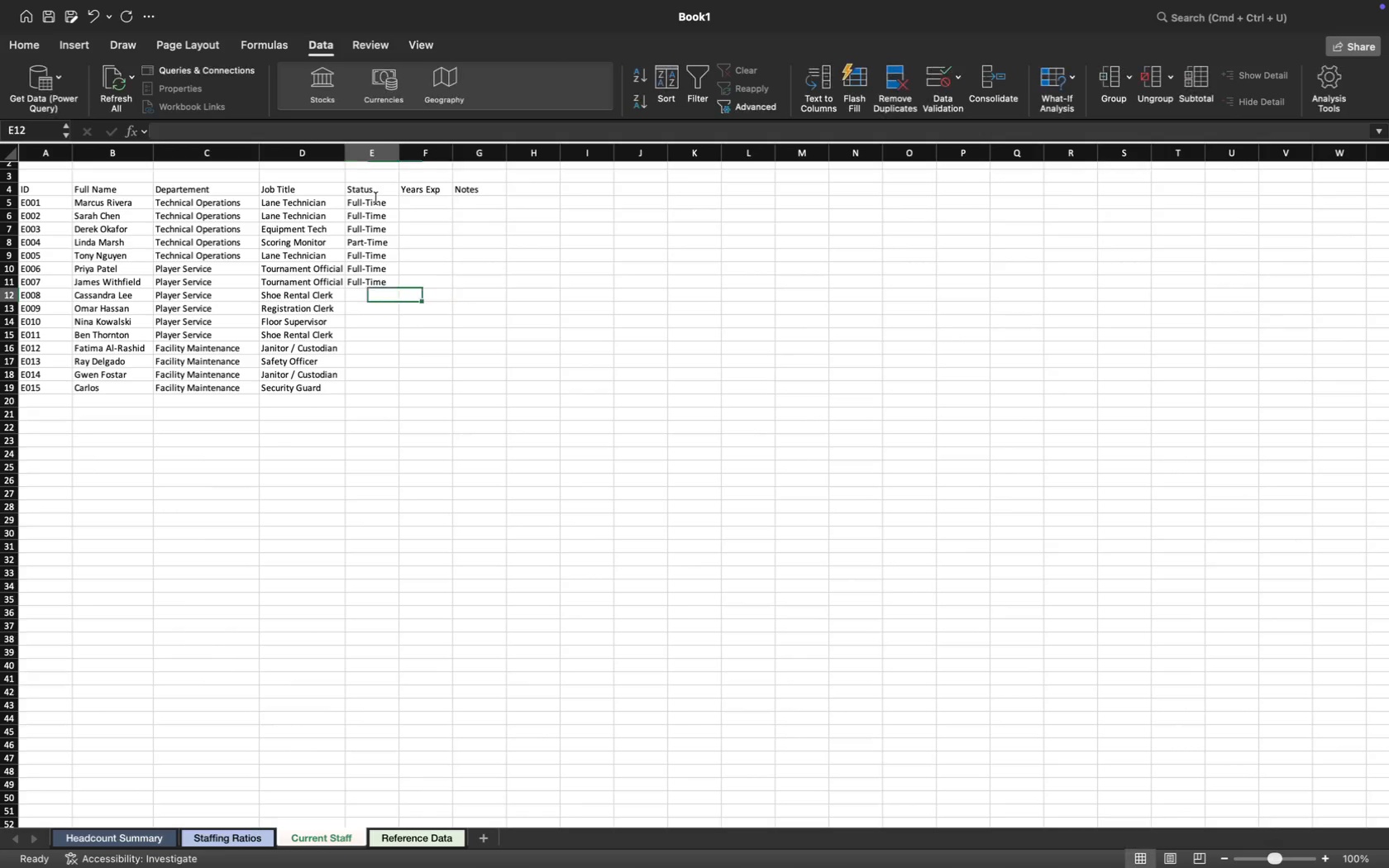 
key(ArrowLeft)
 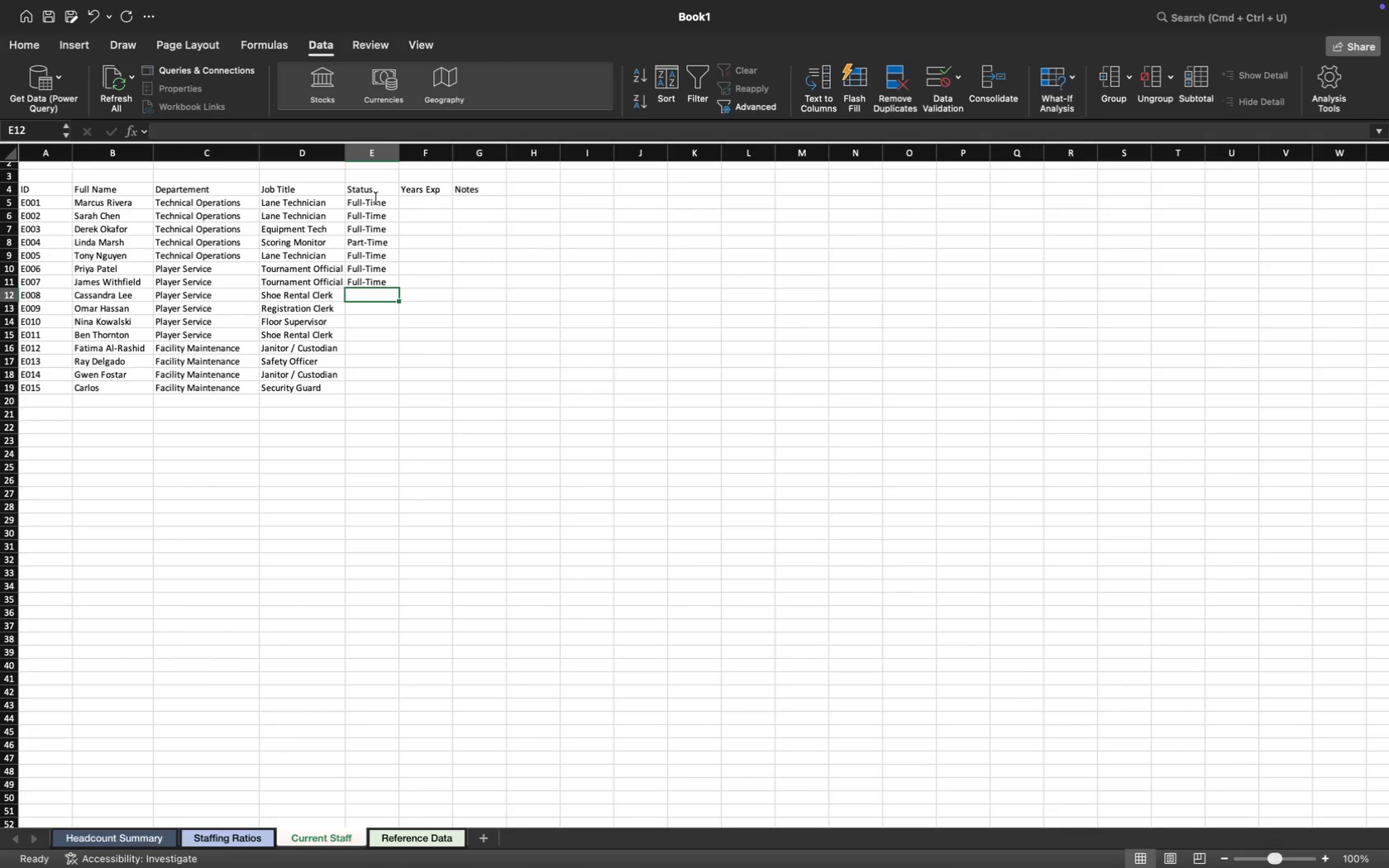 
wait(6.31)
 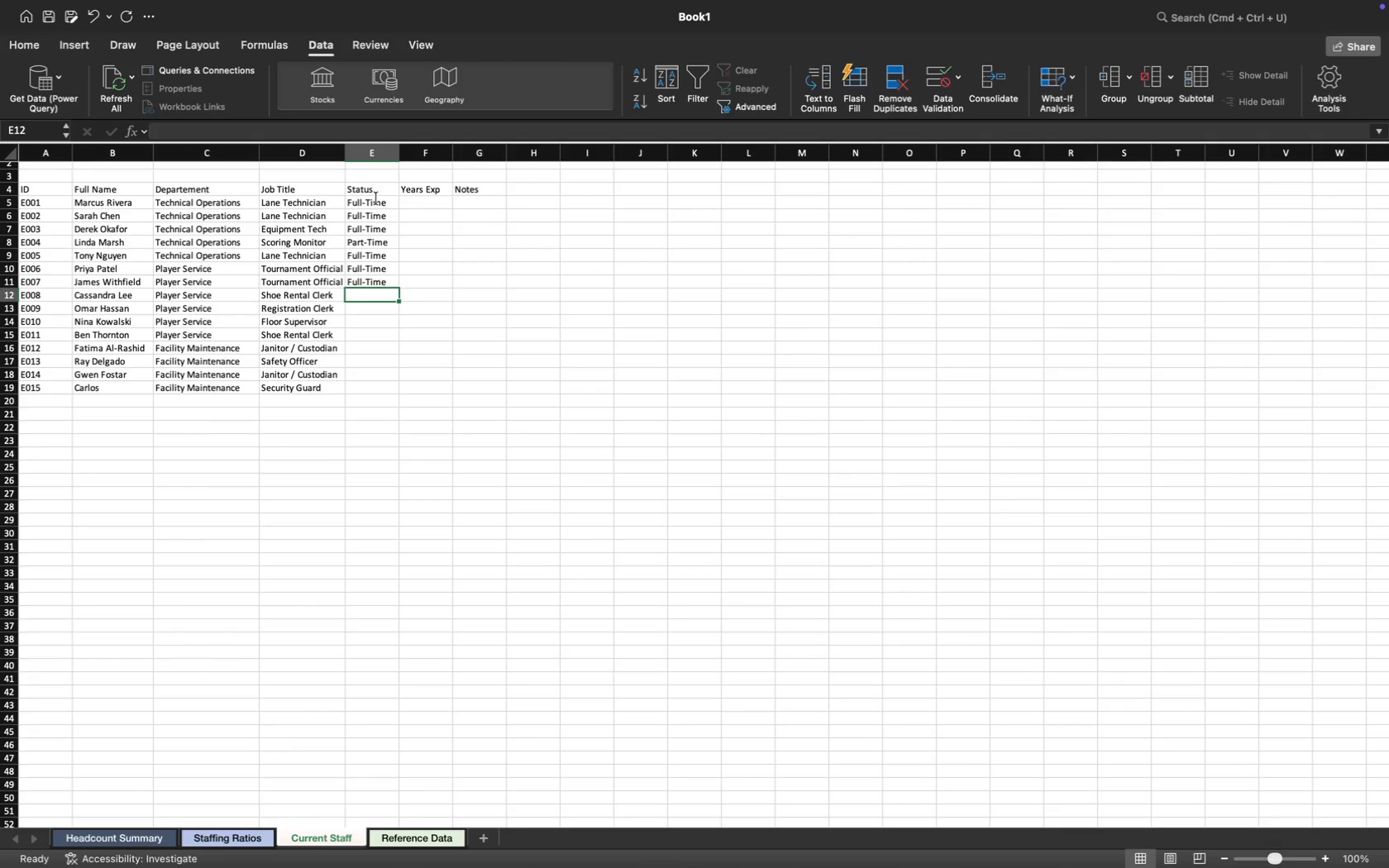 
key(Shift+ShiftLeft)
 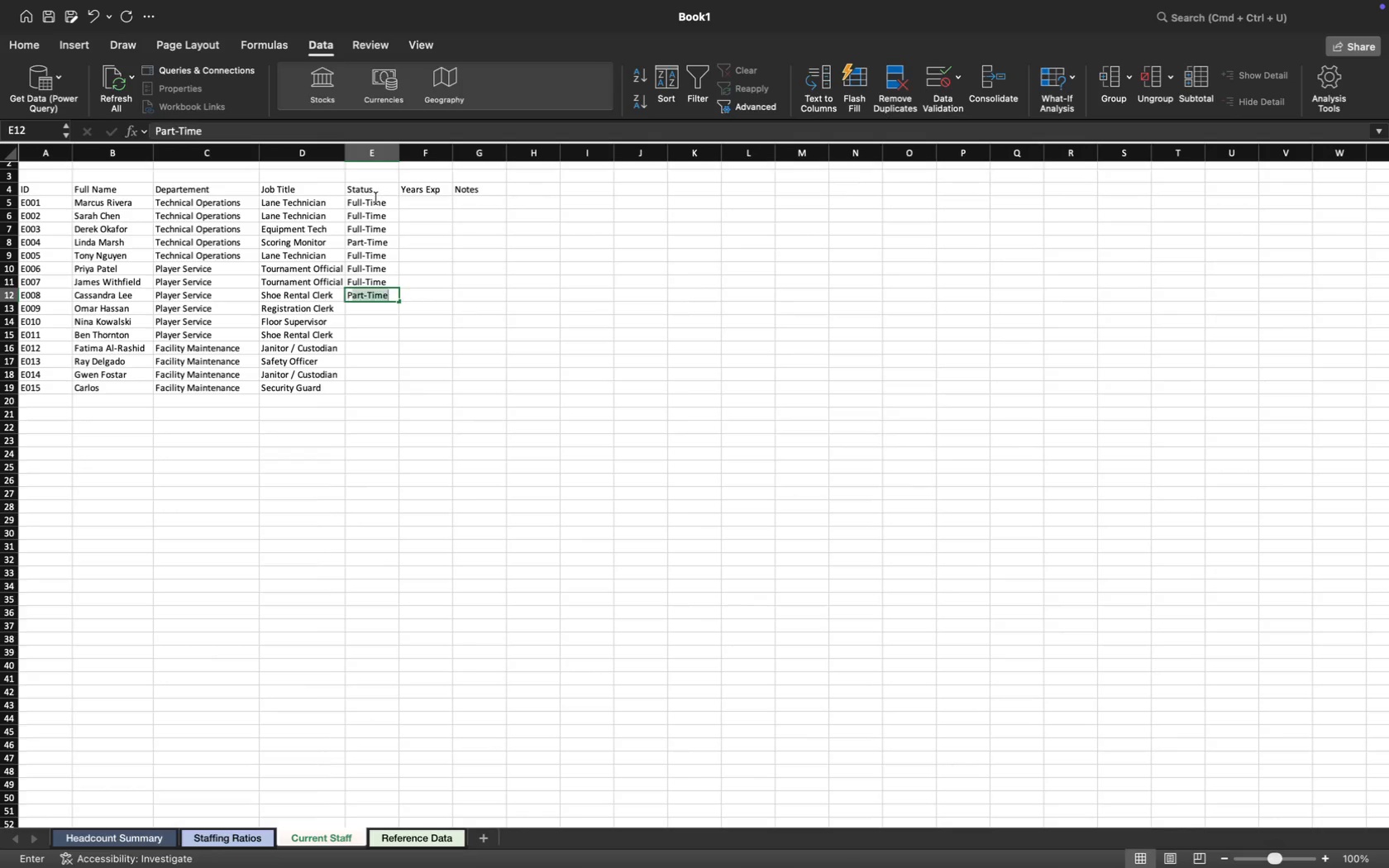 
key(Shift+P)
 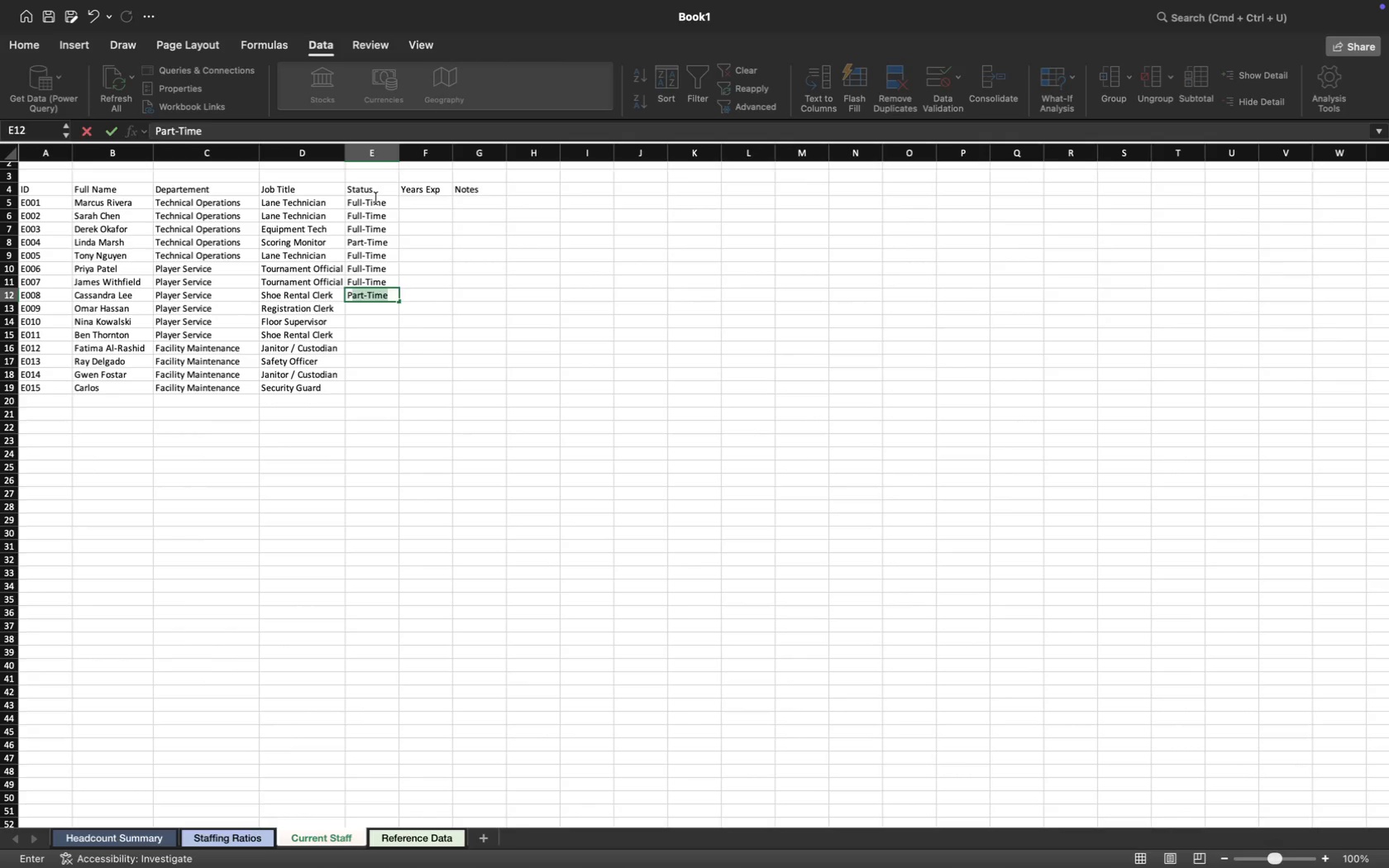 
key(Tab)
 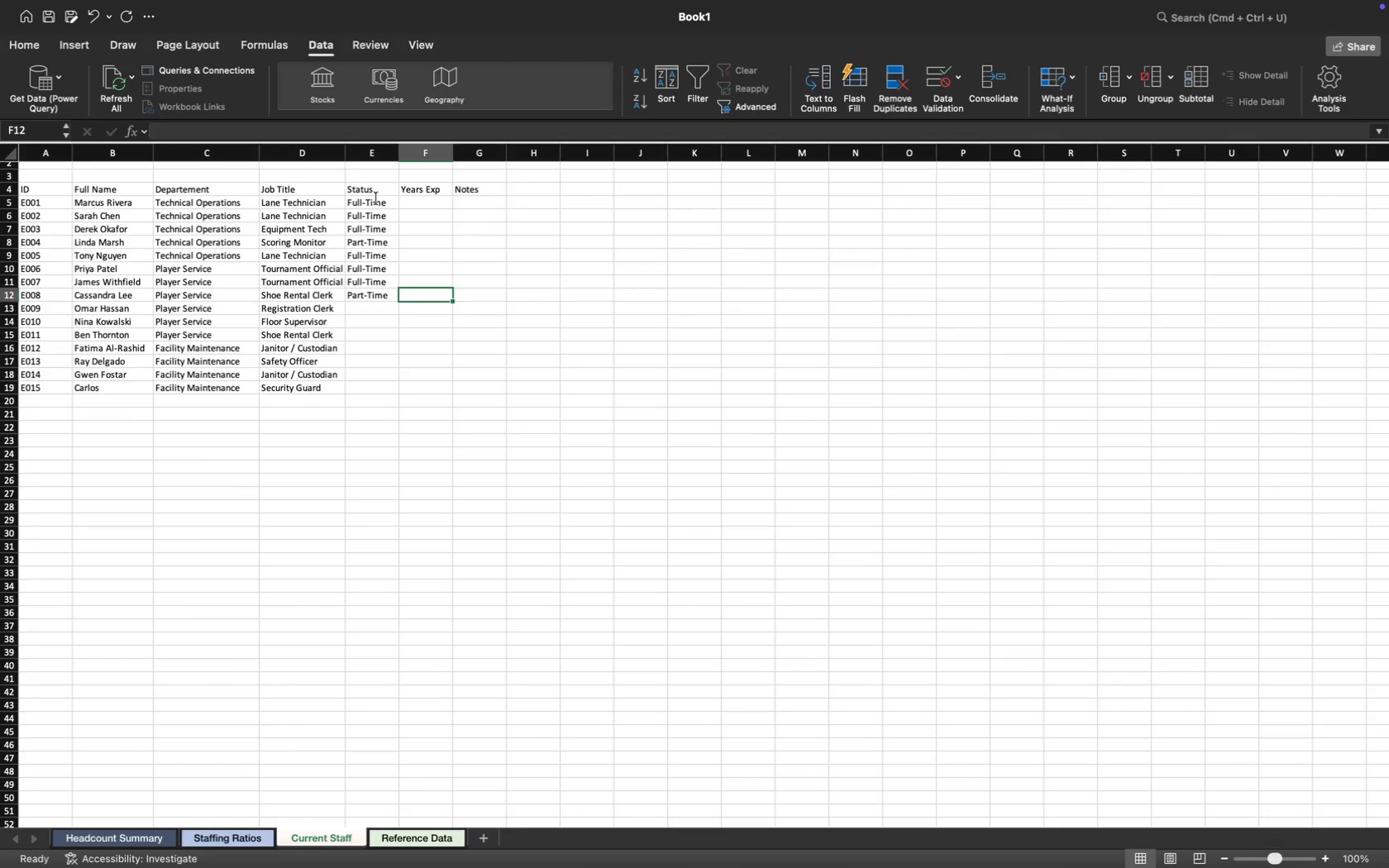 
key(ArrowDown)
 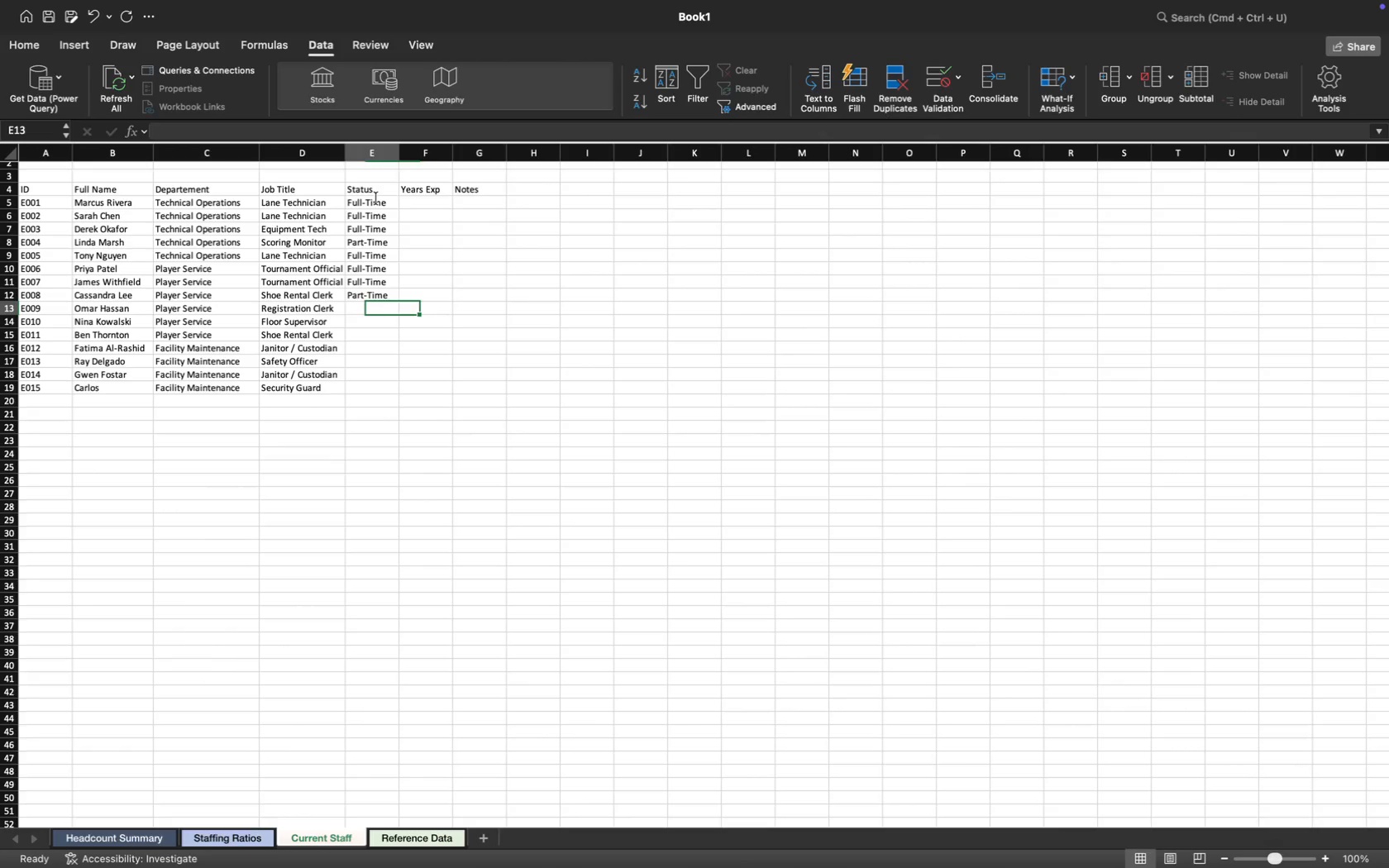 
key(ArrowLeft)
 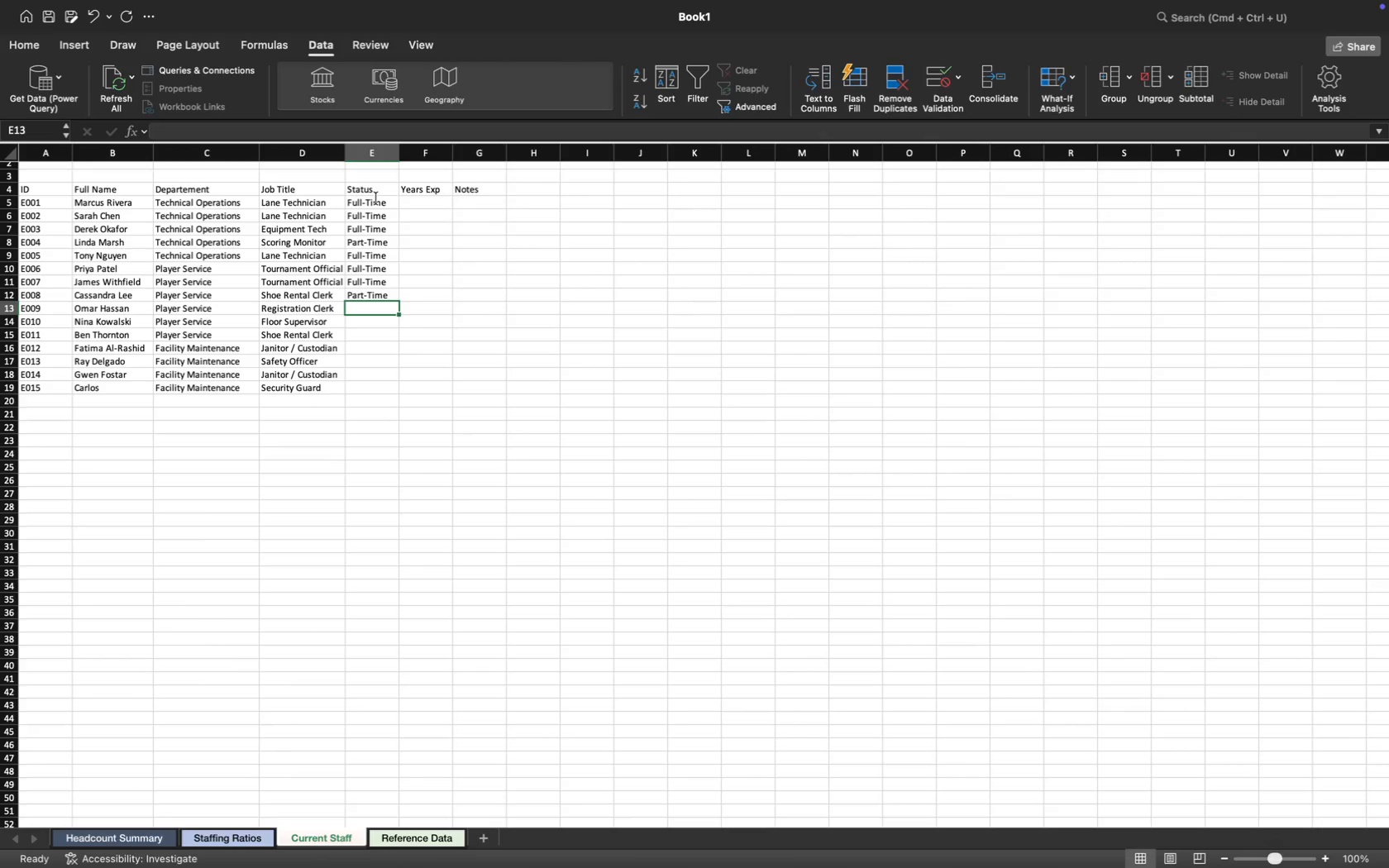 
key(Shift+F)
 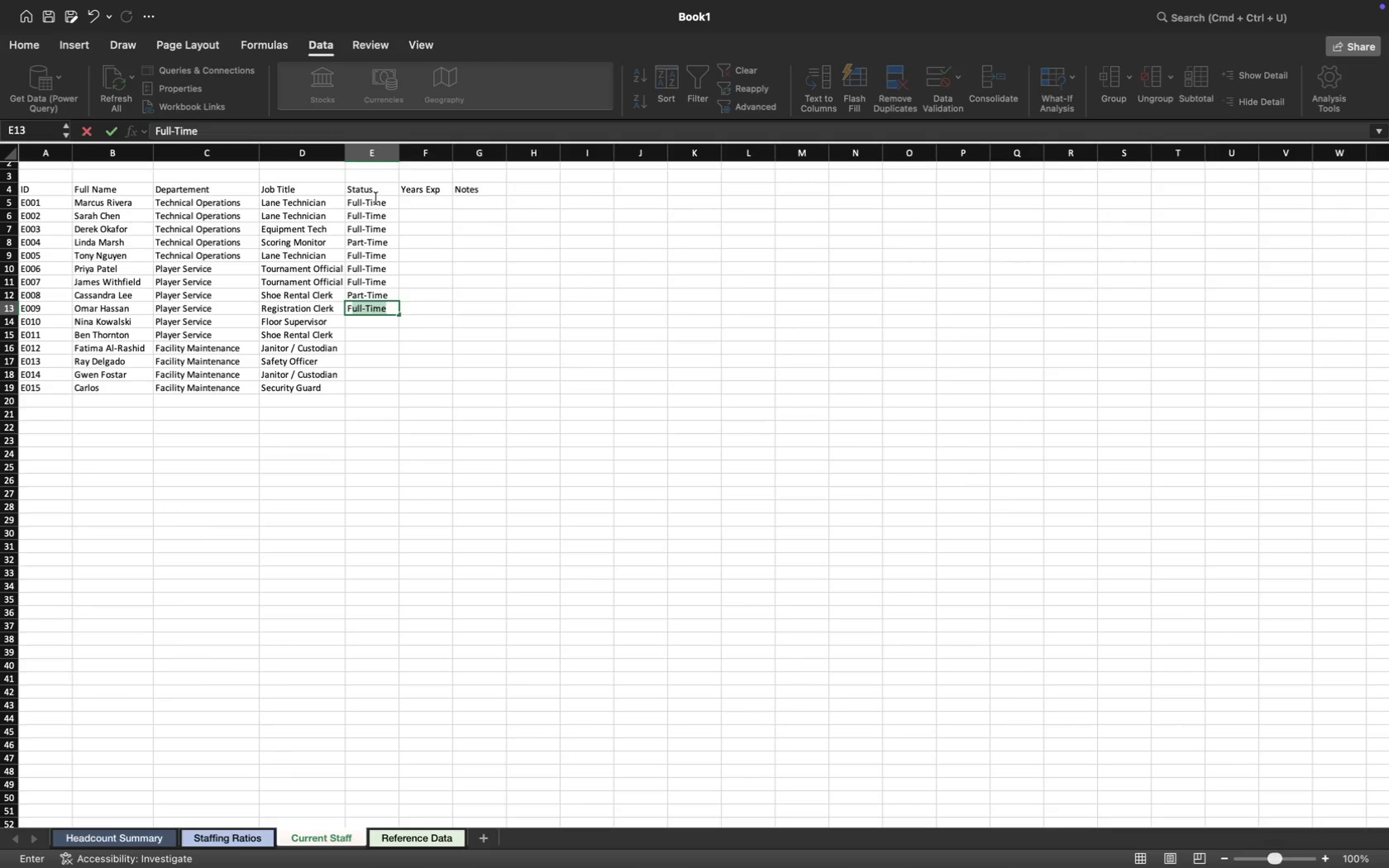 
key(Tab)
 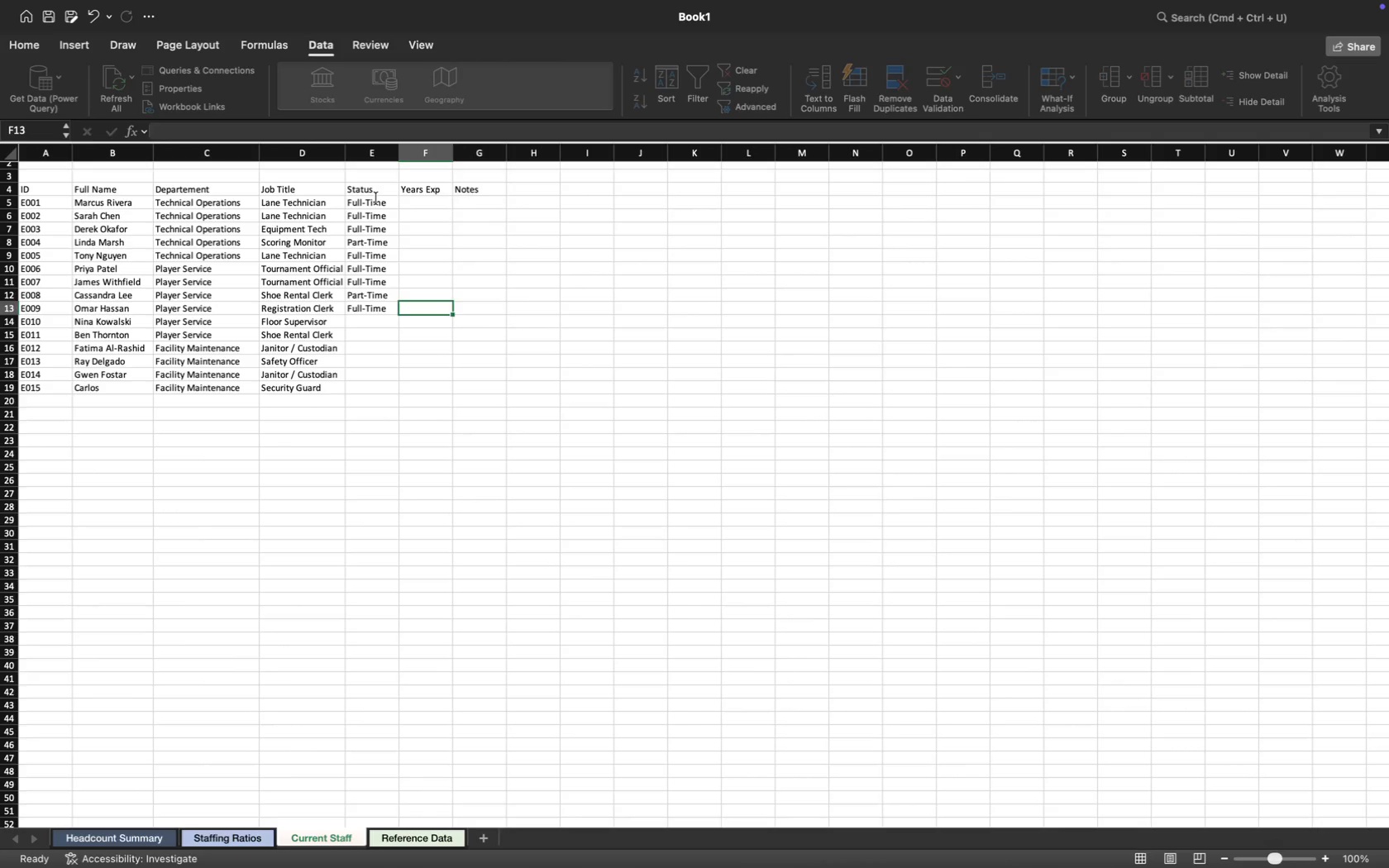 
key(ArrowDown)
 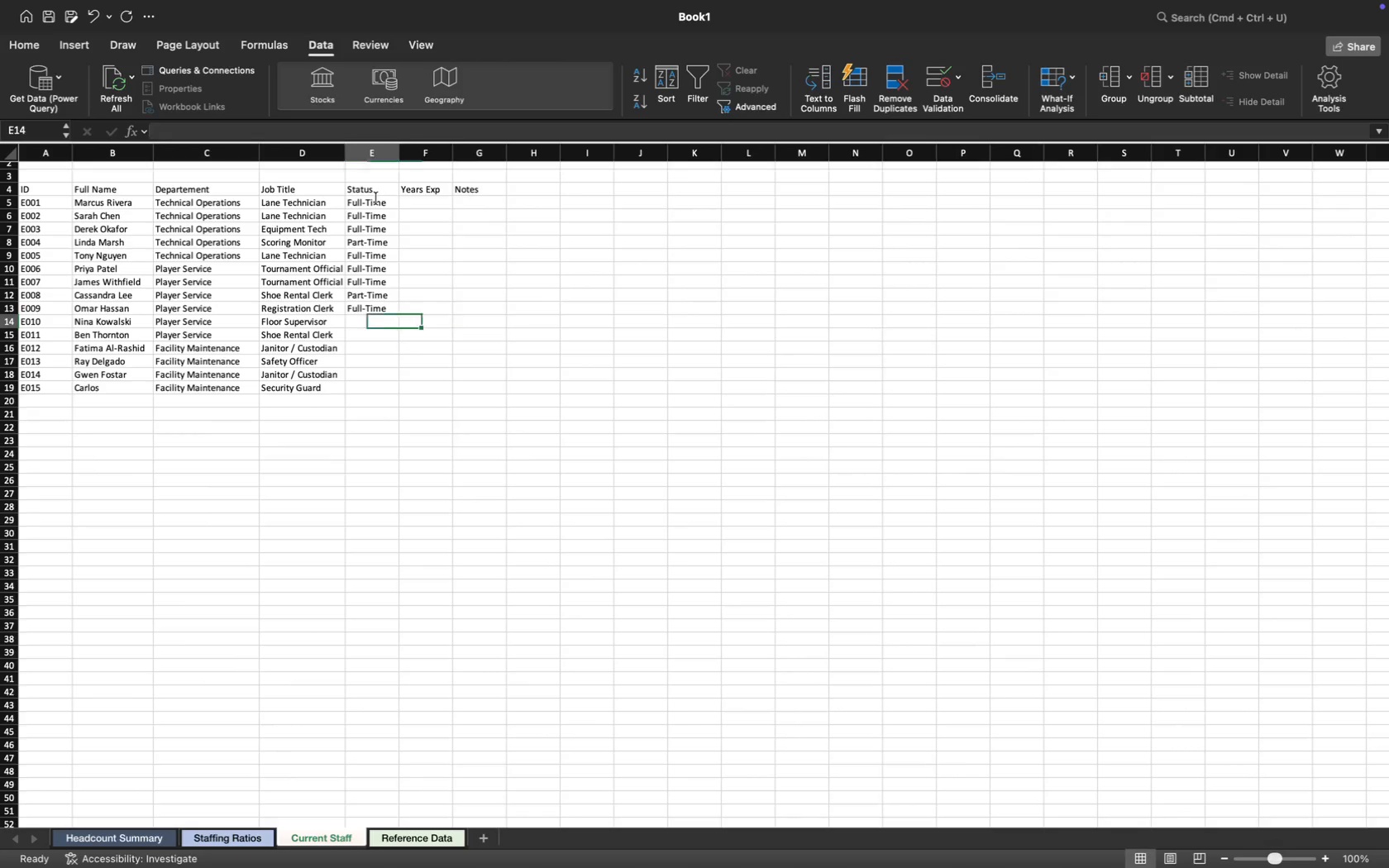 
key(ArrowLeft)
 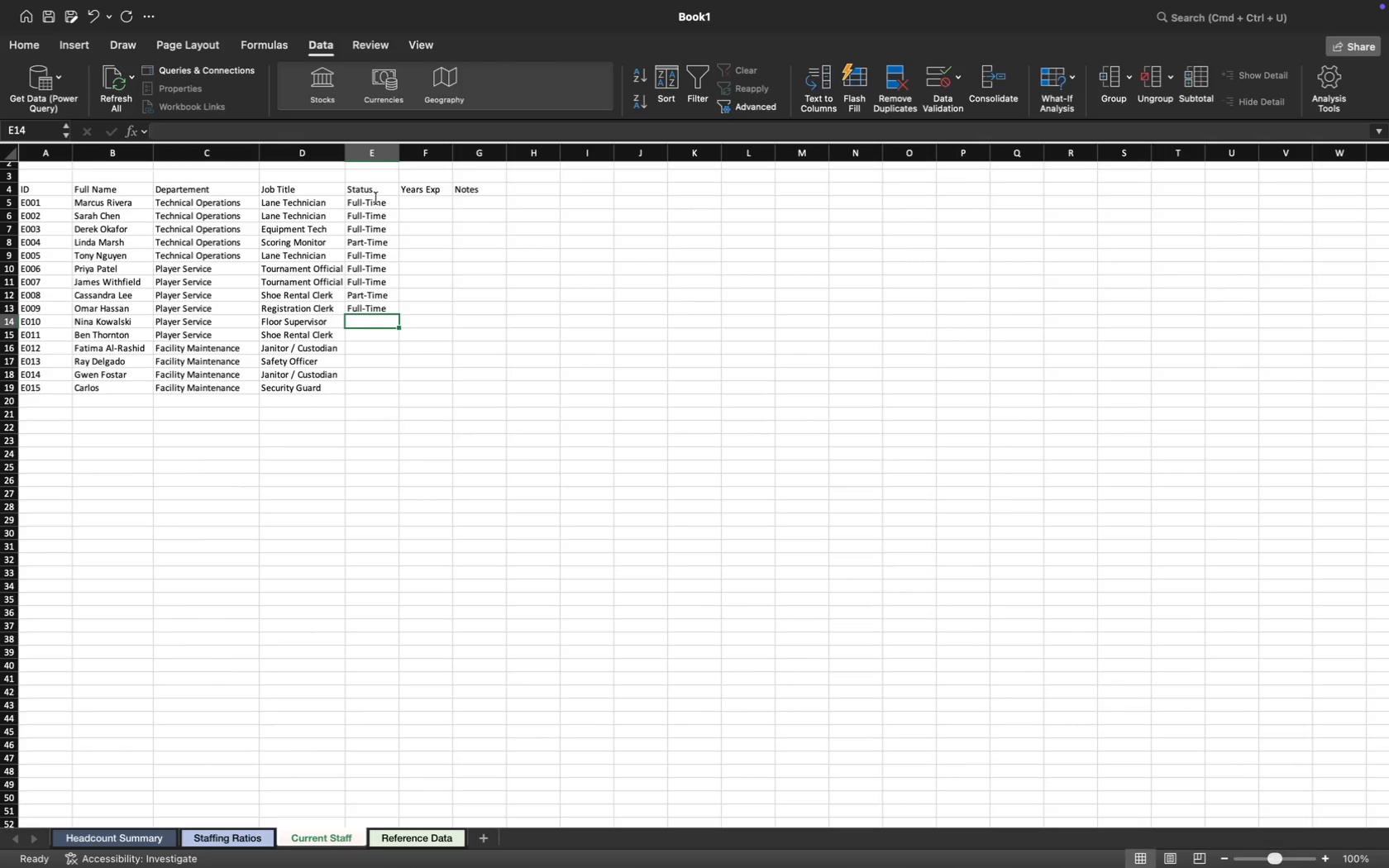 
wait(6.25)
 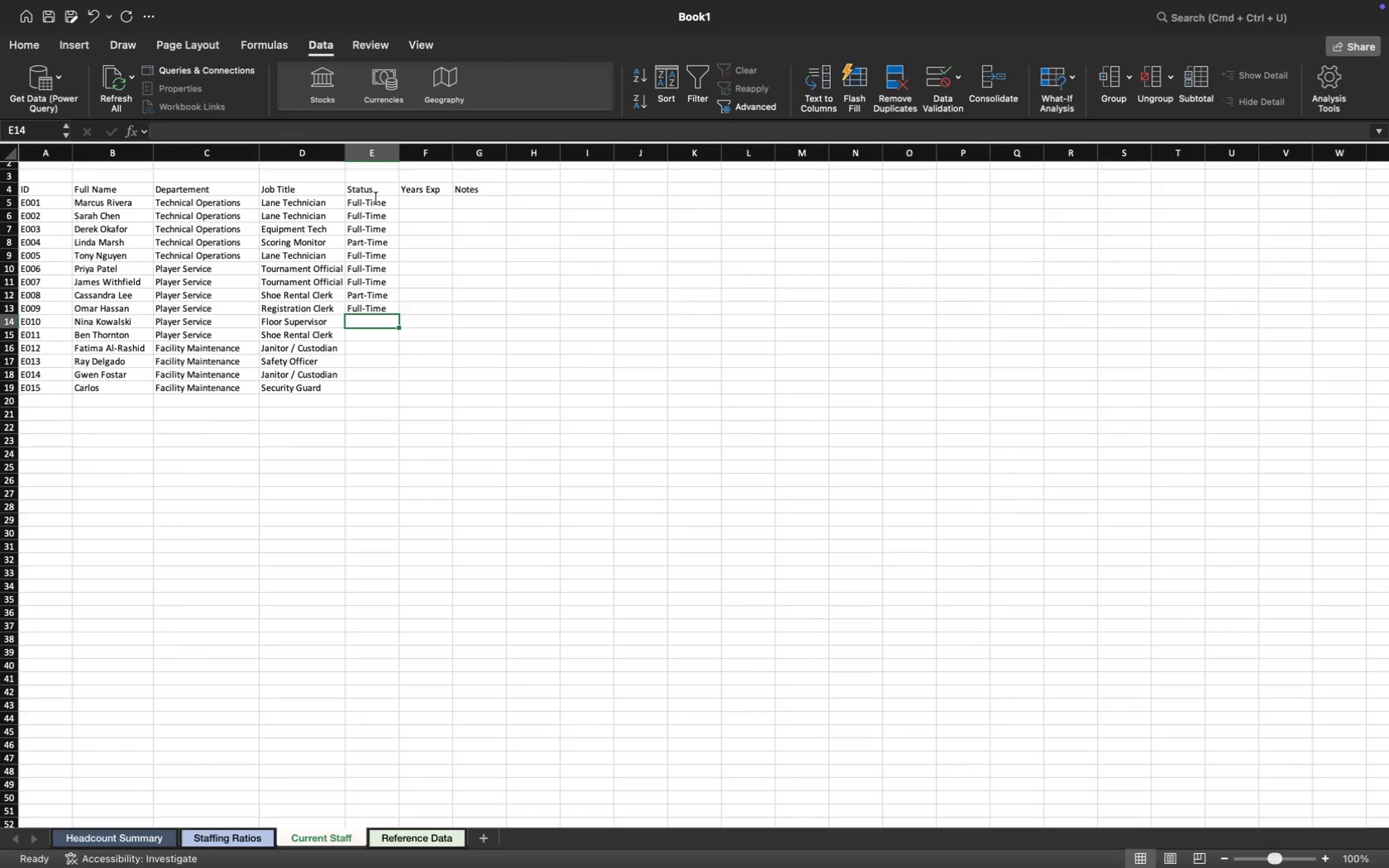 
key(CapsLock)
 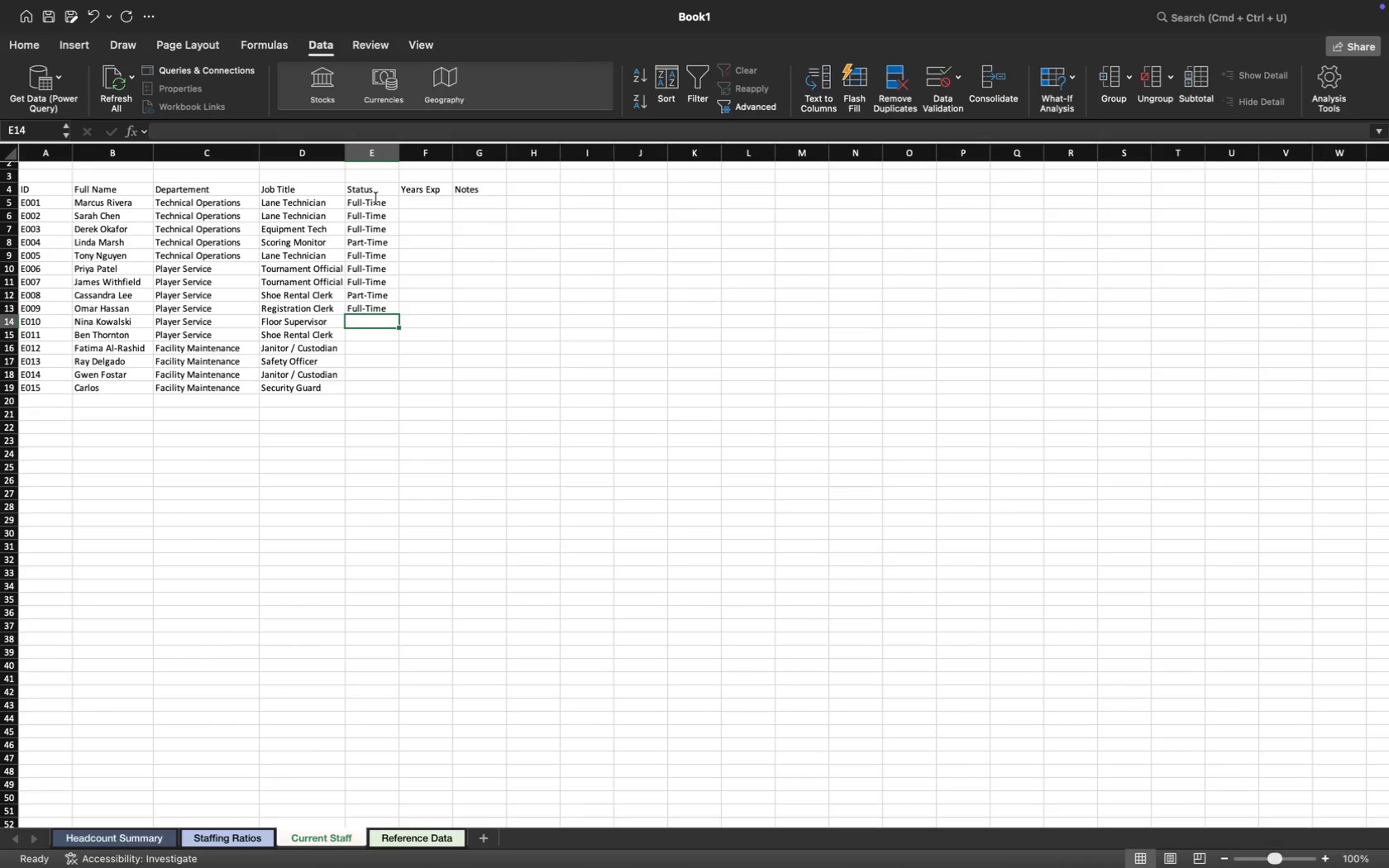 
key(Shift+ShiftLeft)
 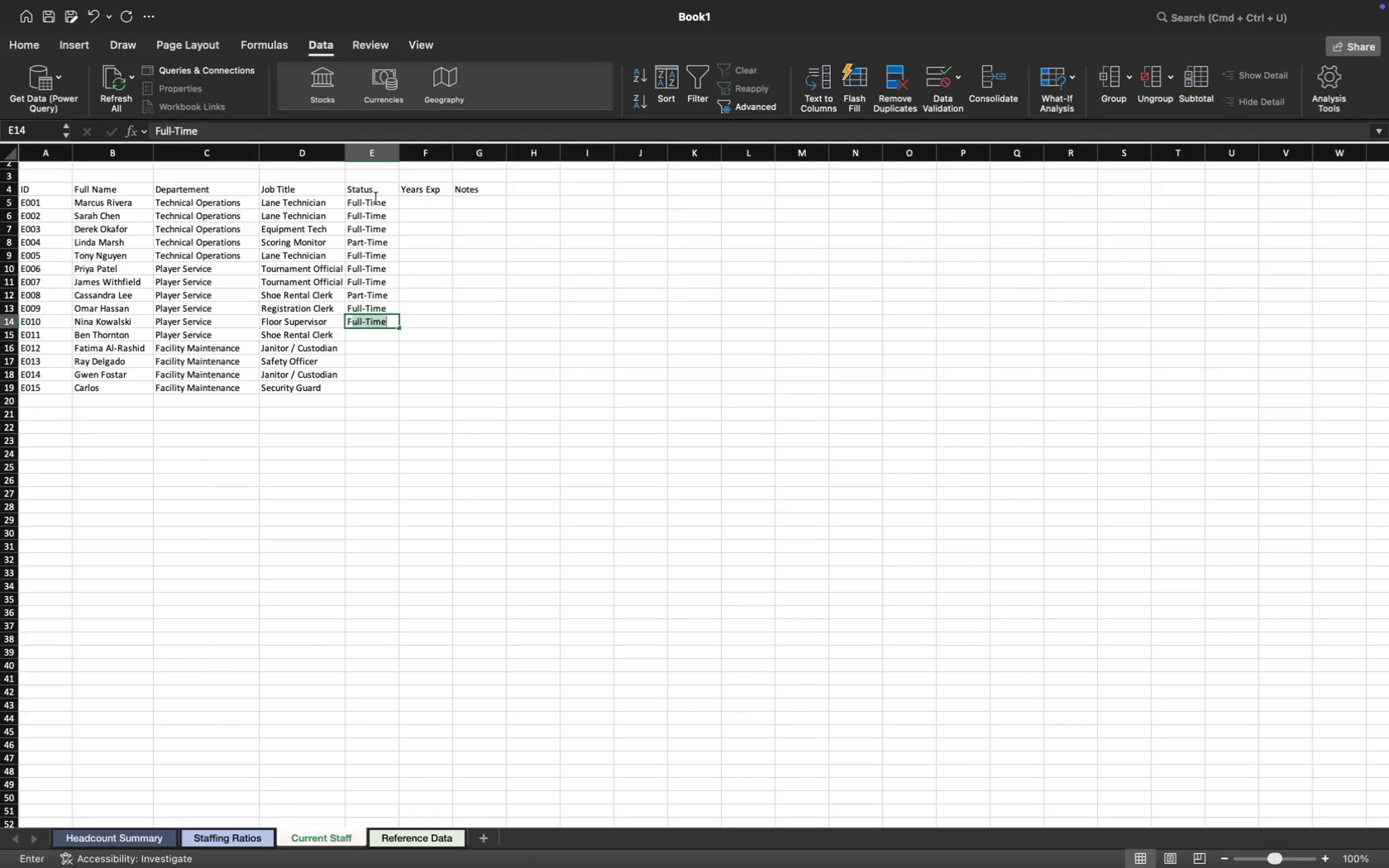 
key(Shift+F)
 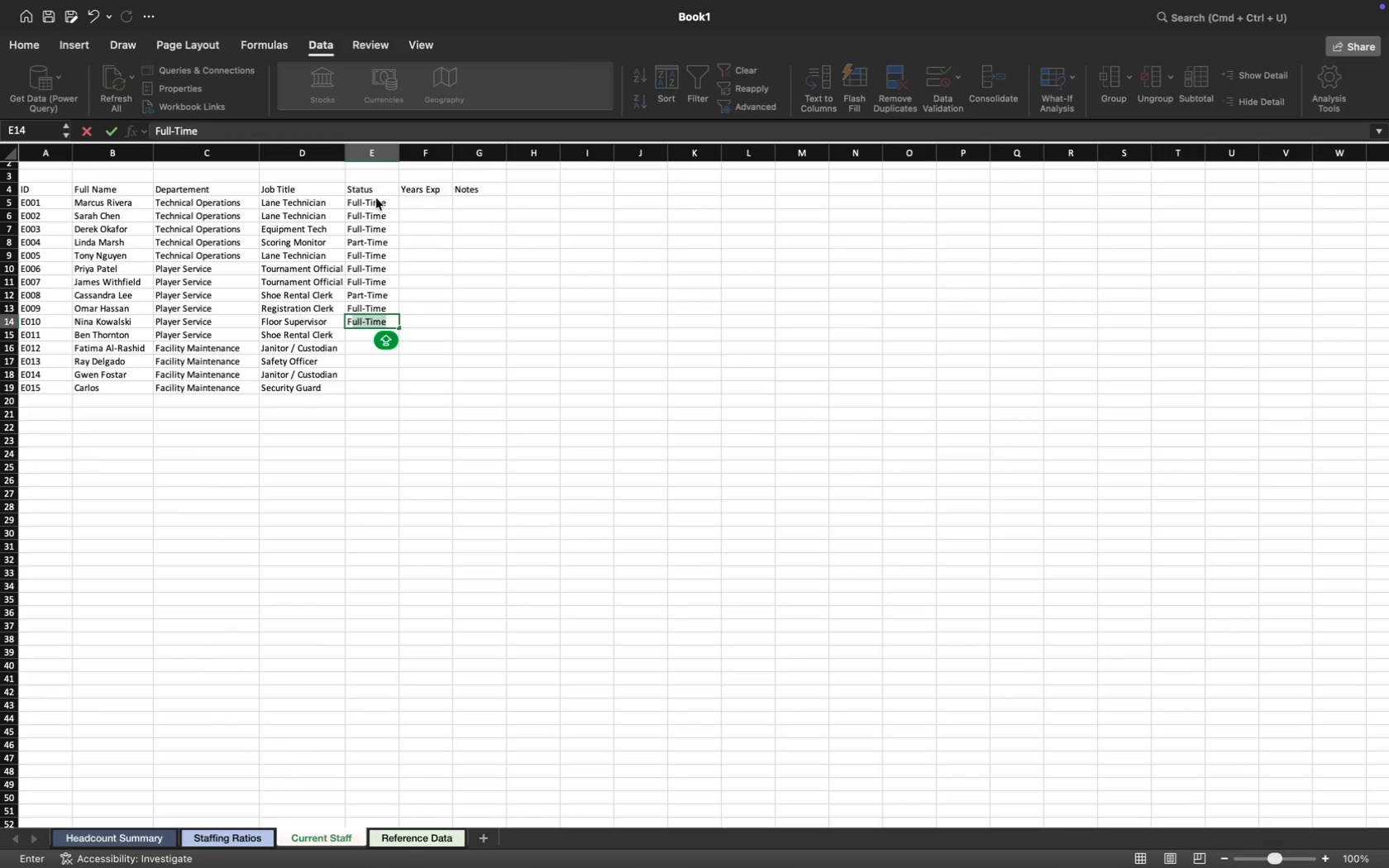 
key(Tab)
 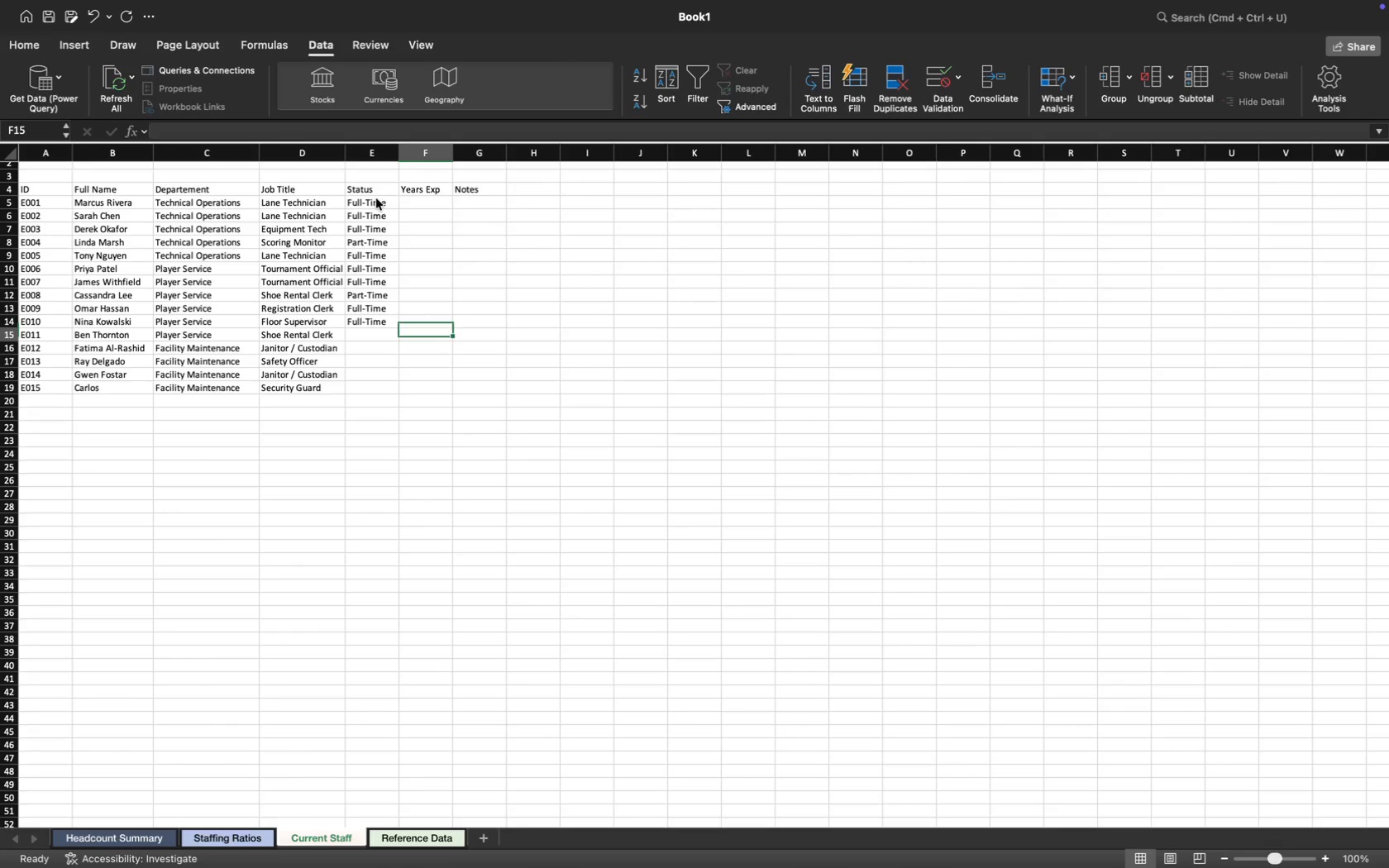 
key(ArrowDown)
 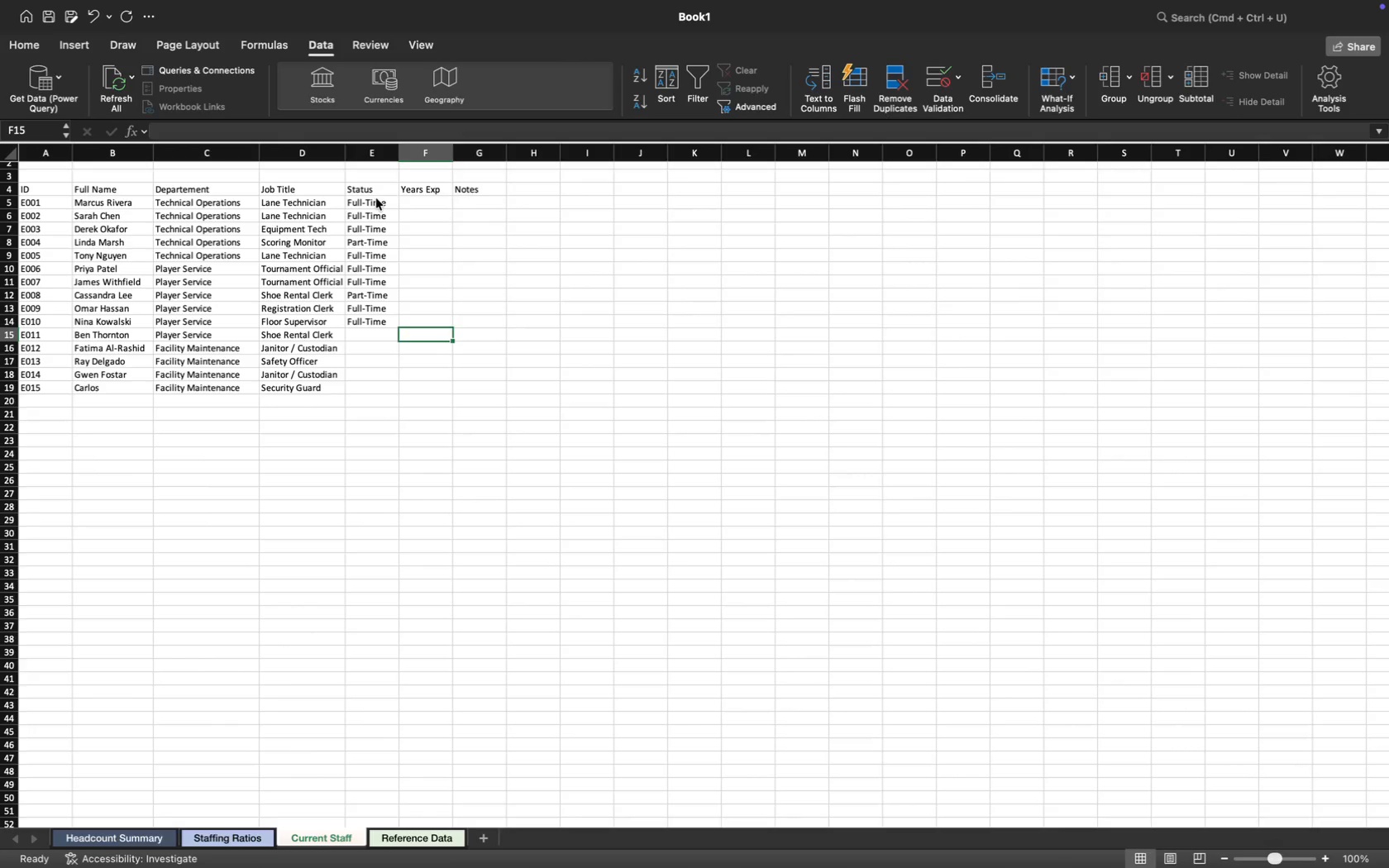 
key(ArrowLeft)
 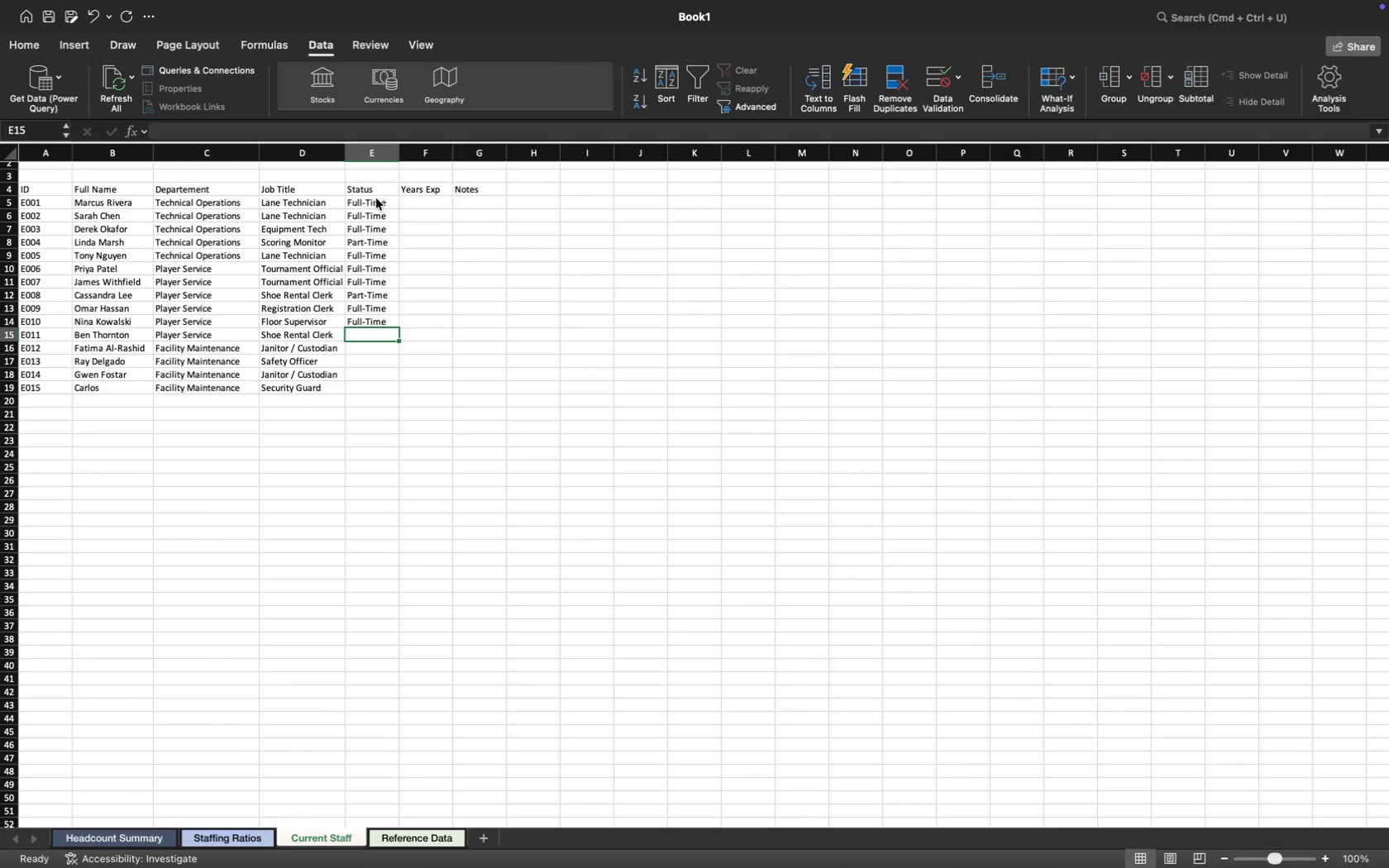 
key(Shift+ShiftLeft)
 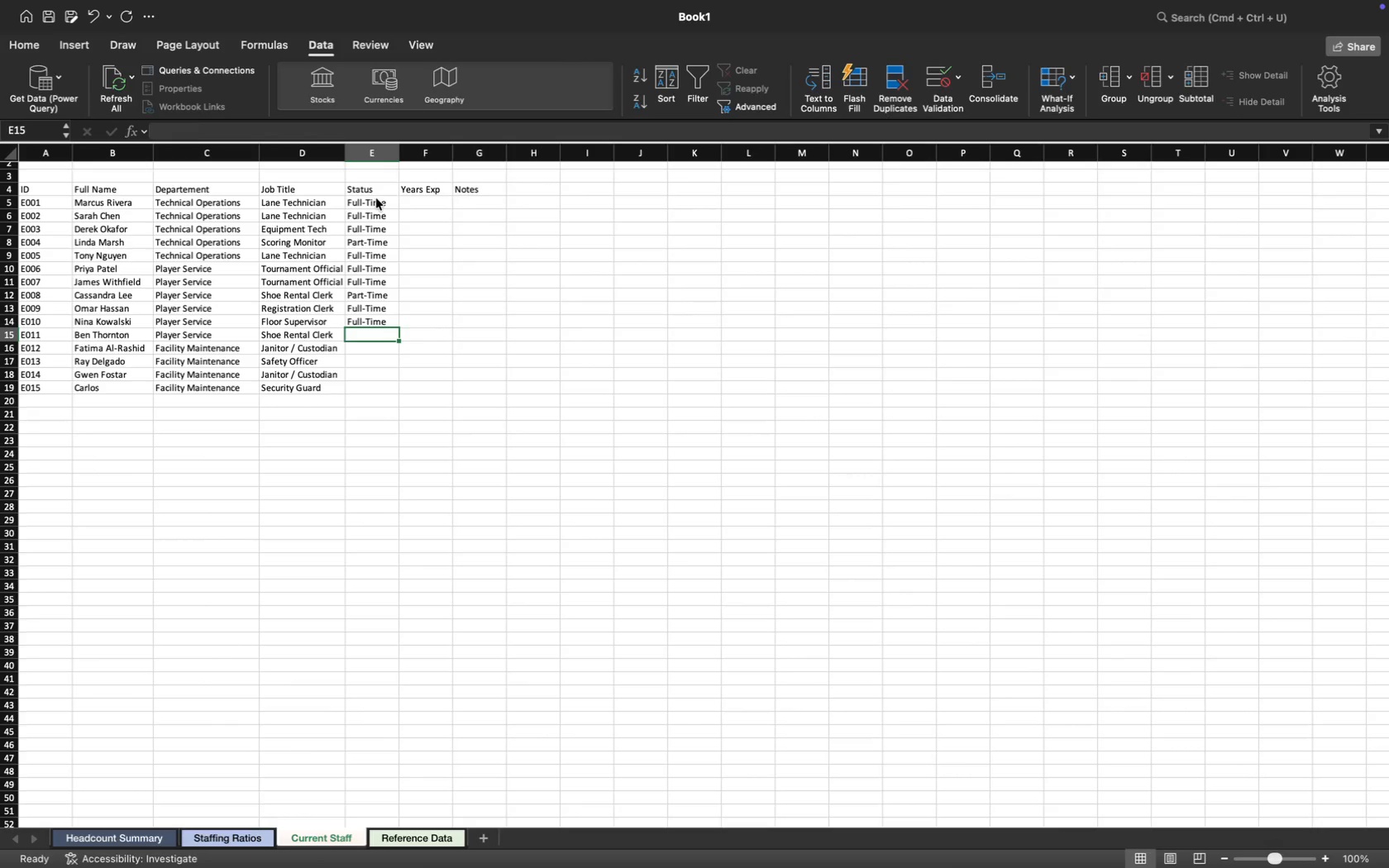 
key(P)
 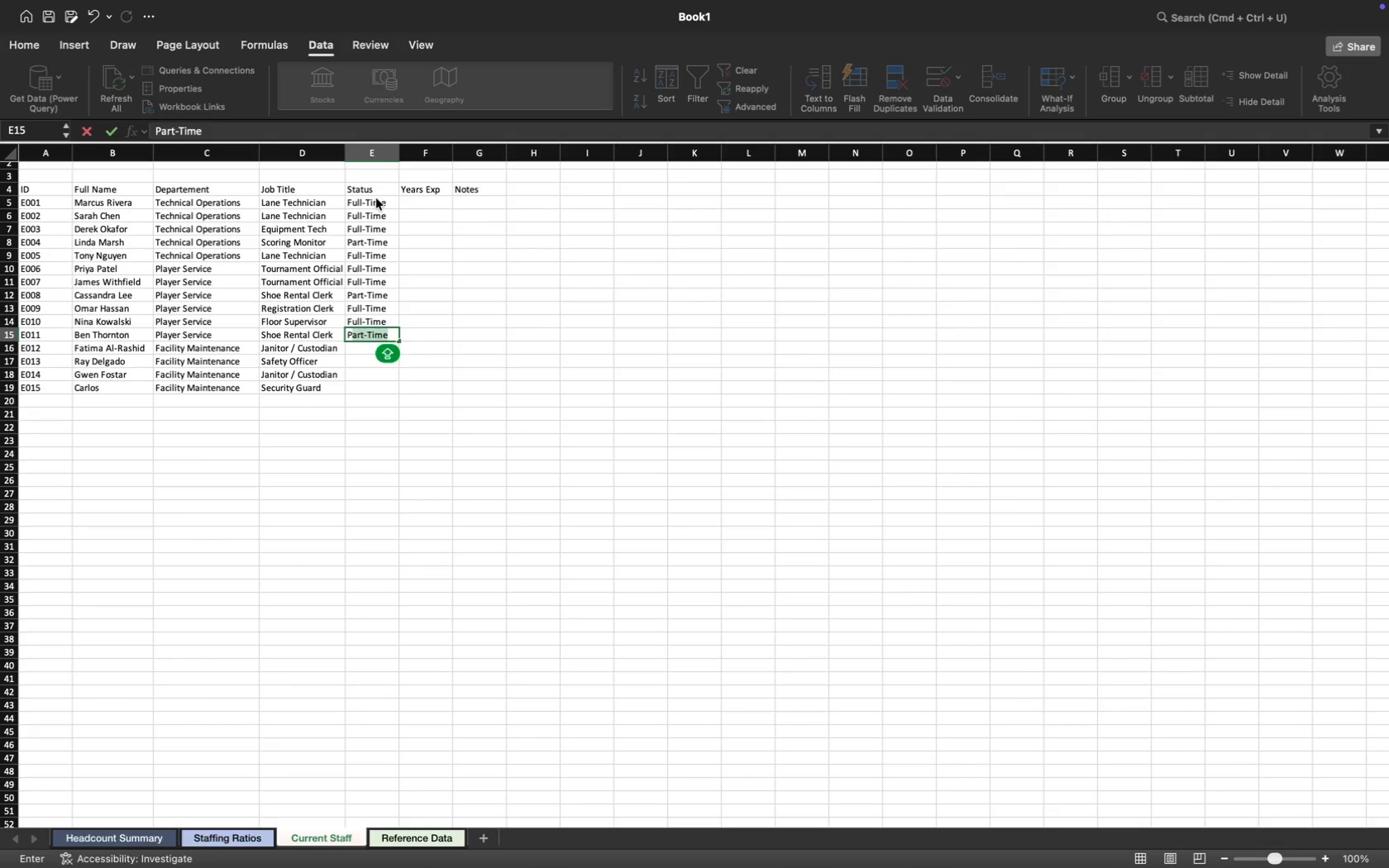 
key(Tab)
 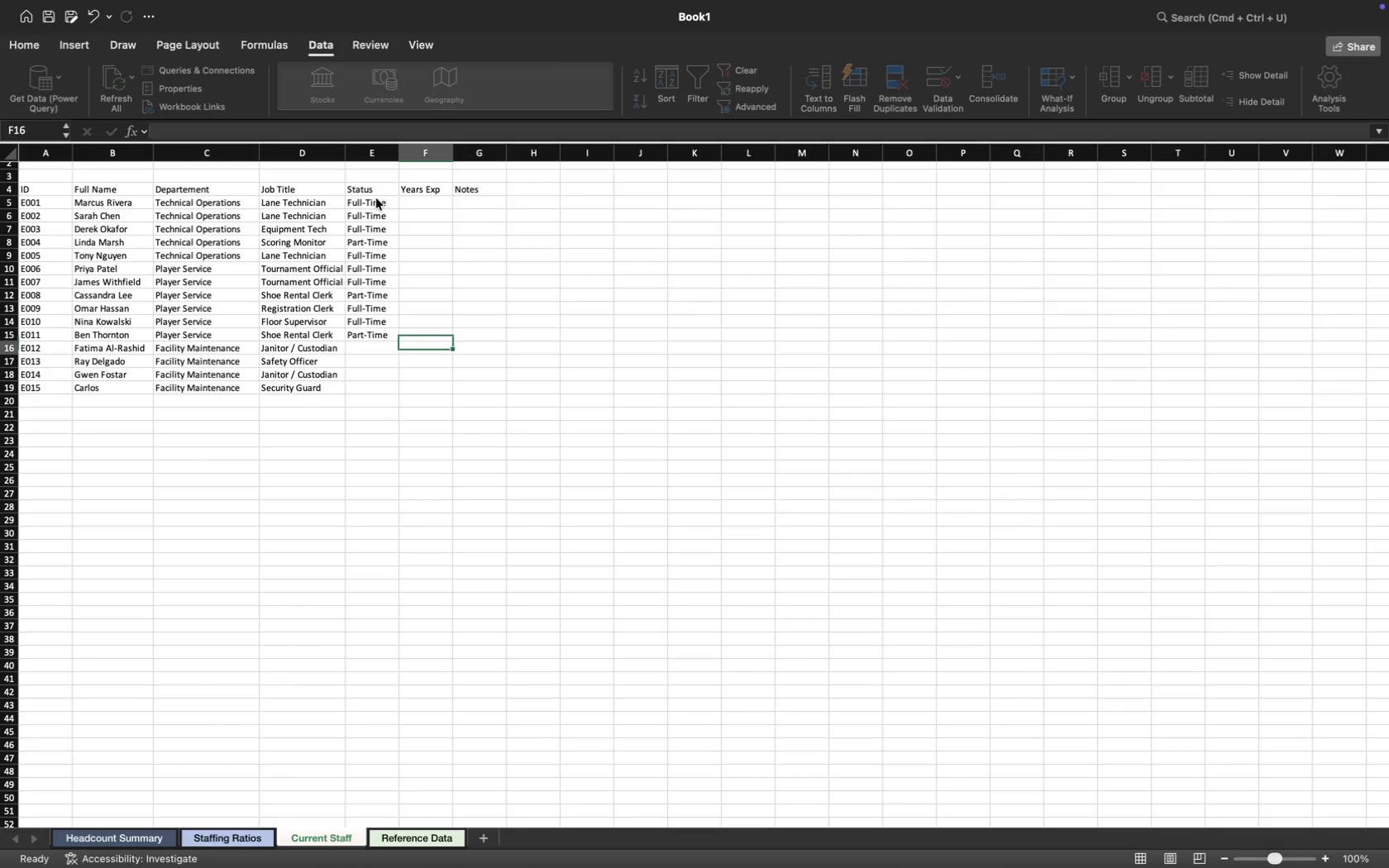 
key(ArrowDown)
 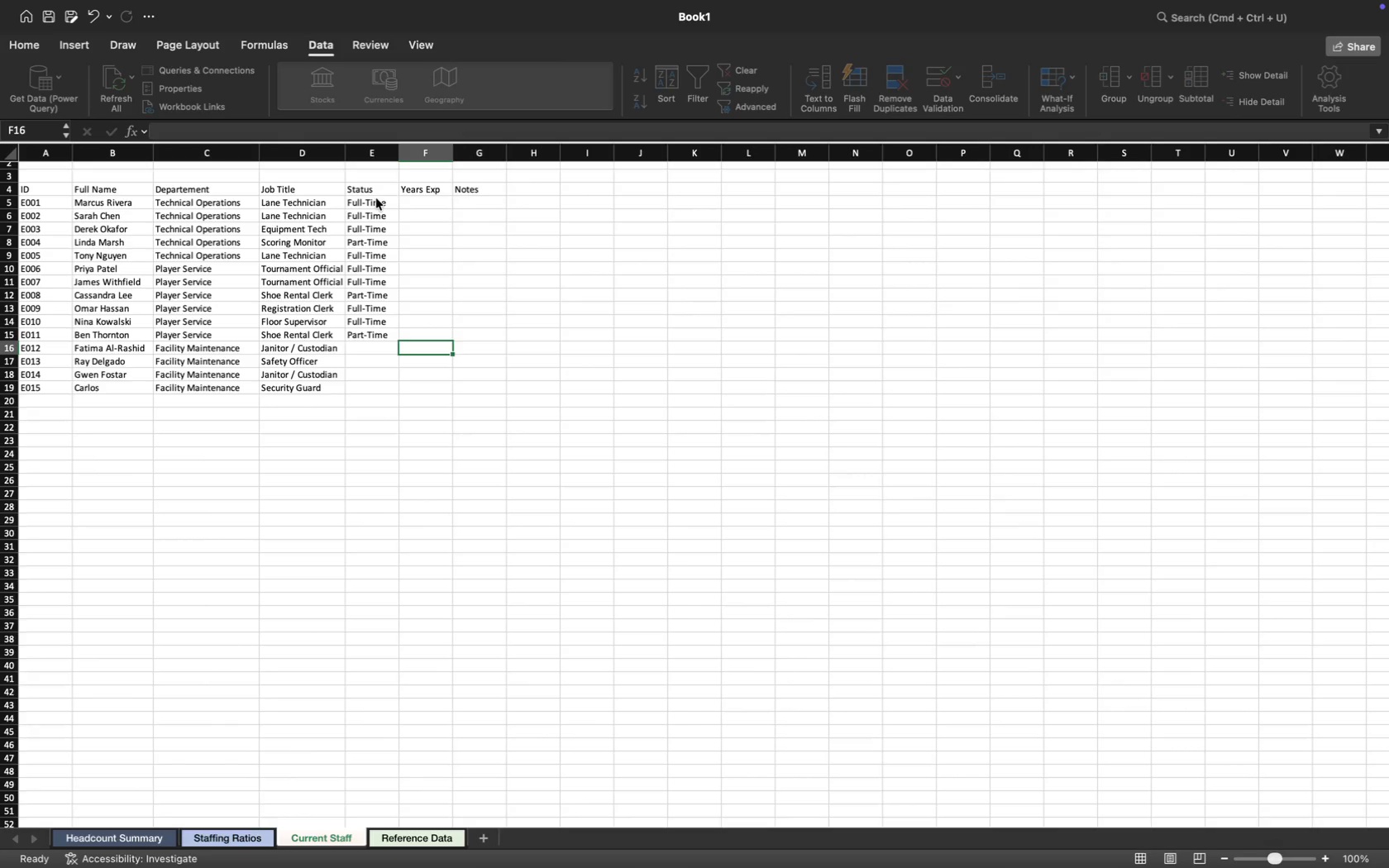 
key(ArrowLeft)
 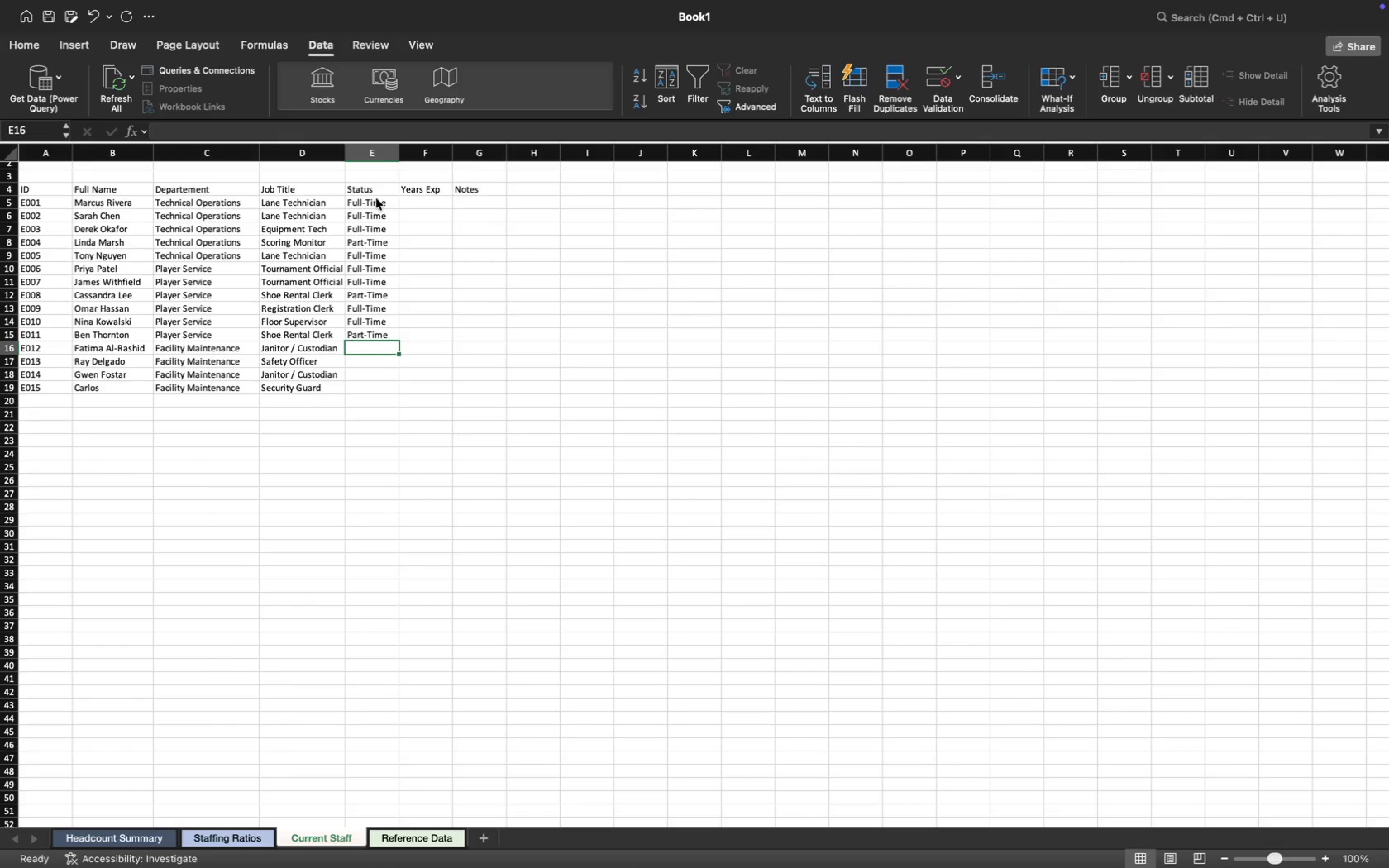 
key(Shift+F)
 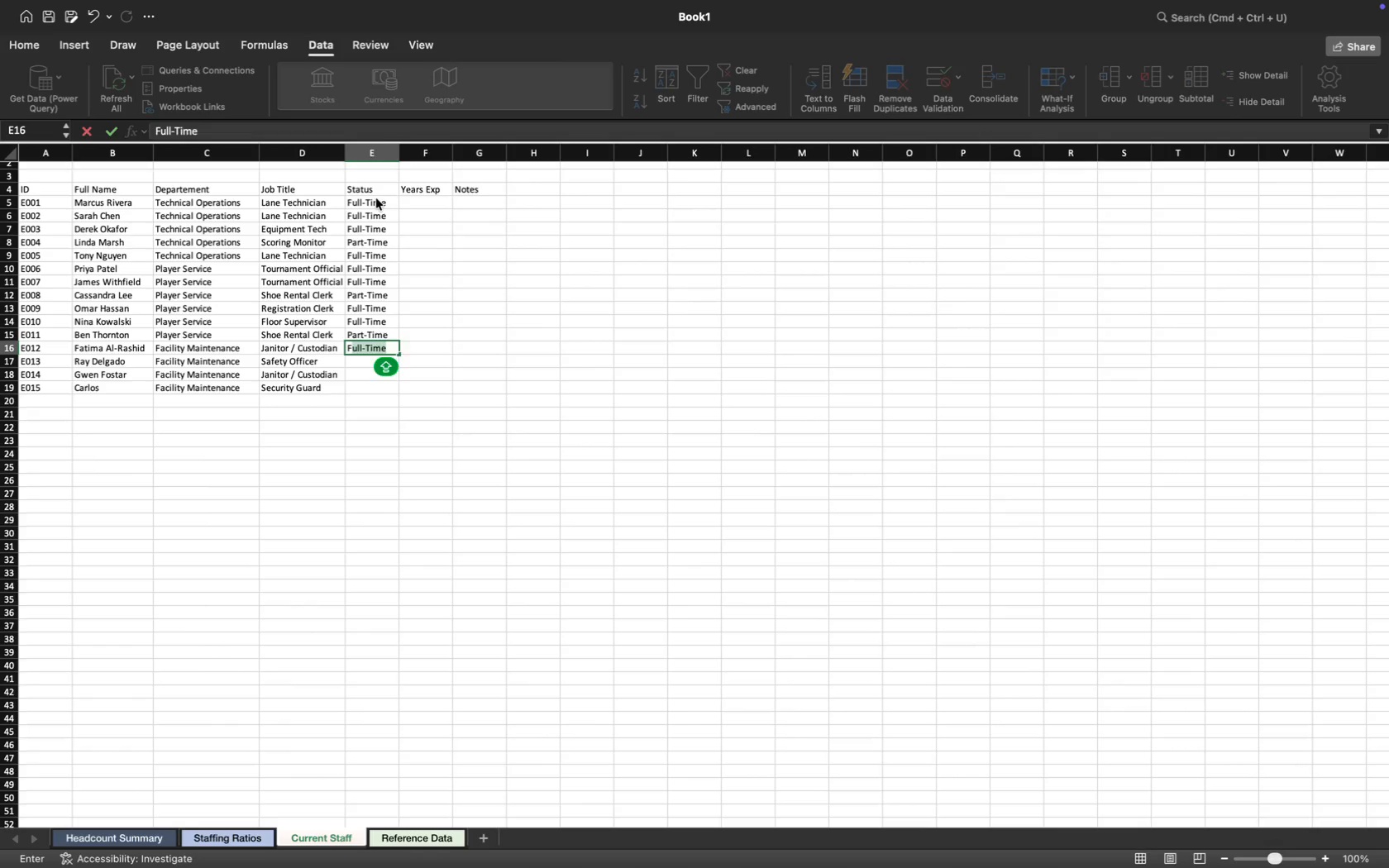 
key(Tab)
 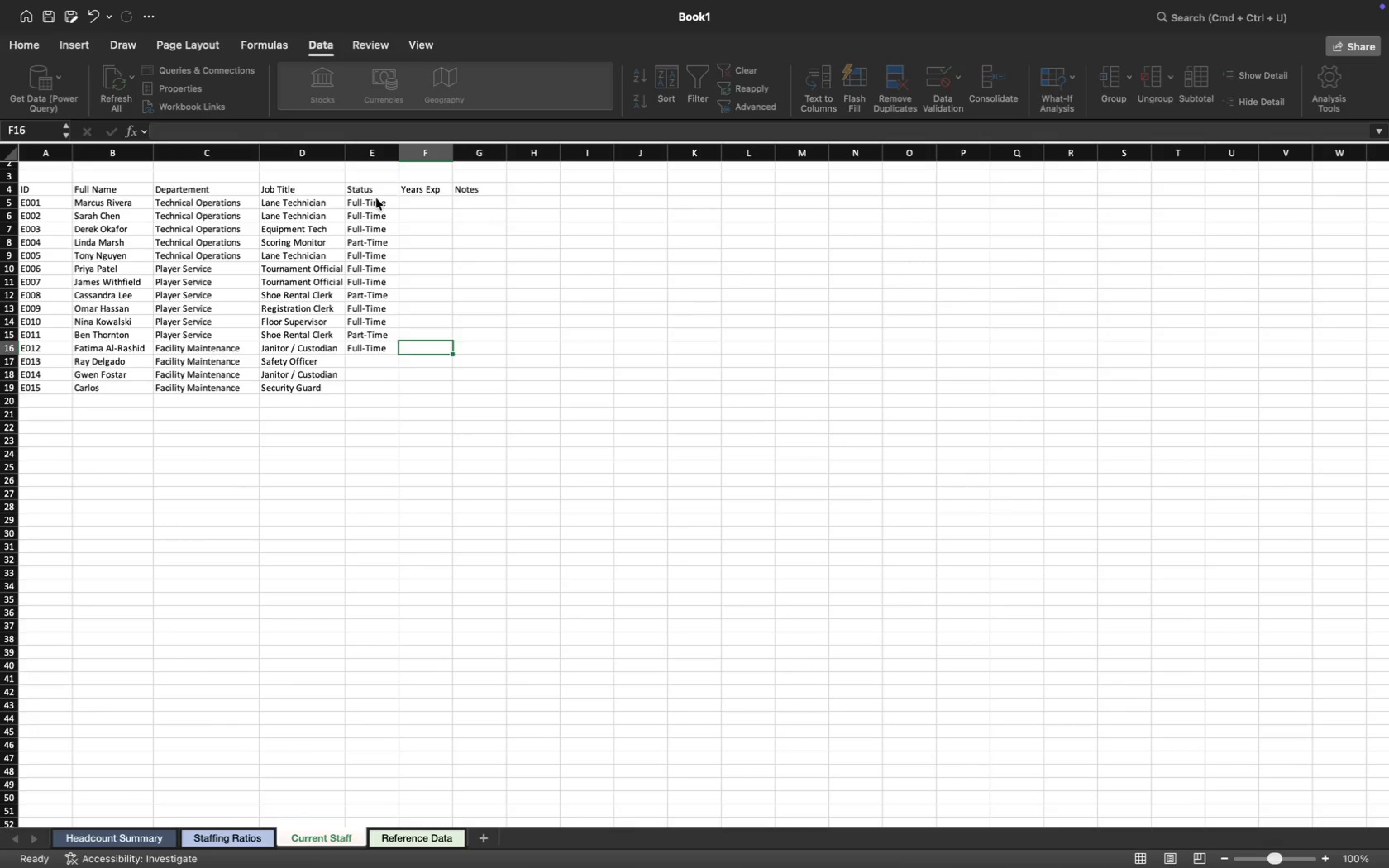 
key(ArrowDown)
 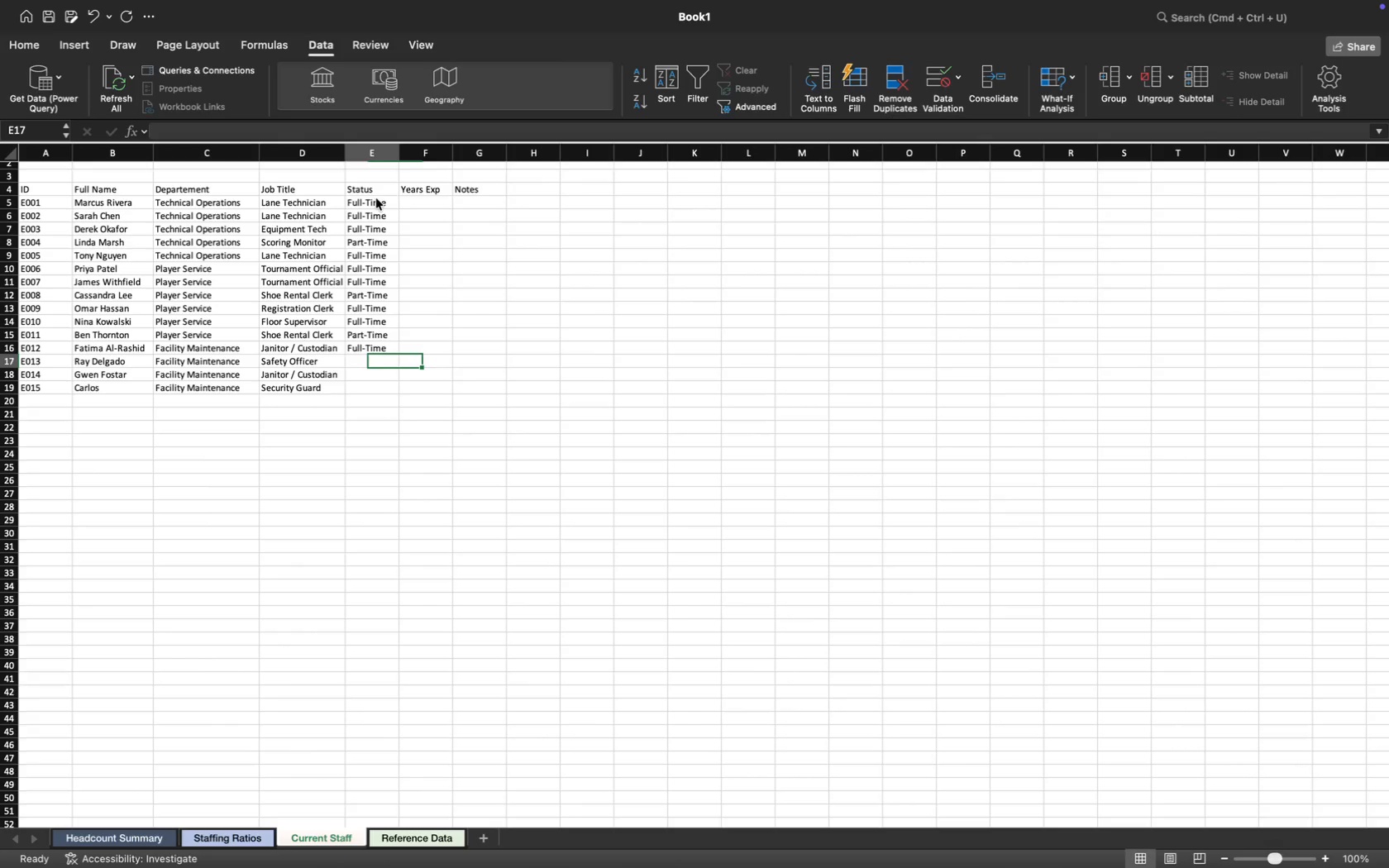 
key(ArrowLeft)
 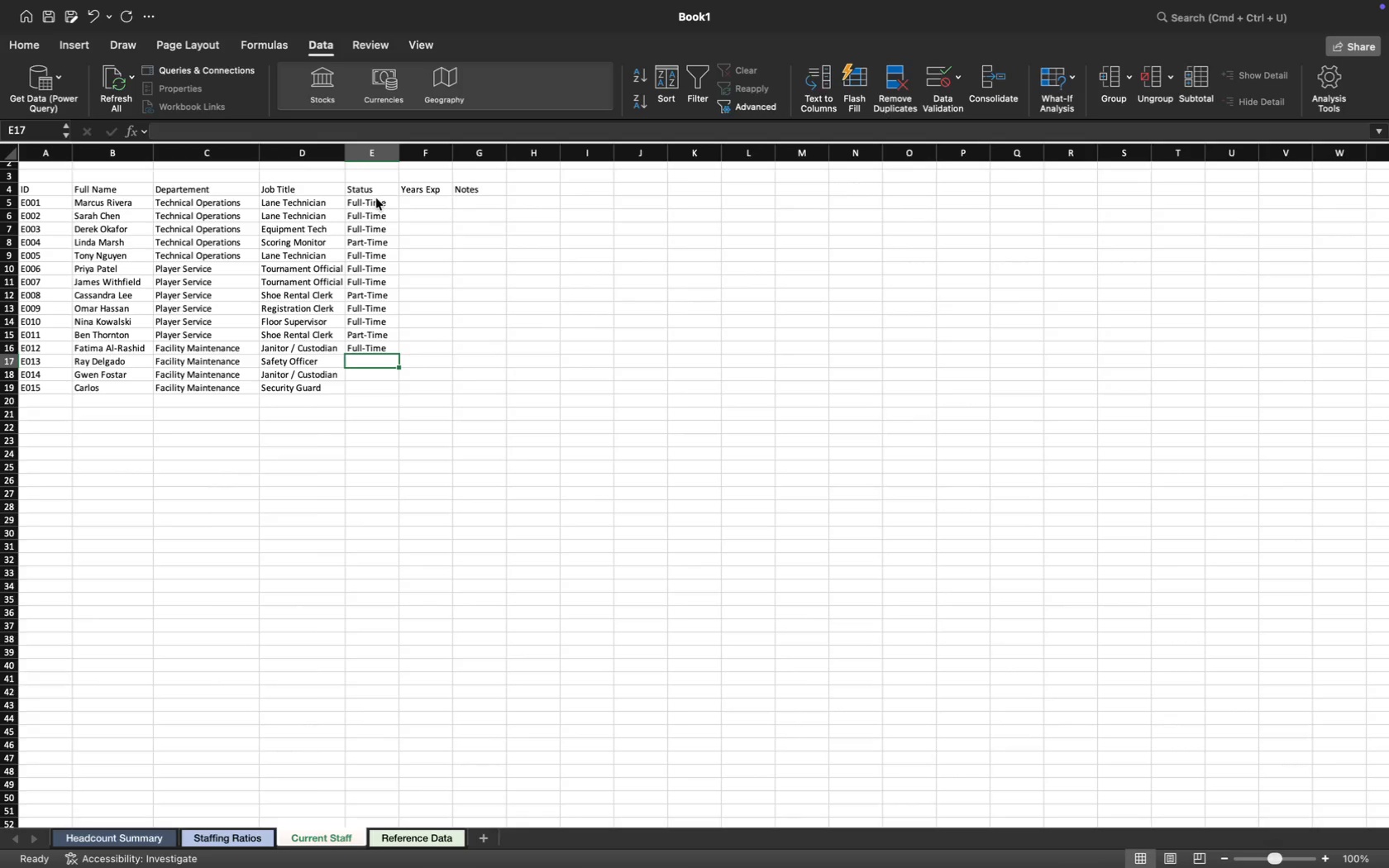 
wait(9.35)
 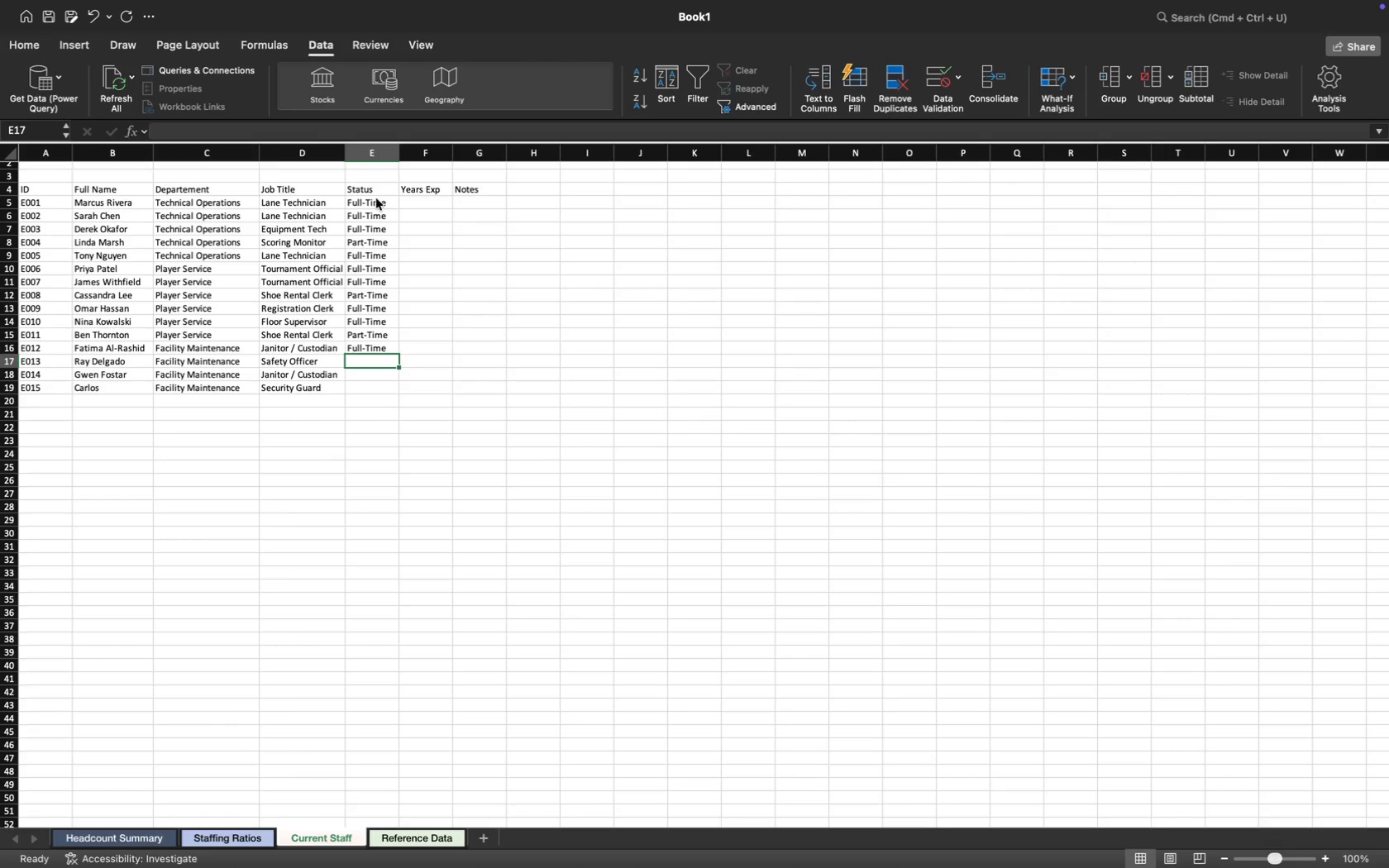 
key(Shift+F)
 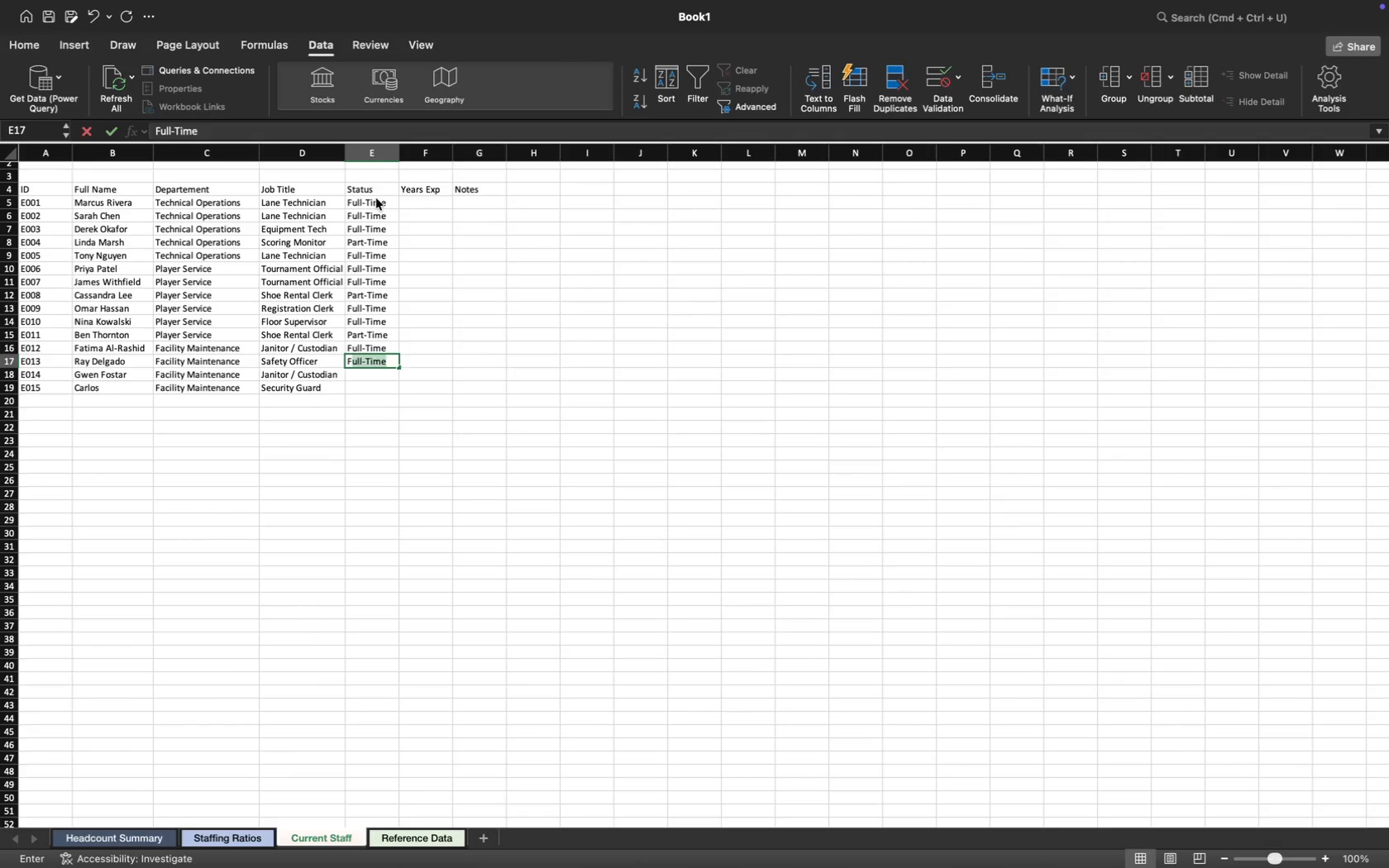 
key(Tab)
 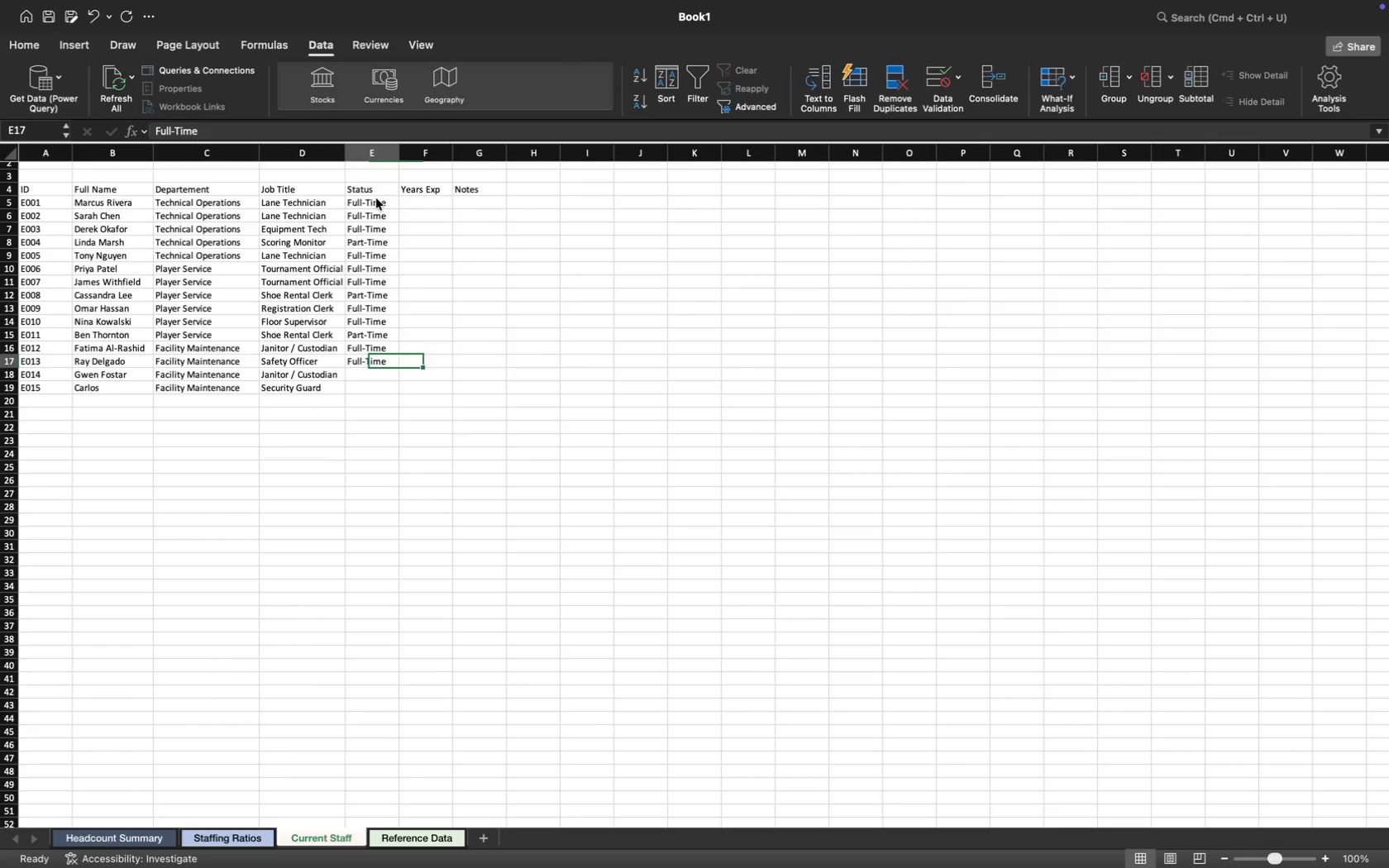 
key(ArrowLeft)
 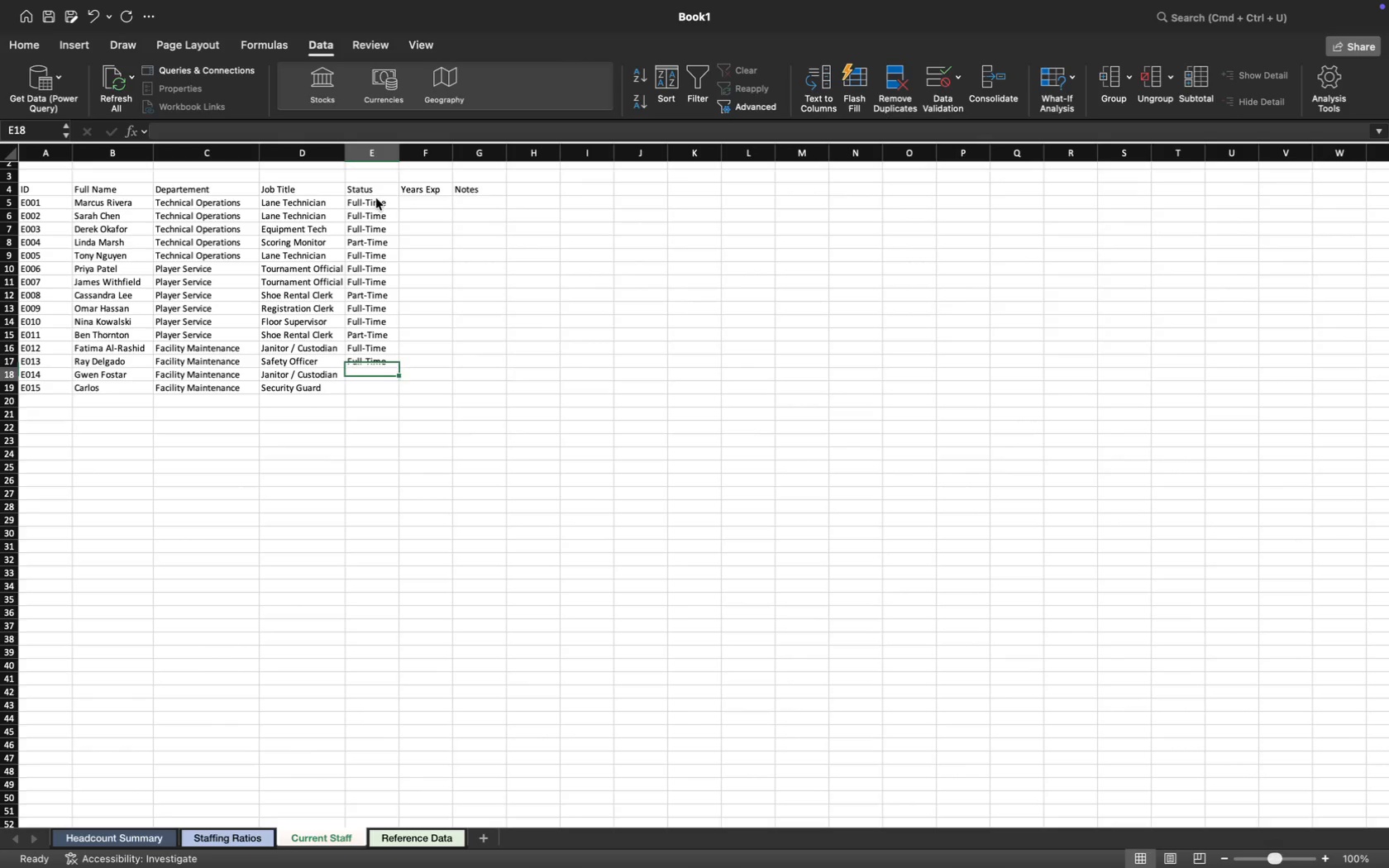 
key(ArrowDown)
 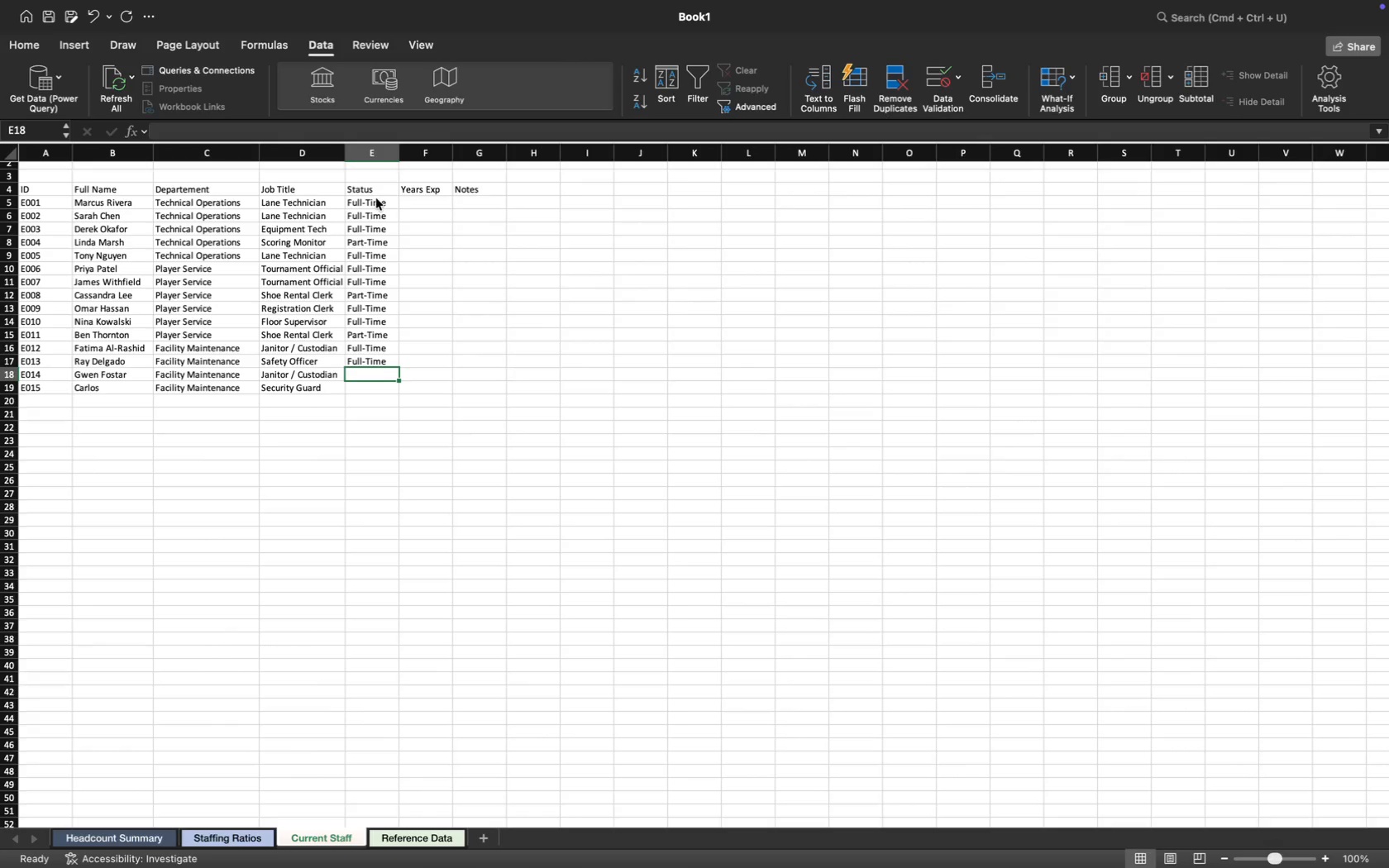 
key(Shift+O)
 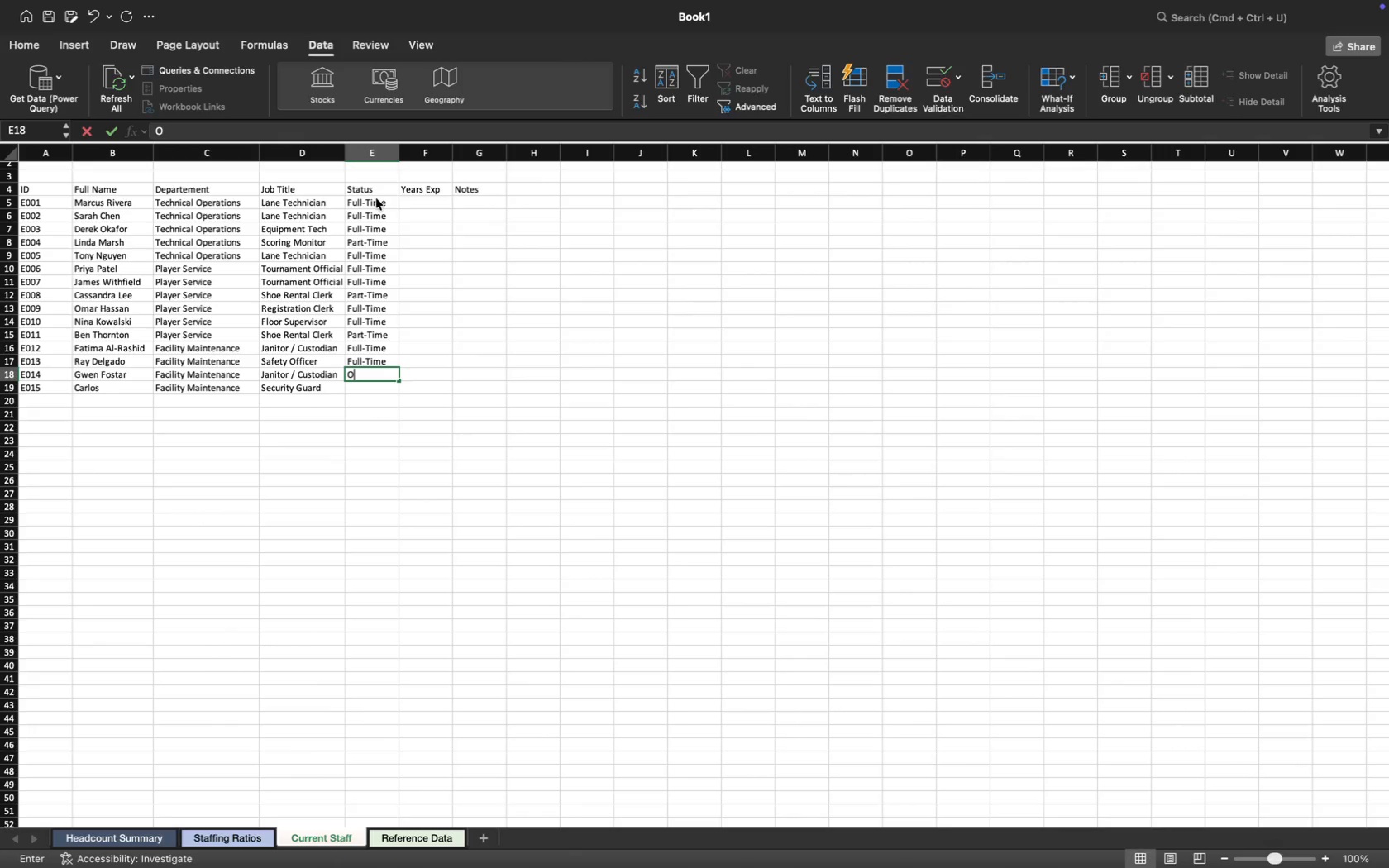 
key(Backspace)
 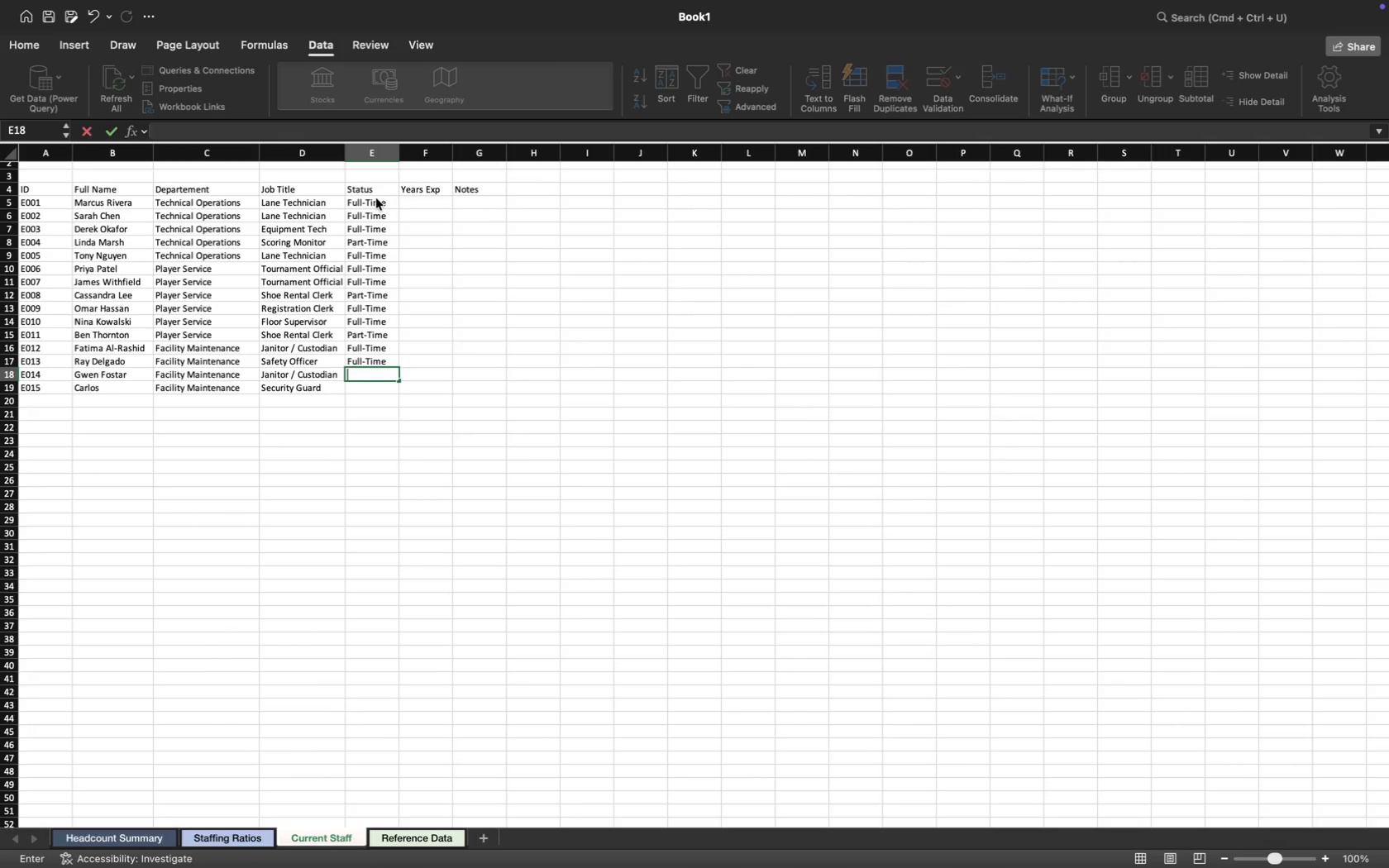 
key(Shift+ShiftLeft)
 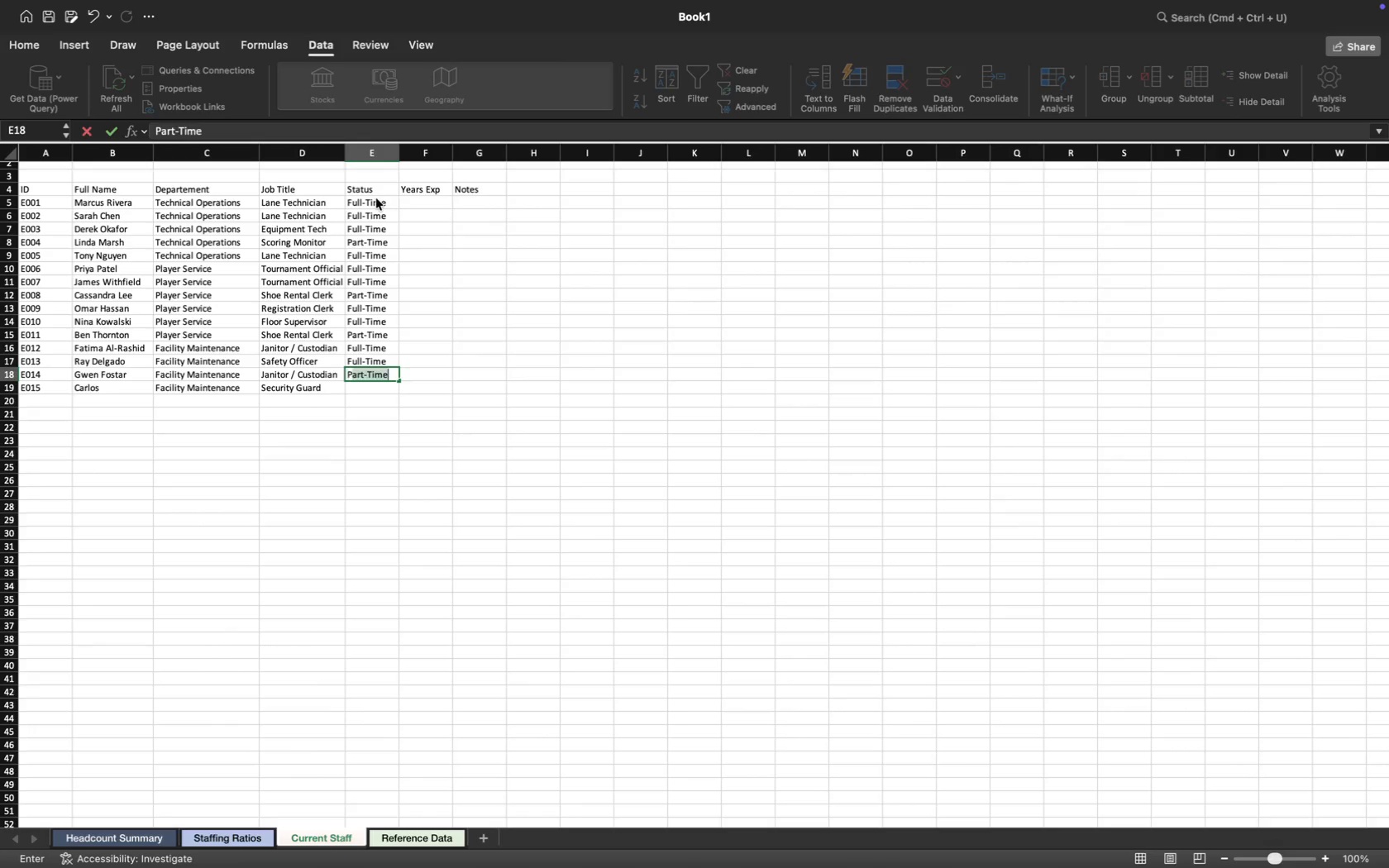 
key(Shift+P)
 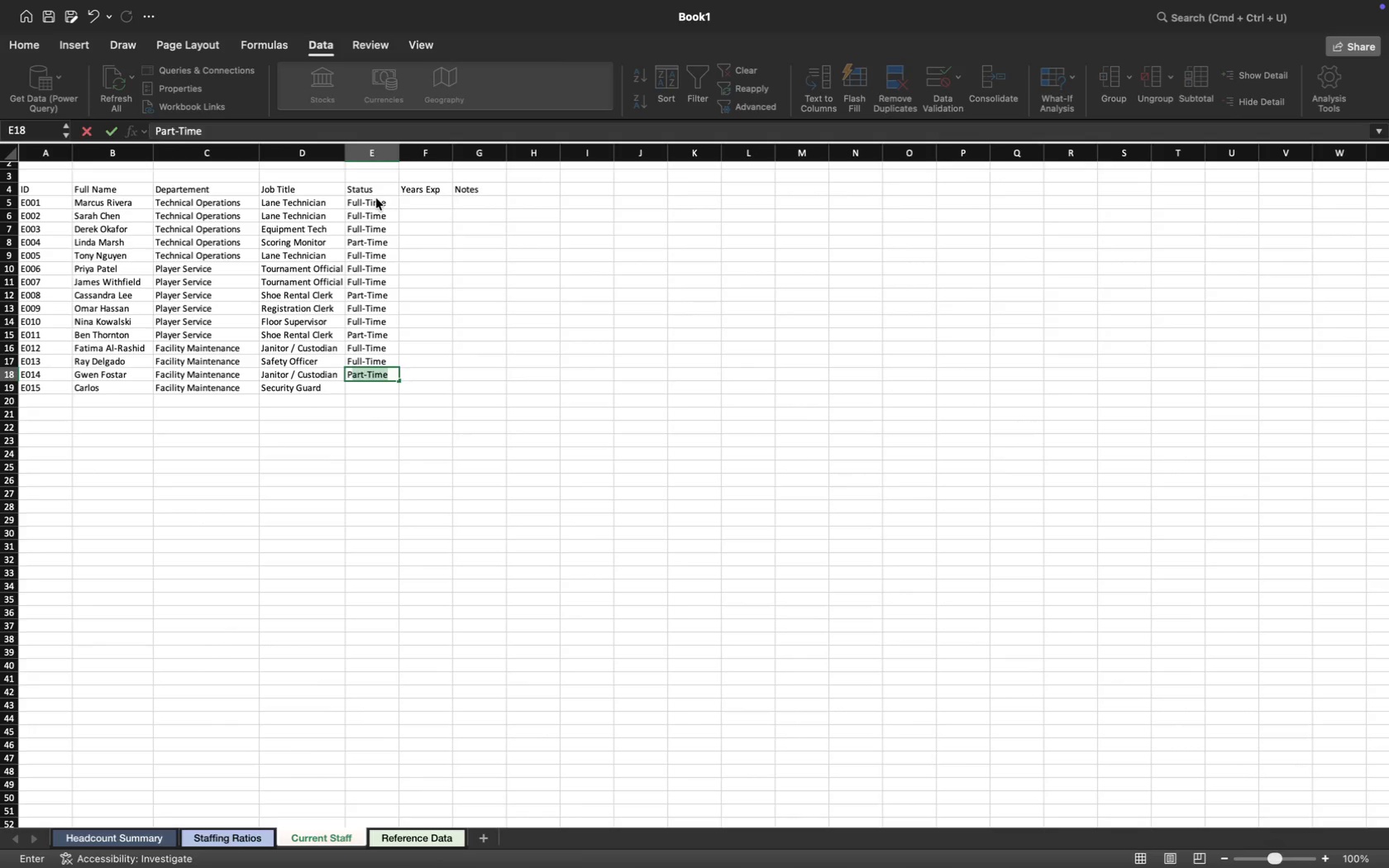 
key(Tab)
 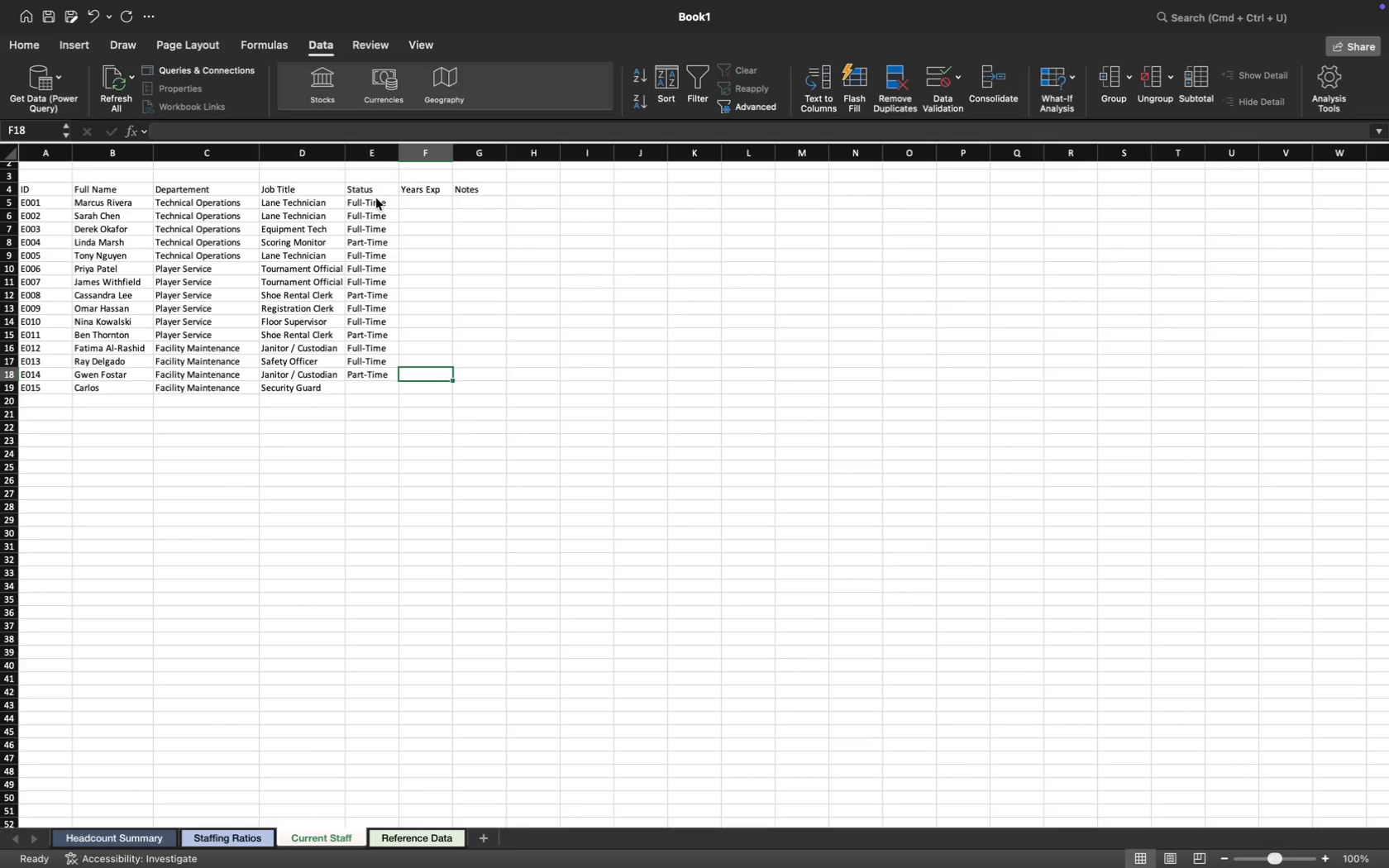 
key(ArrowDown)
 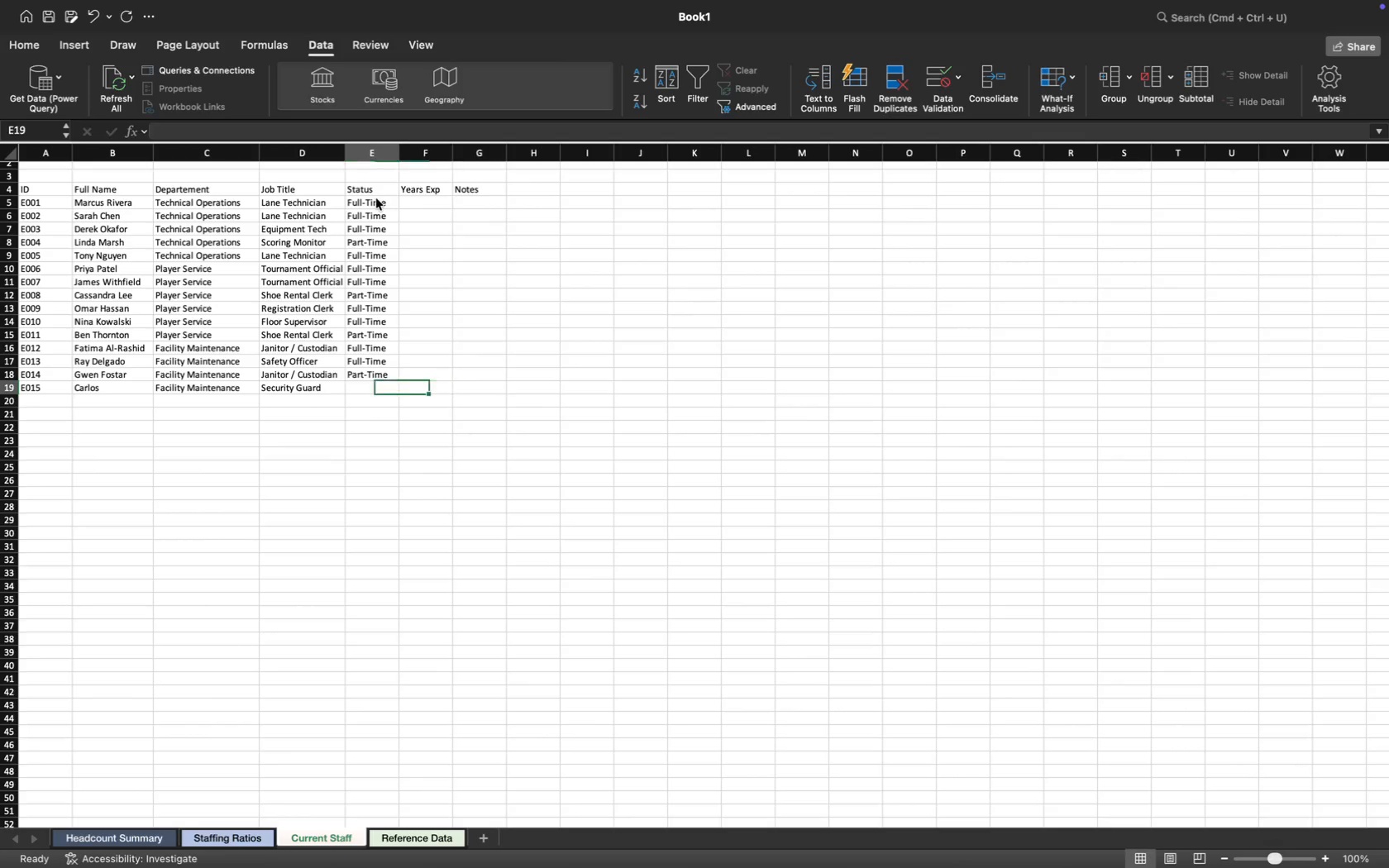 
key(ArrowLeft)
 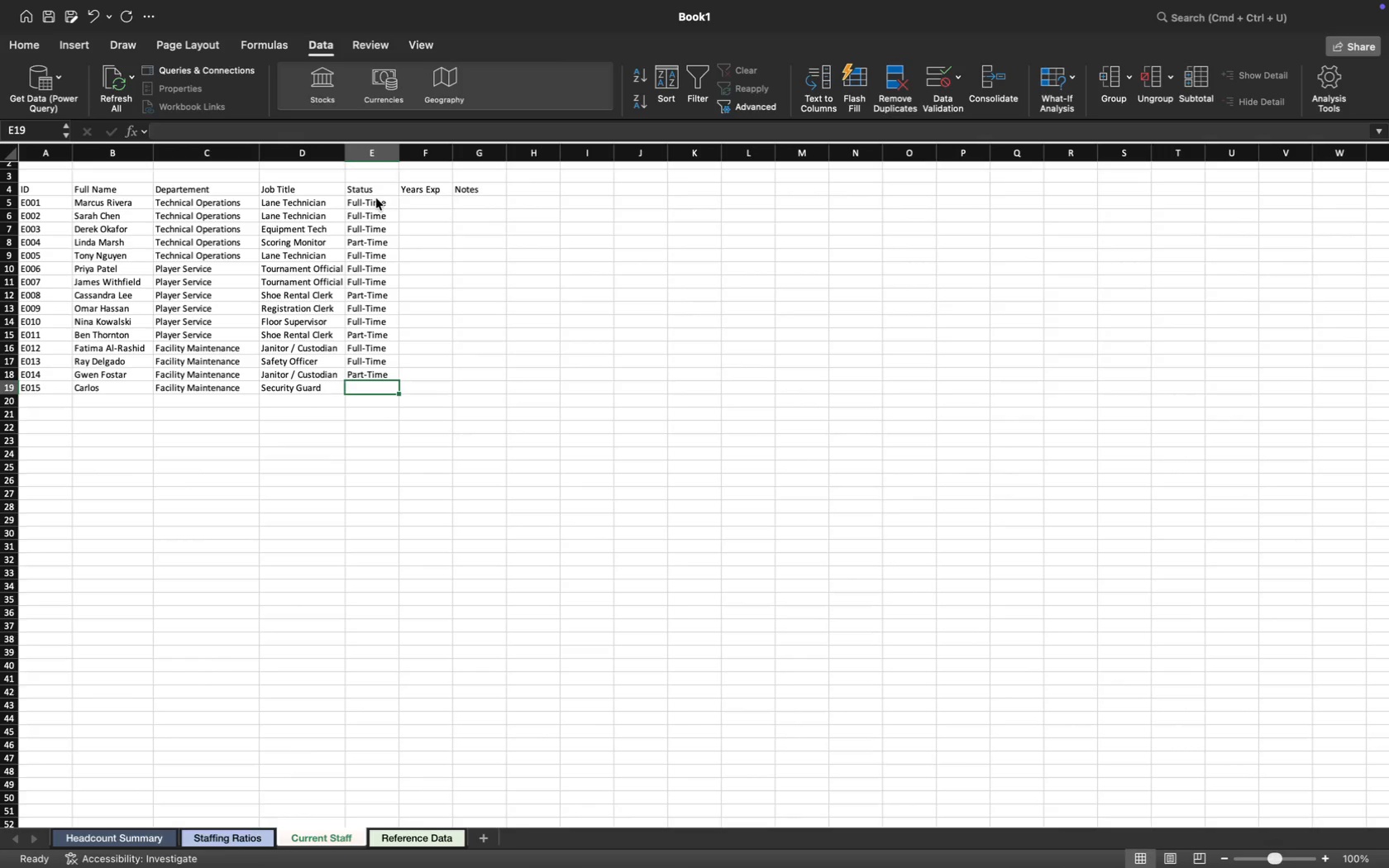 
key(Shift+F)
 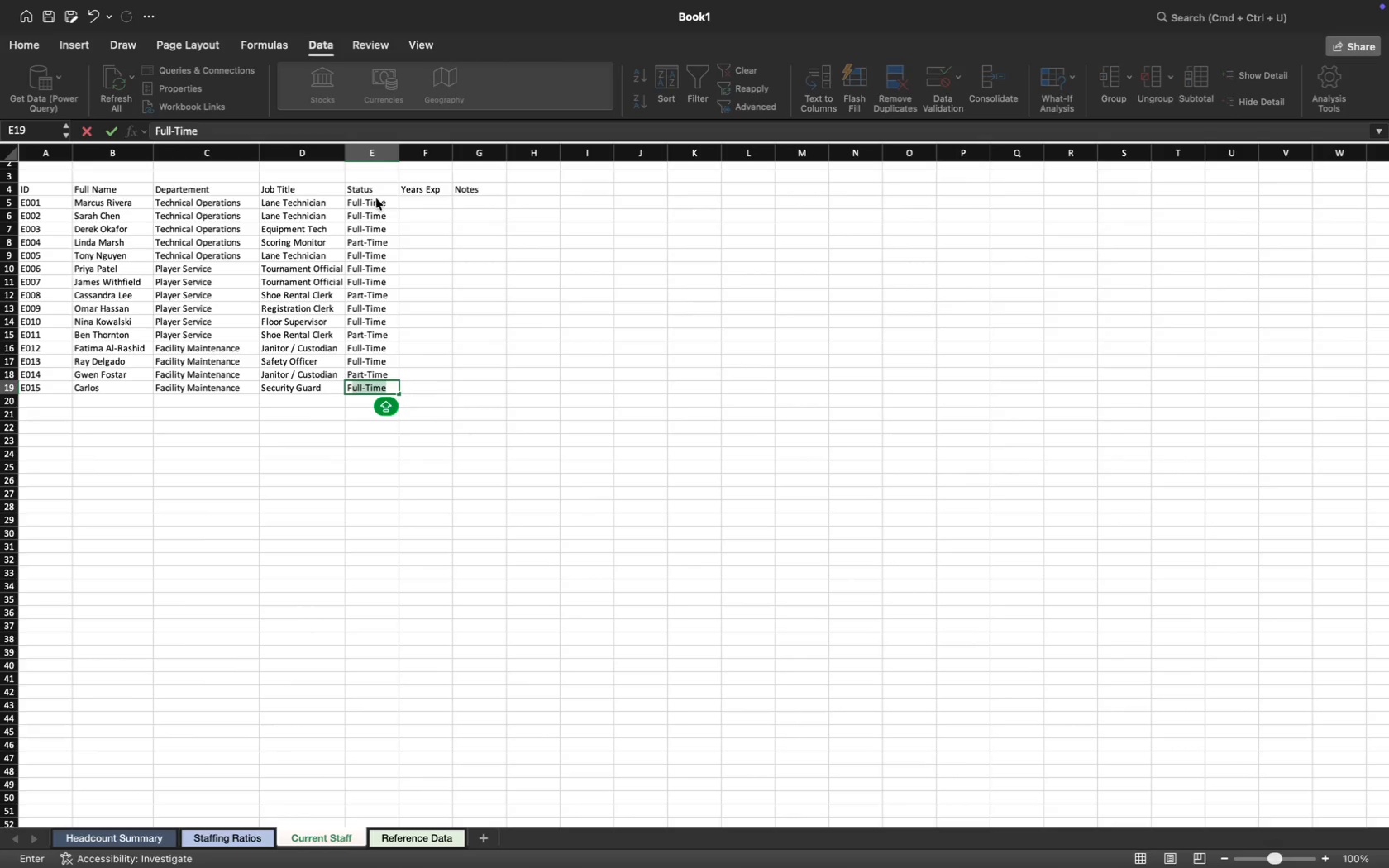 
key(Enter)
 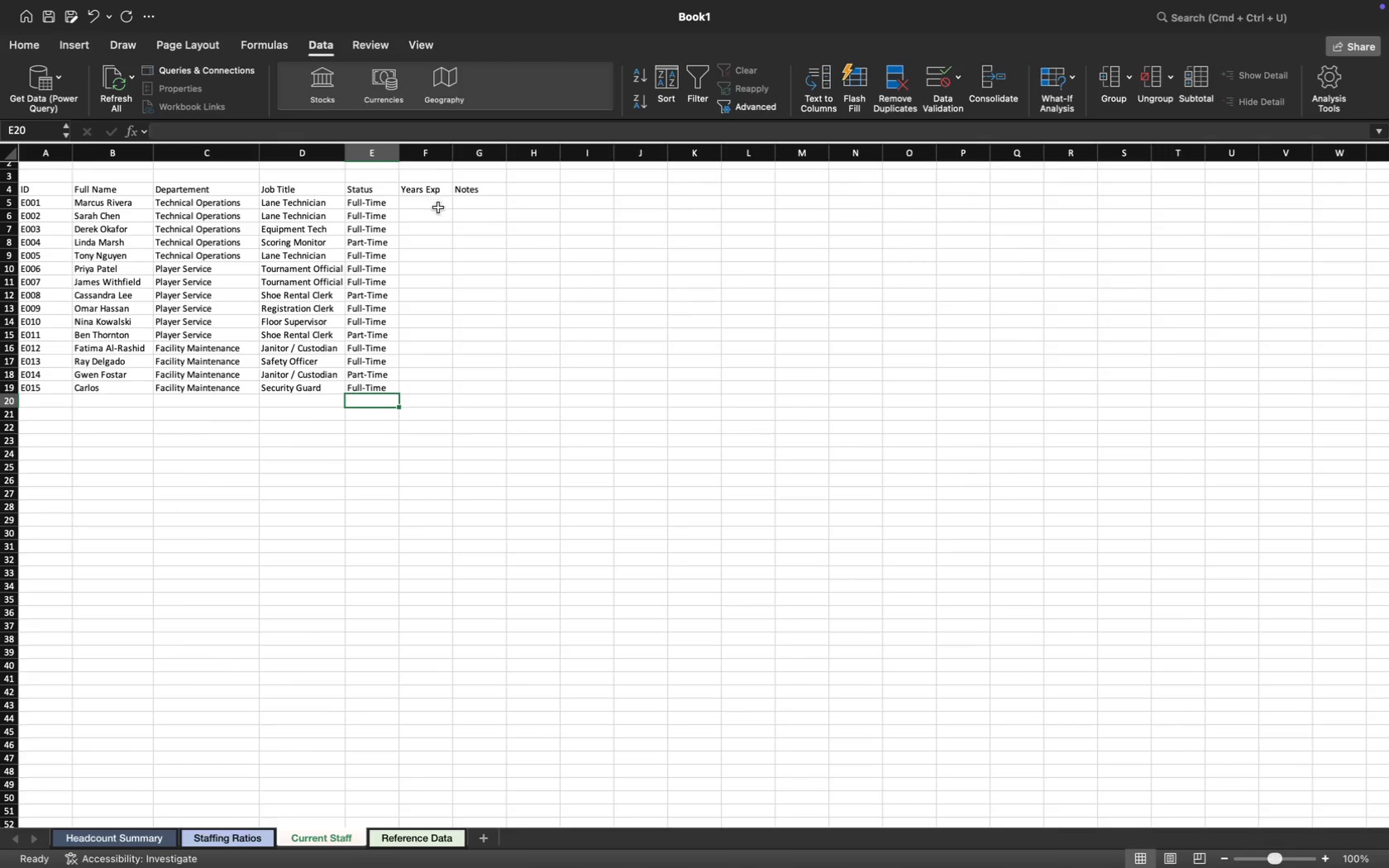 
left_click([431, 200])
 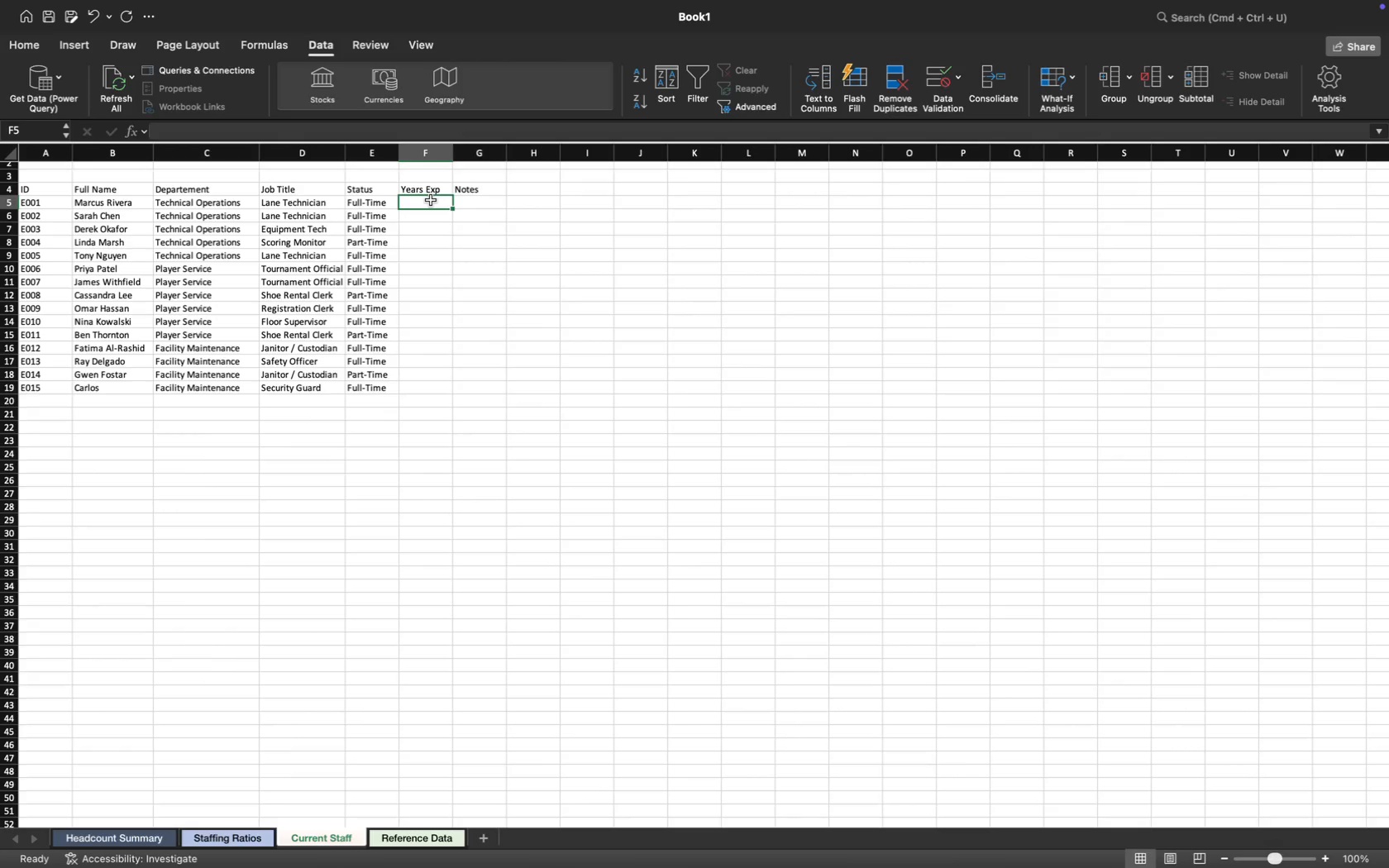 
wait(5.68)
 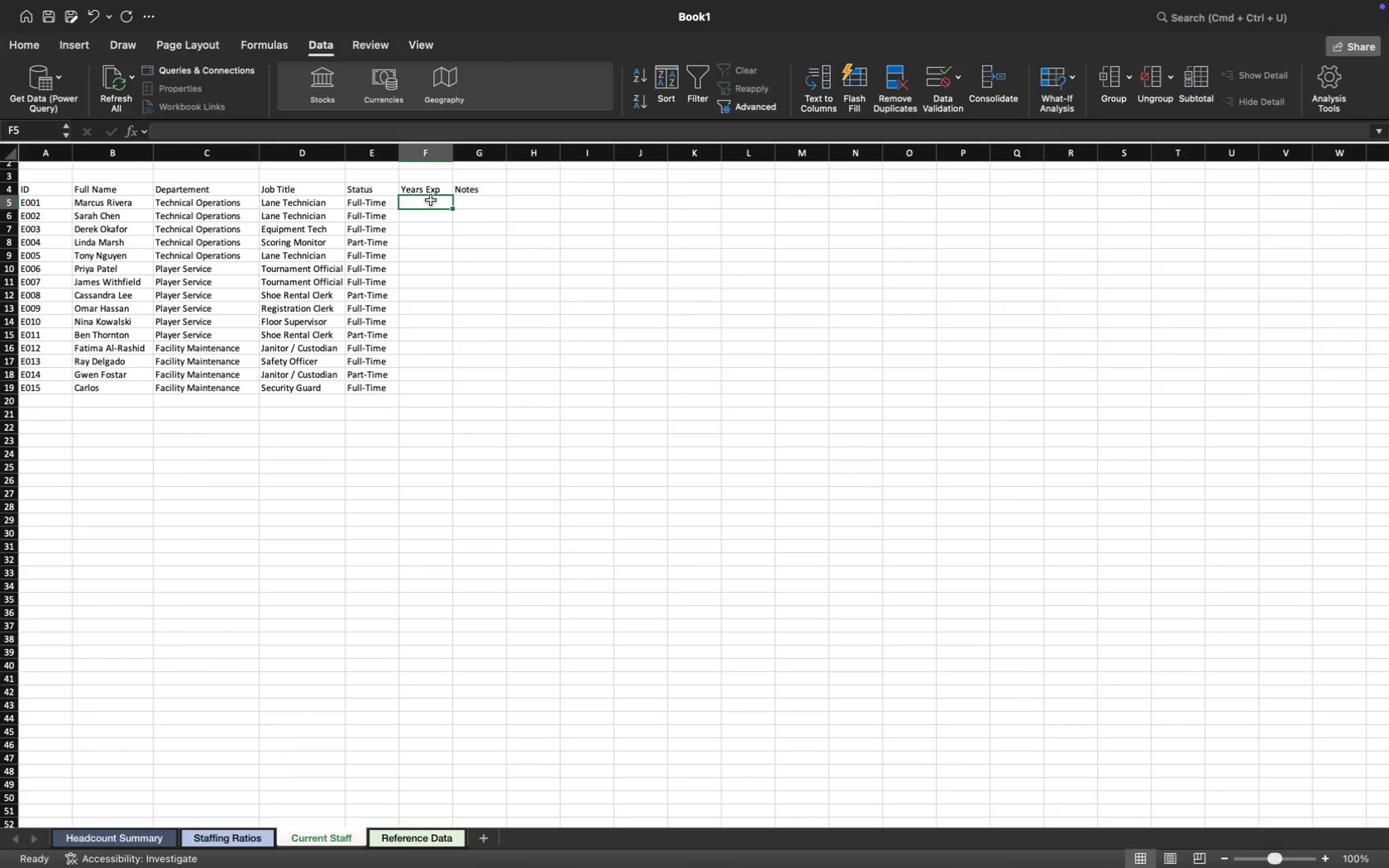 
key(7)
 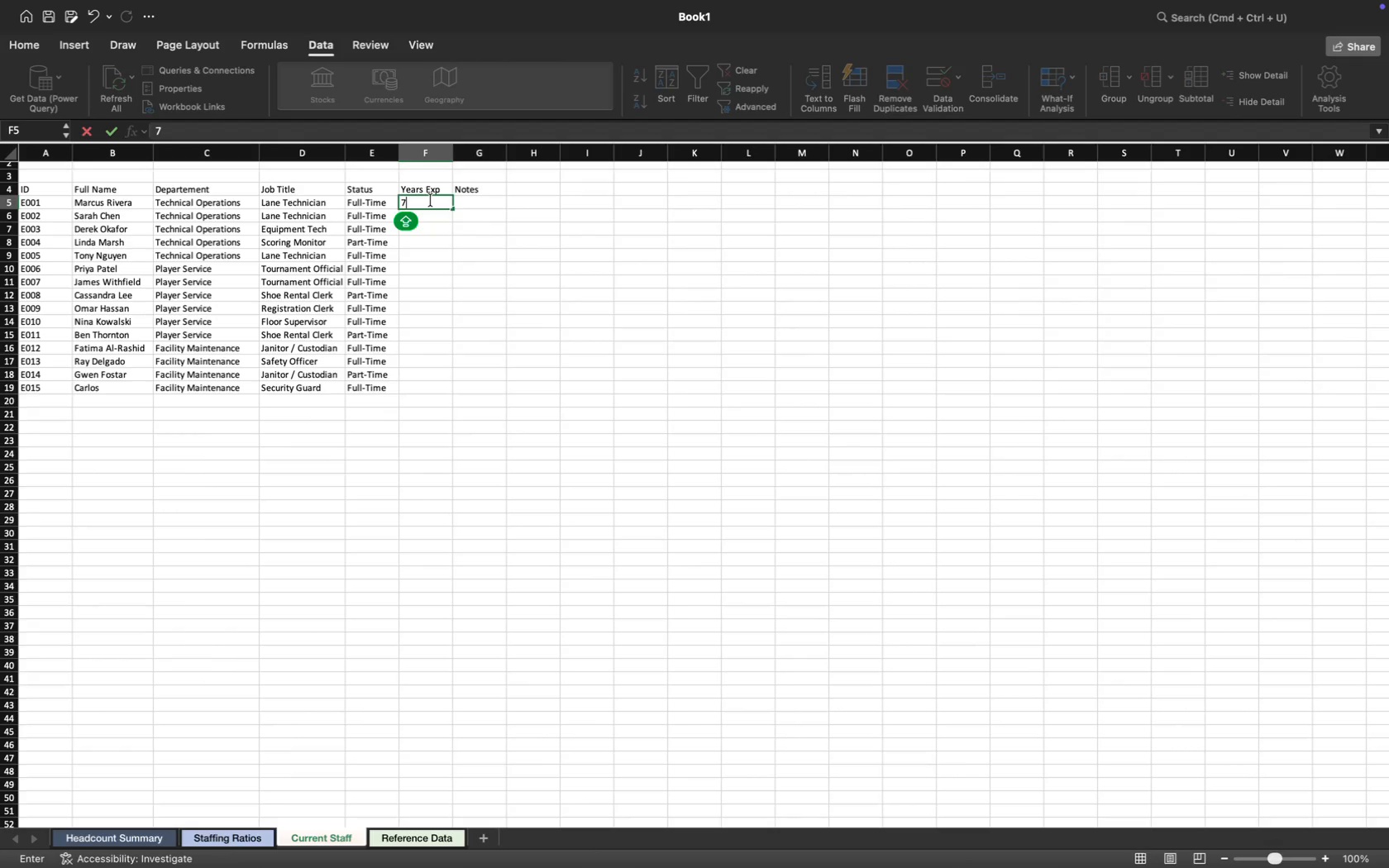 
key(ArrowDown)
 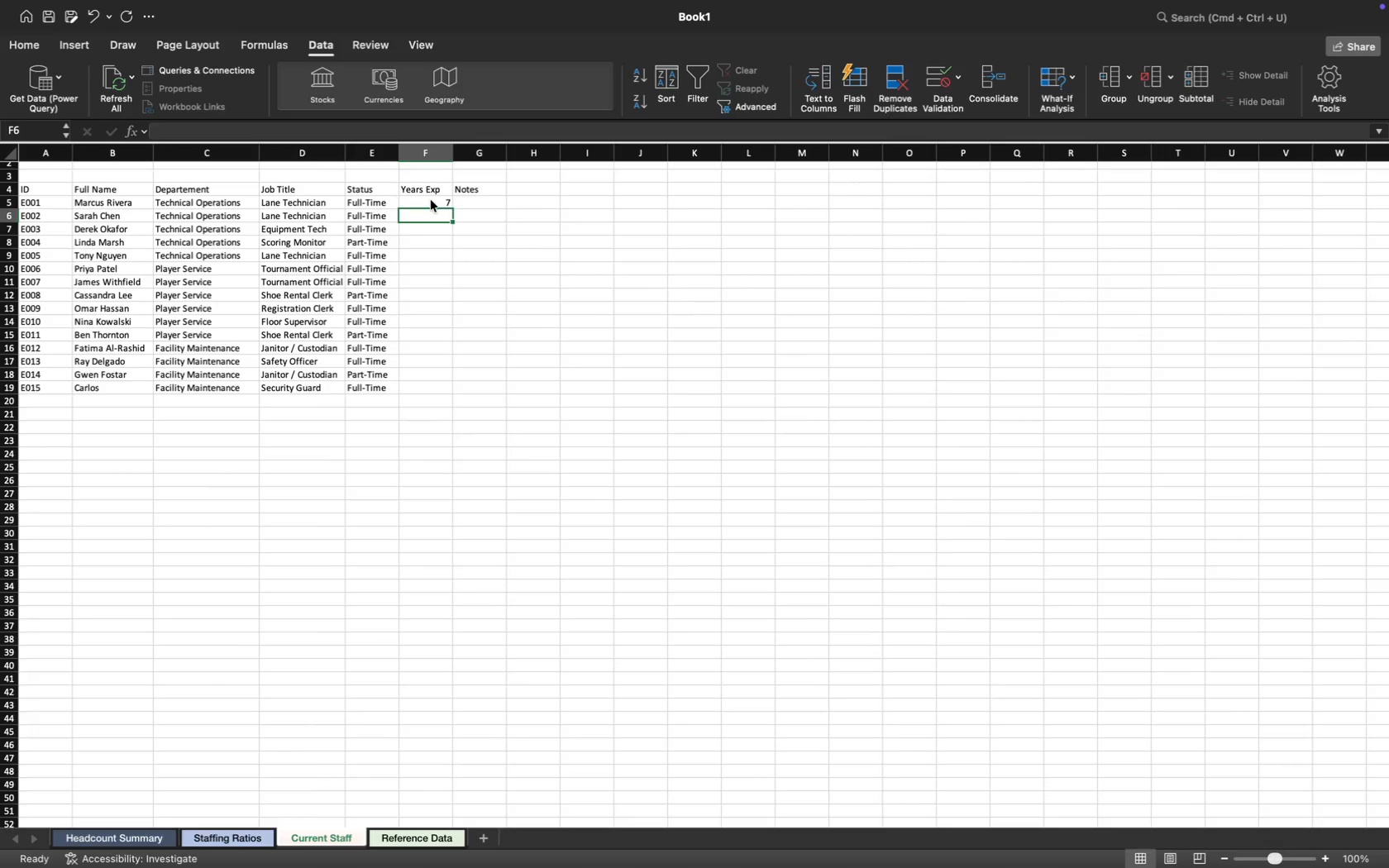 
key(4)
 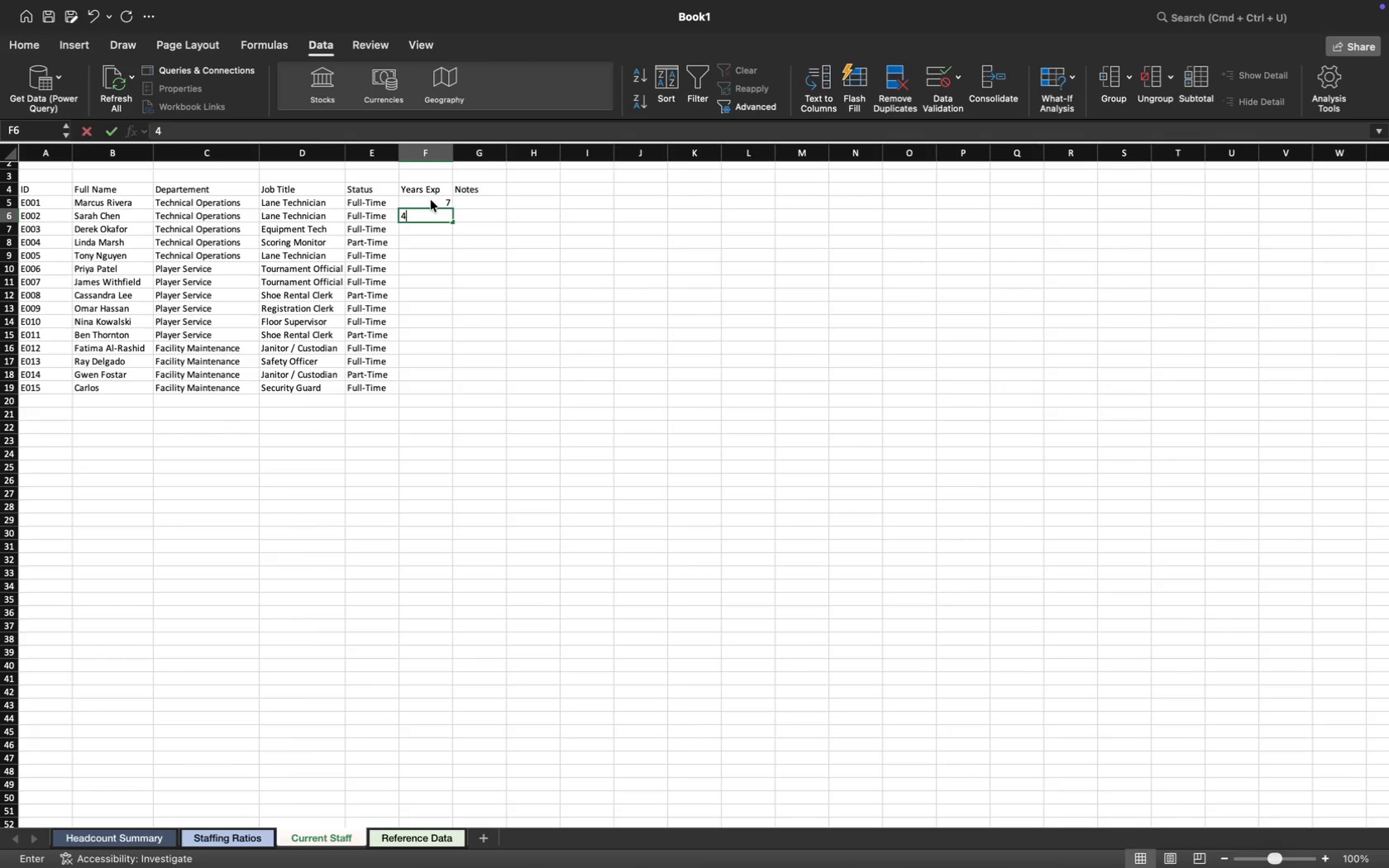 
key(ArrowDown)
 